 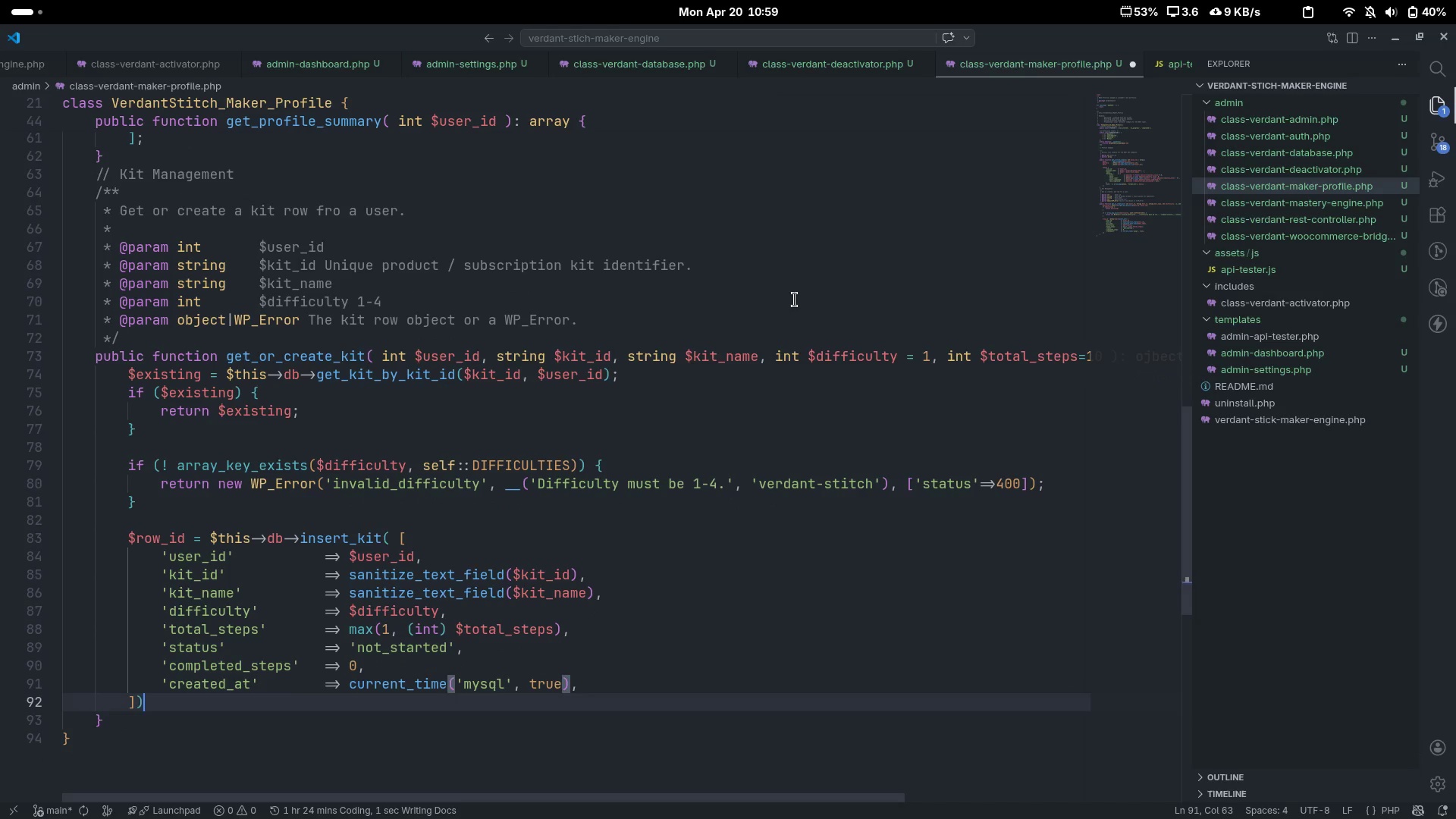 
key(ArrowDown)
 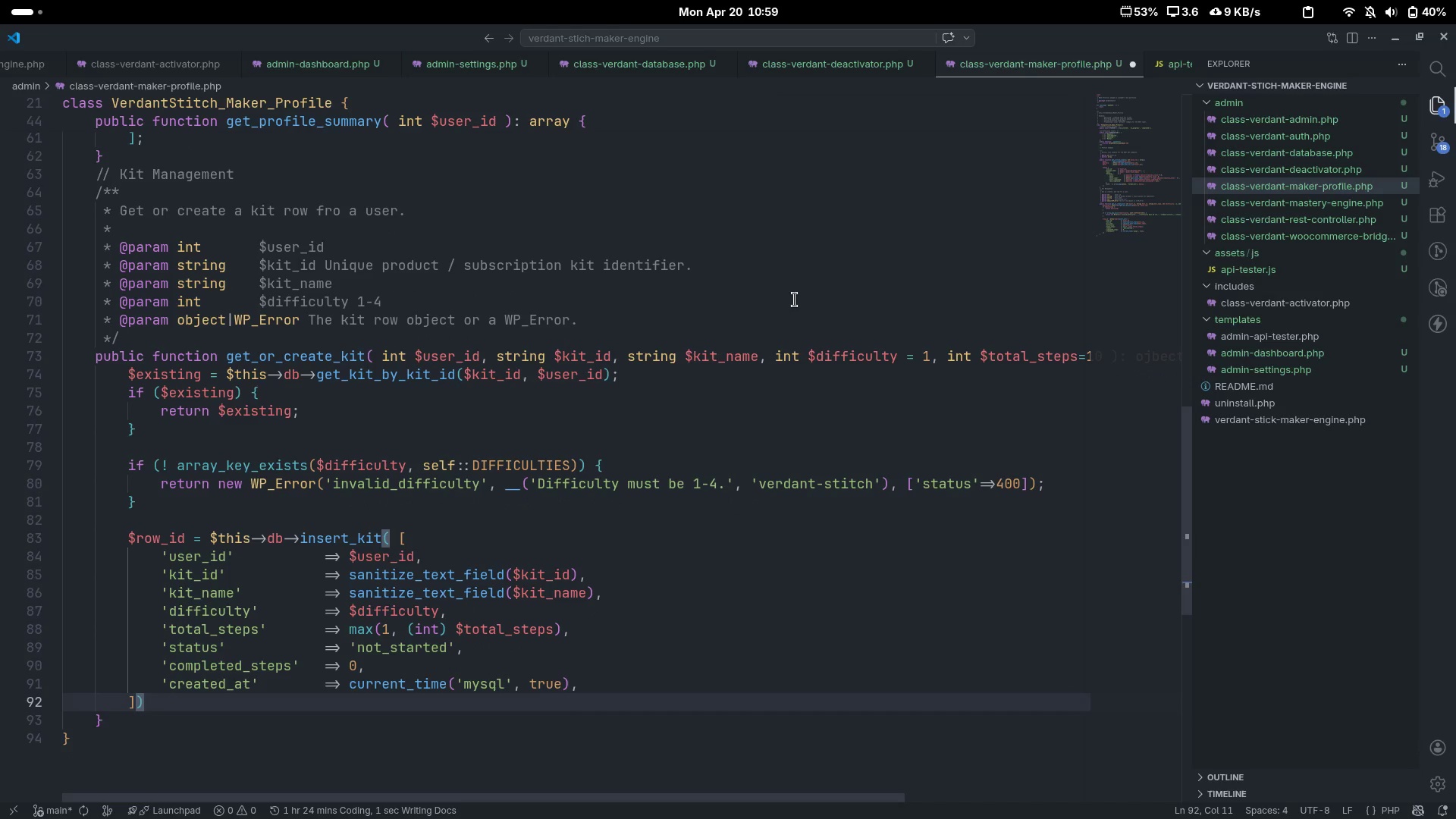 
key(Semicolon)
 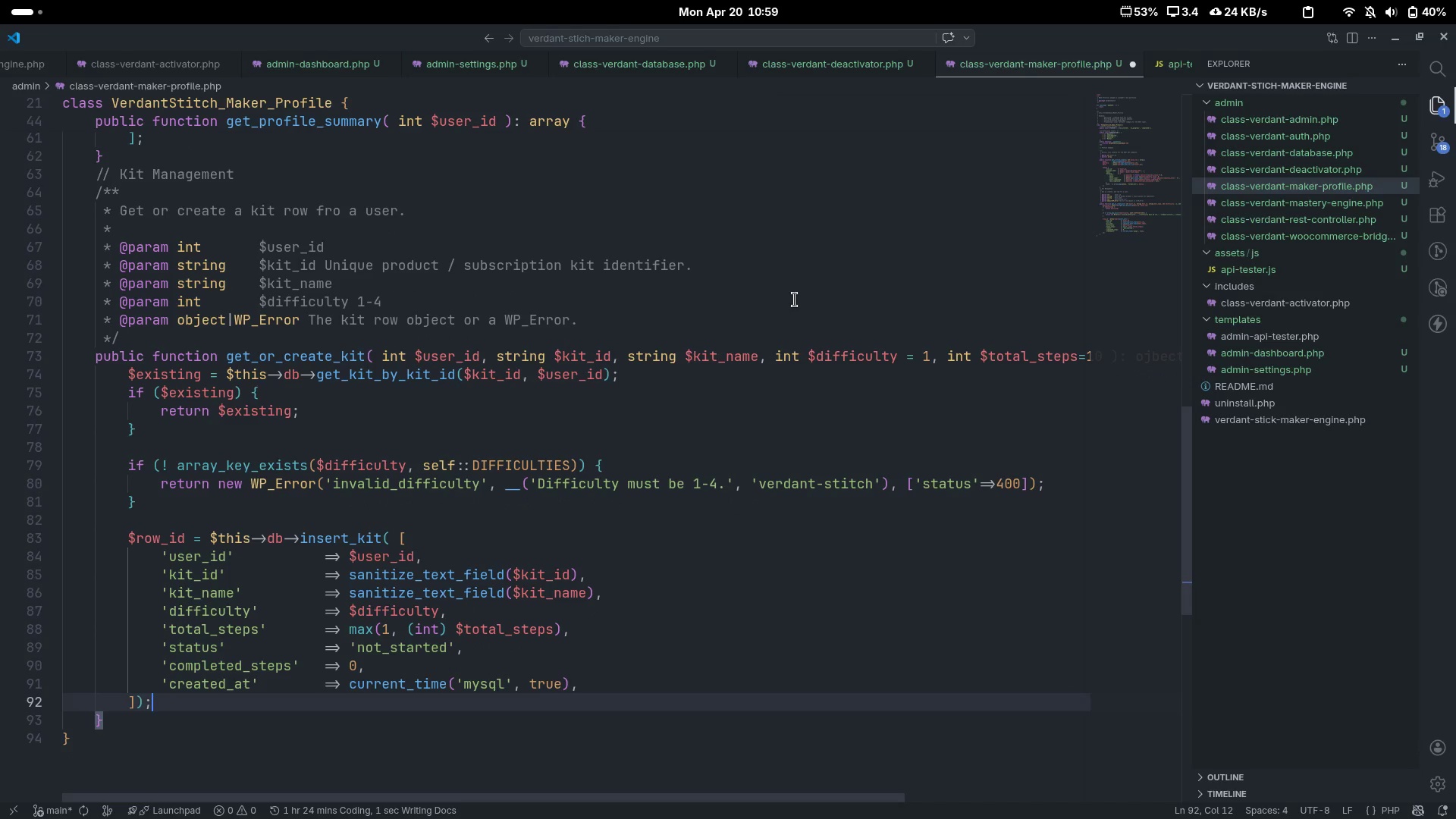 
key(Control+ControlLeft)
 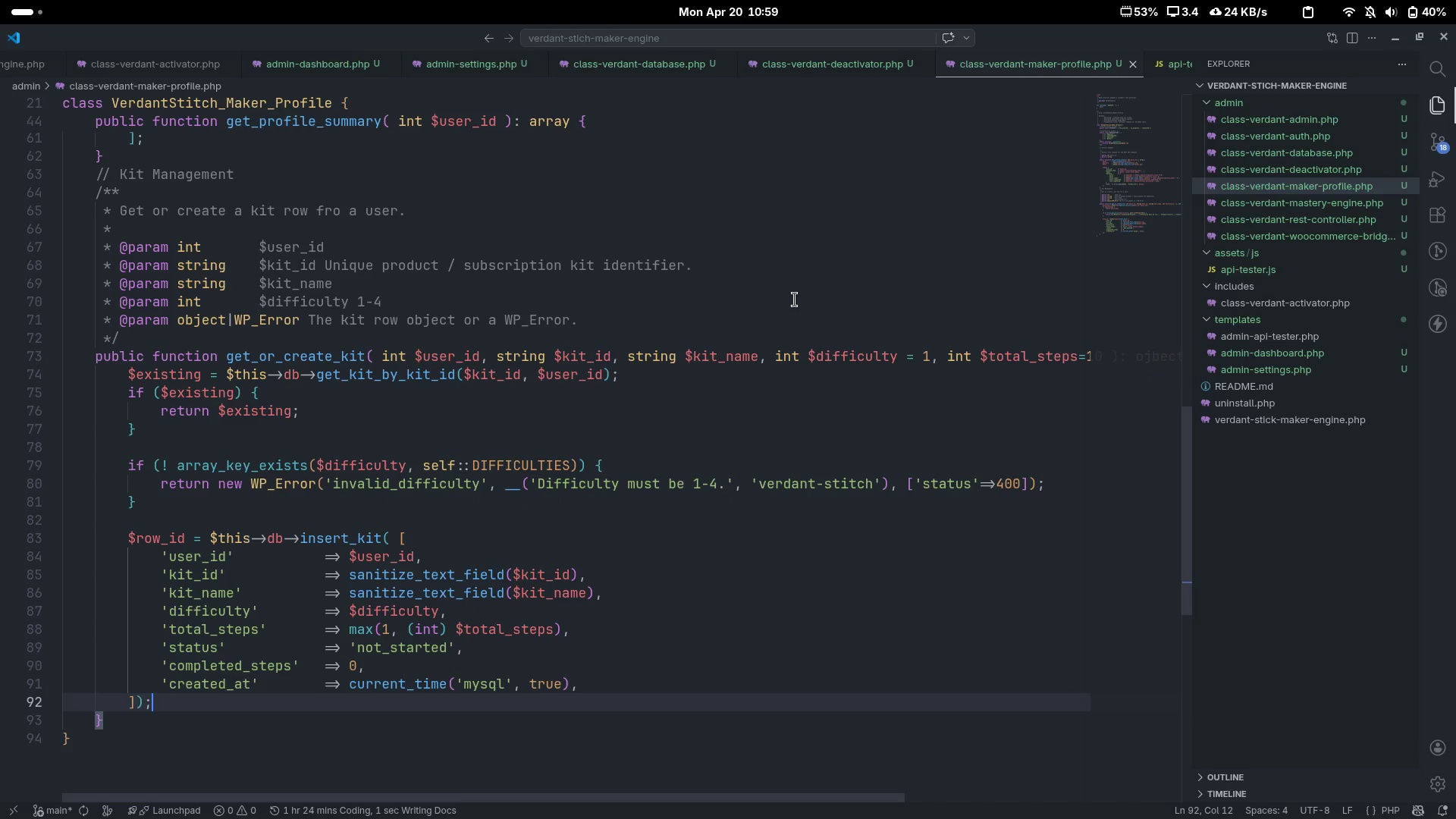 
key(Control+S)
 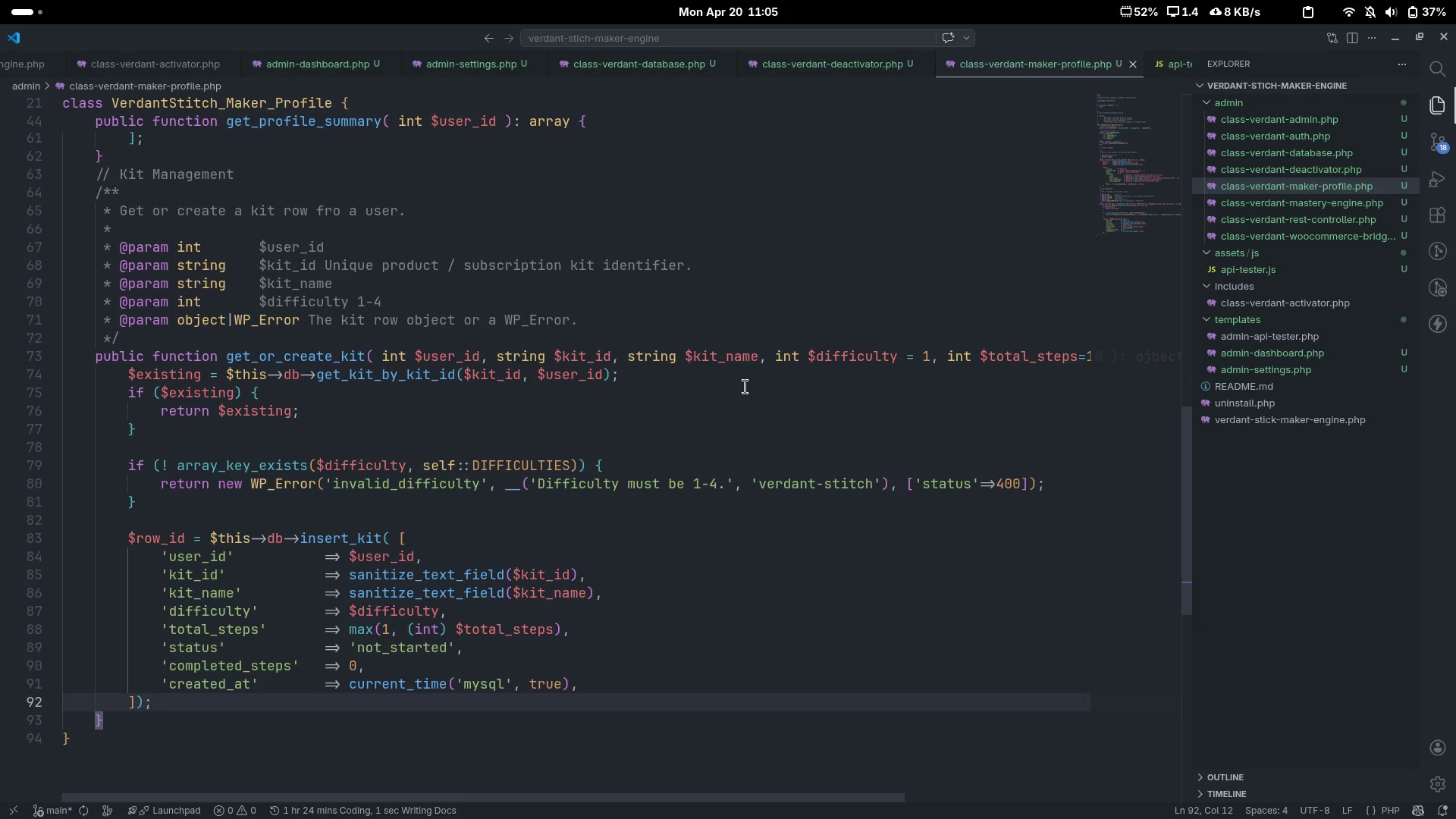 
wait(316.26)
 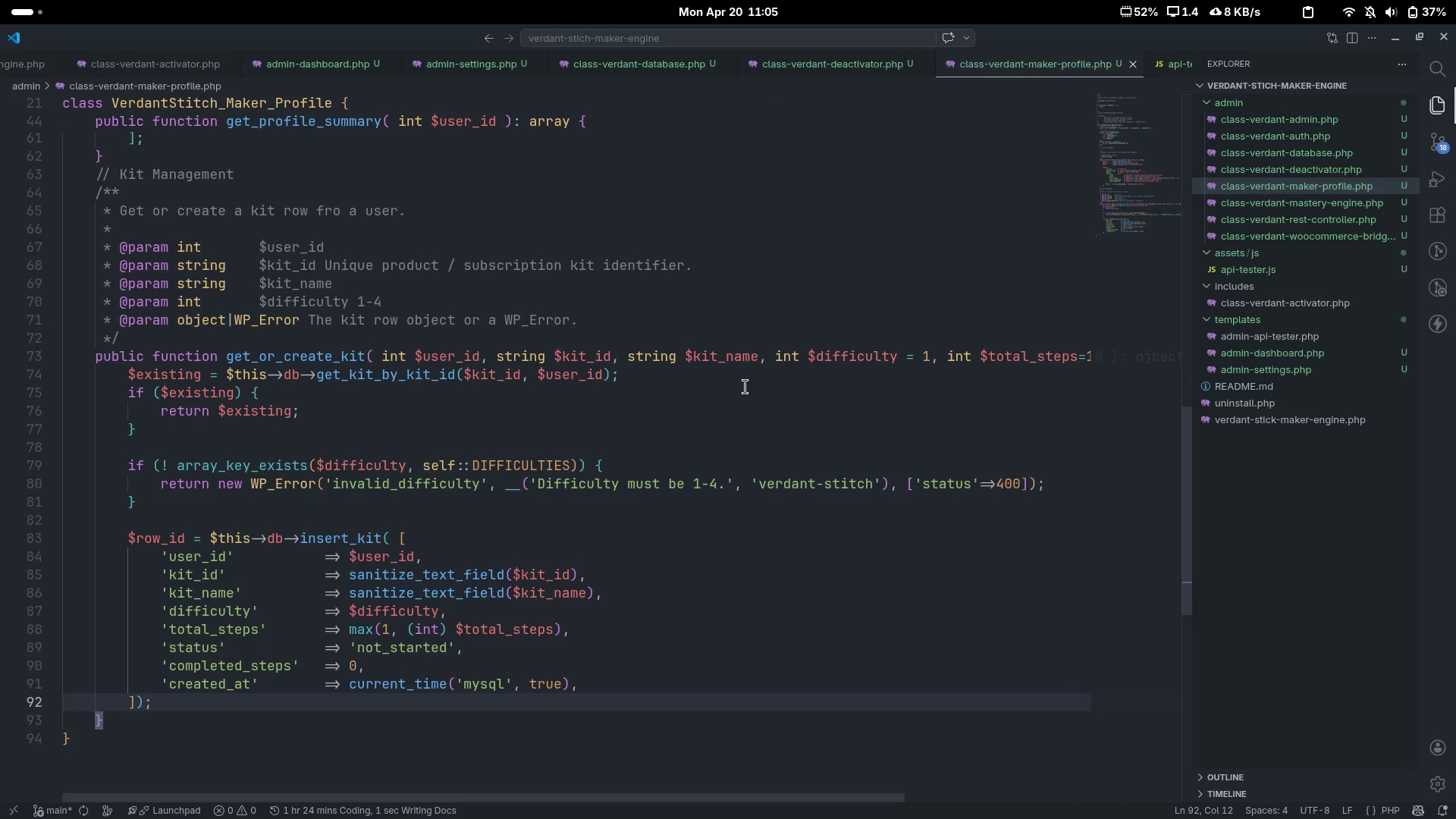 
scroll: coordinate [605, 379], scroll_direction: down, amount: 2.0
 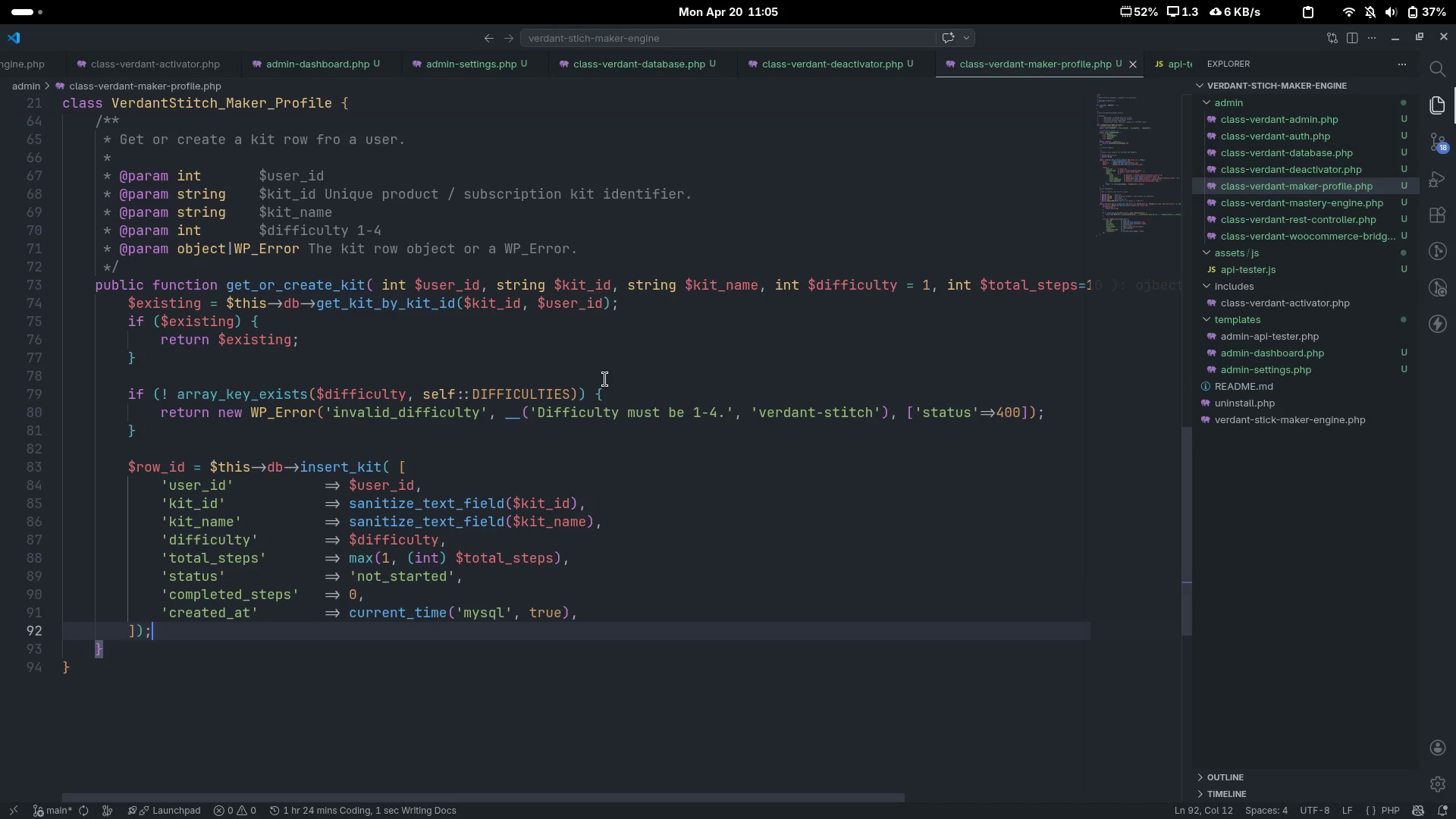 
scroll: coordinate [605, 379], scroll_direction: up, amount: 3.0
 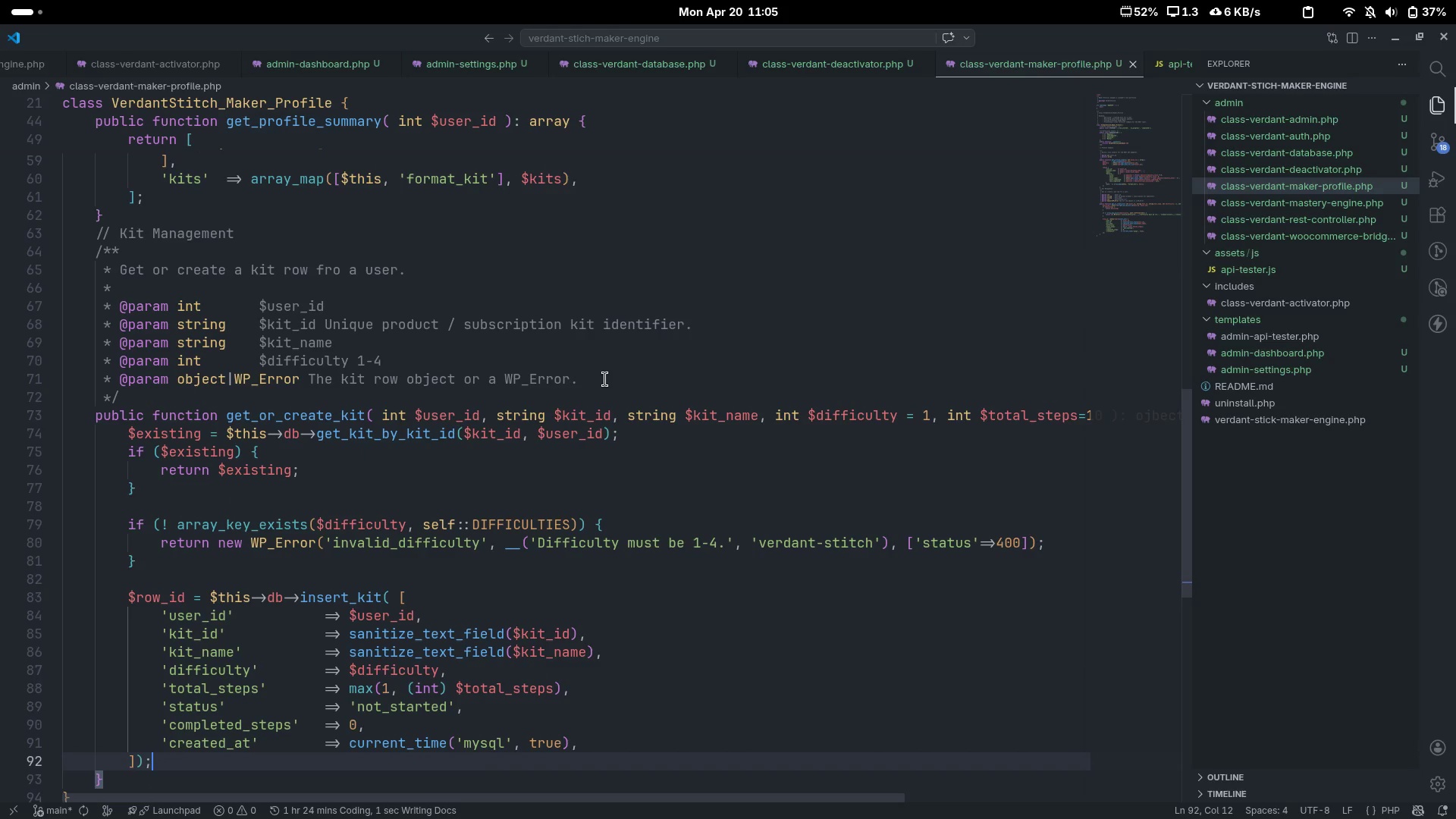 
scroll: coordinate [605, 379], scroll_direction: down, amount: 4.0
 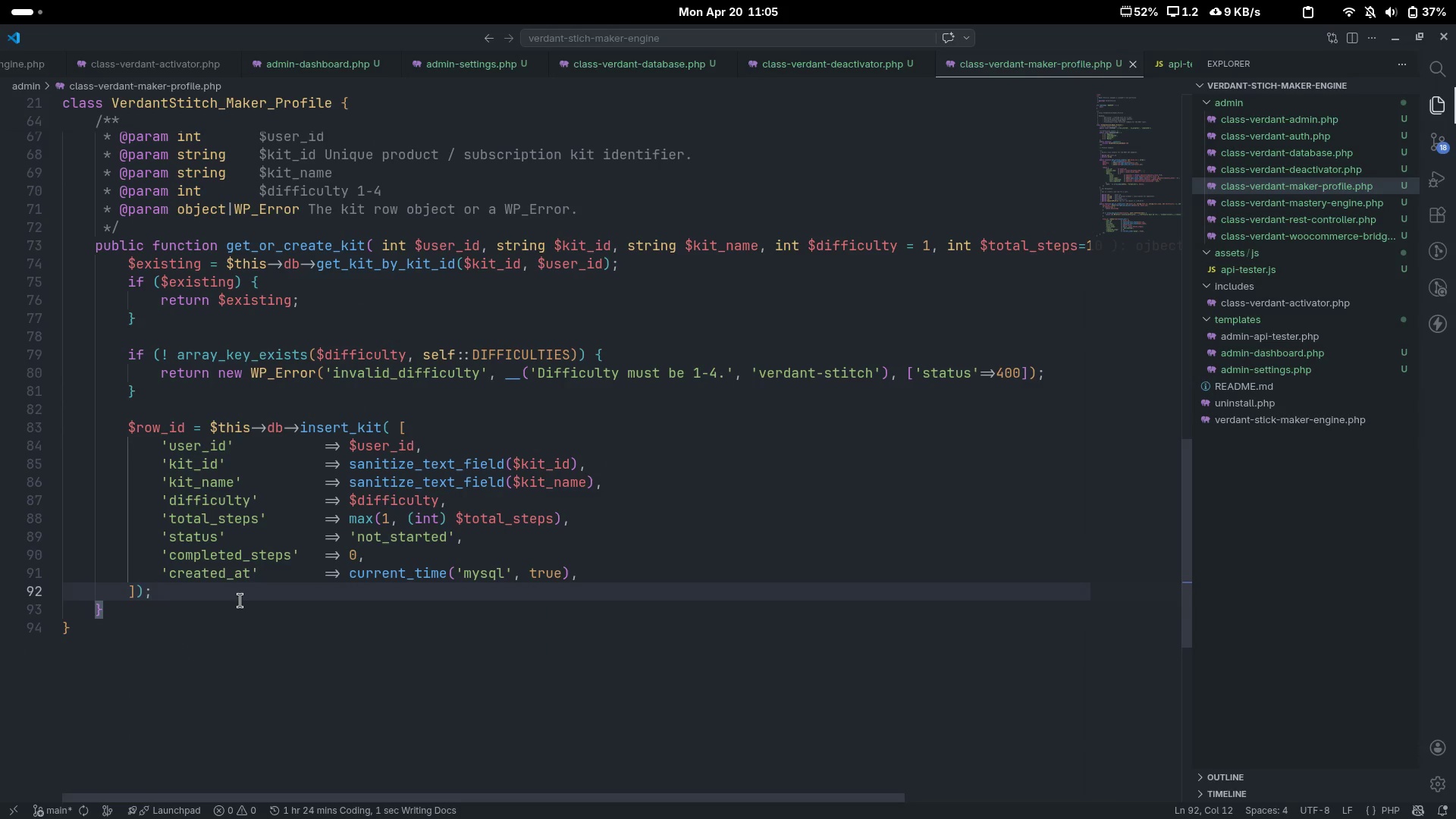 
wait(9.73)
 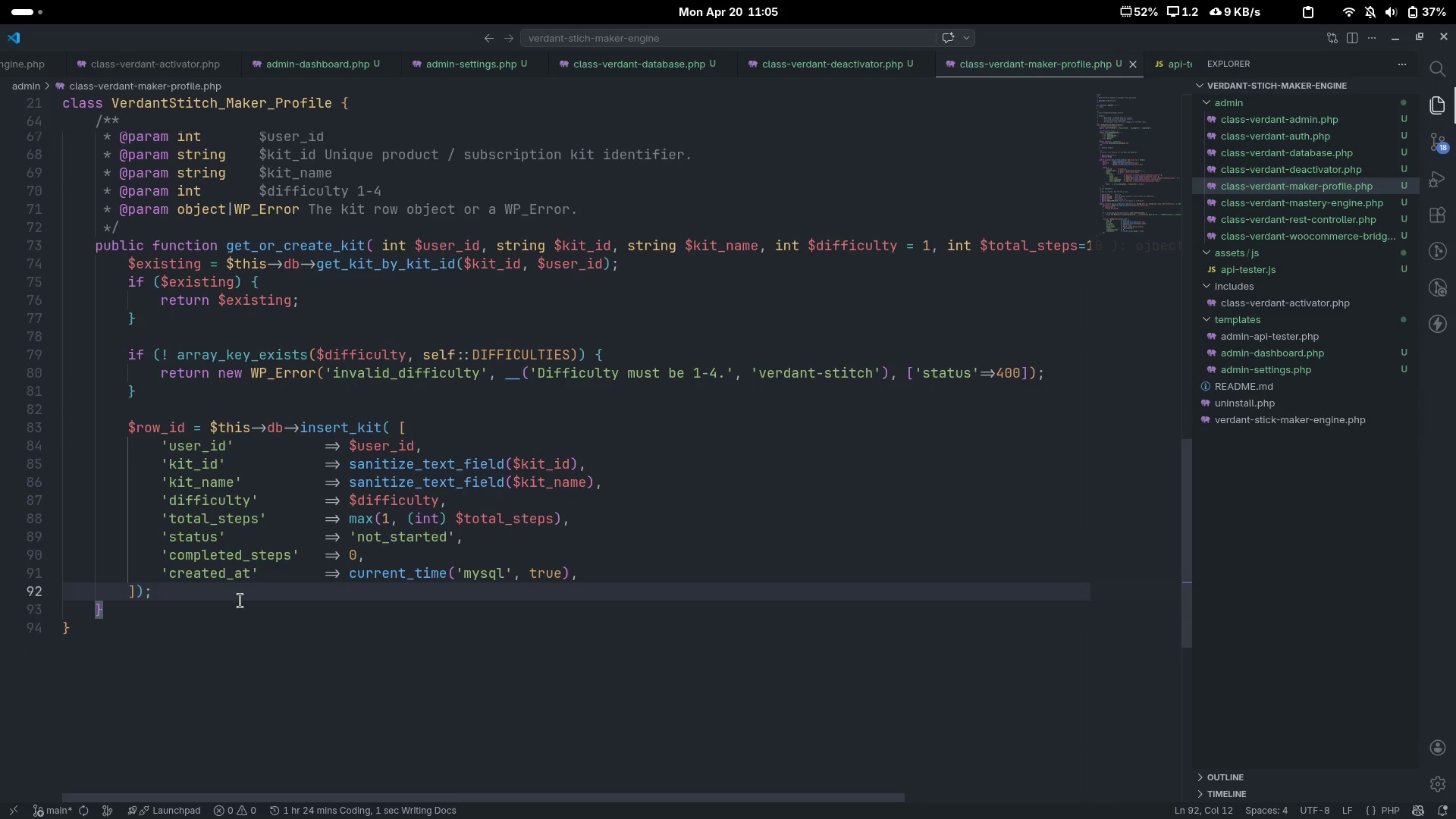 
key(Enter)
 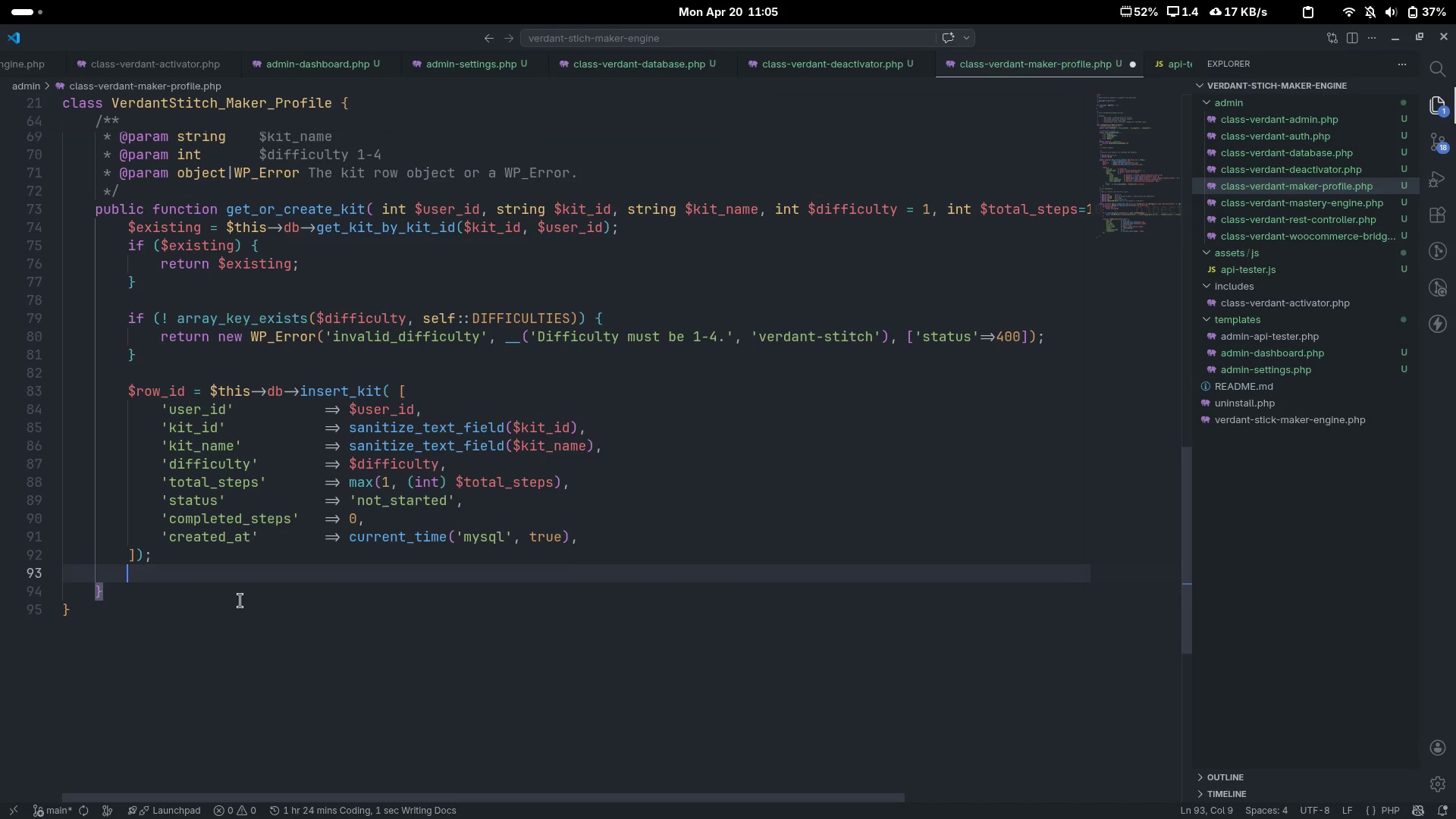 
key(Enter)
 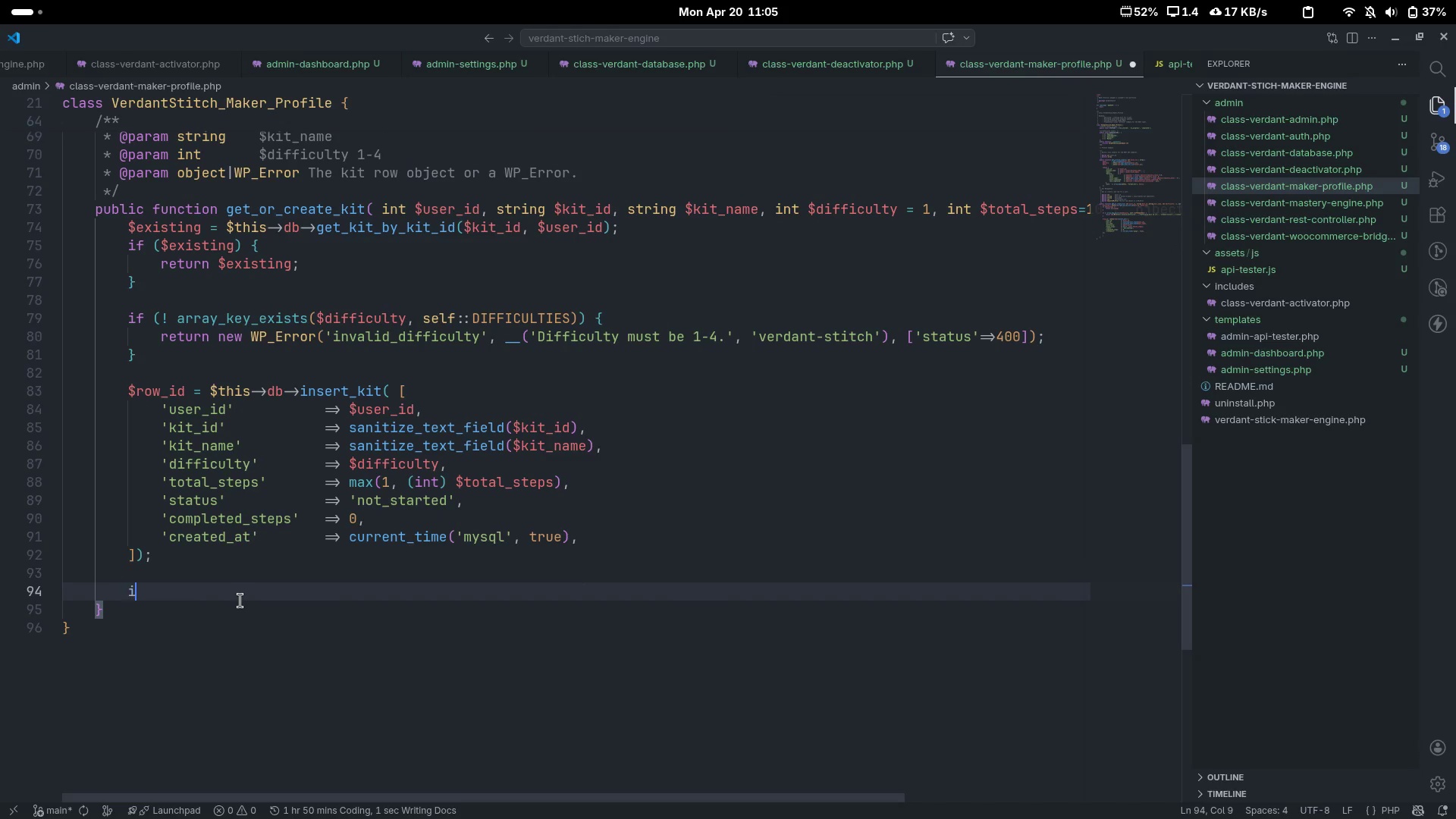 
type(if(! )
 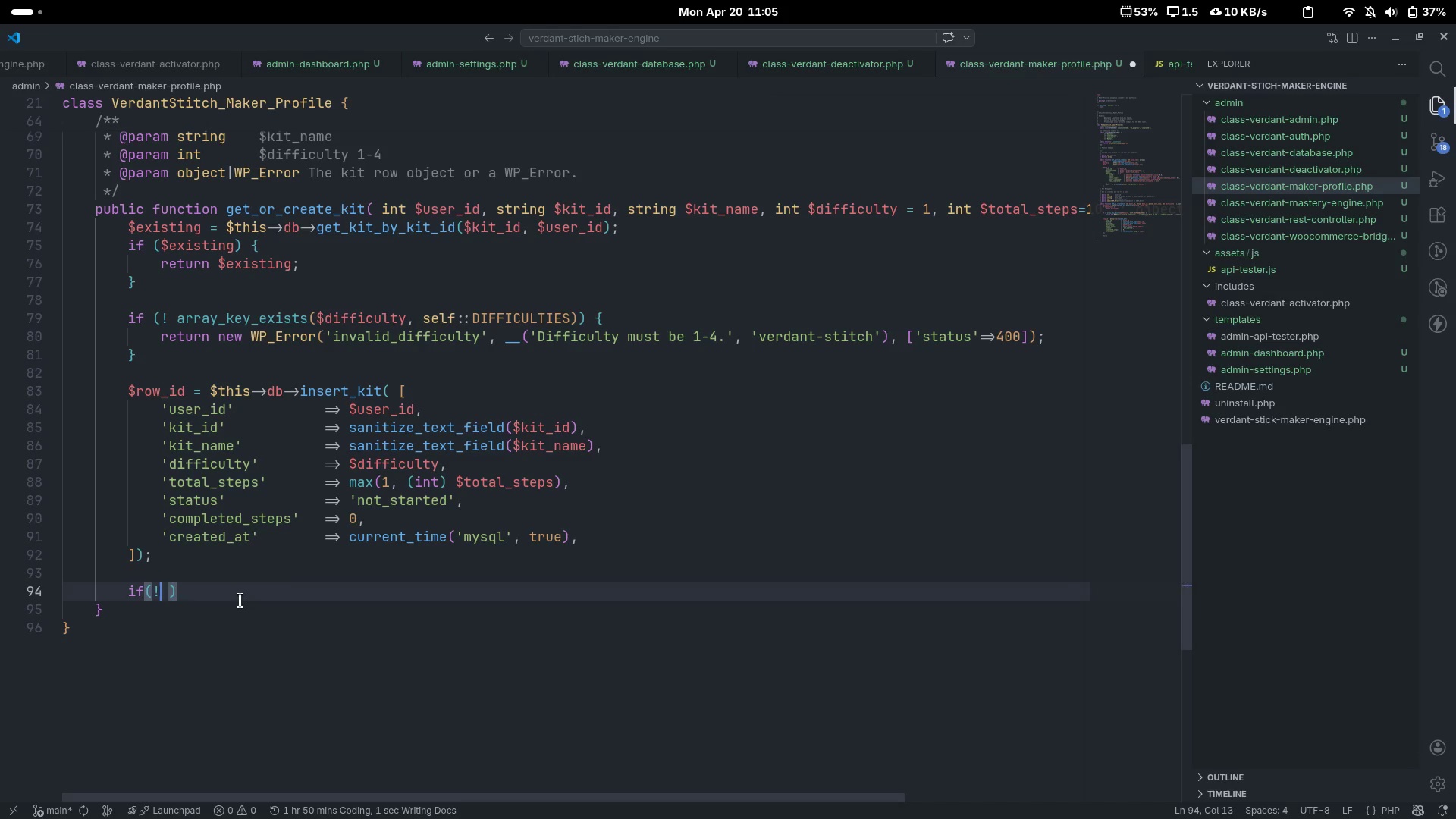 
 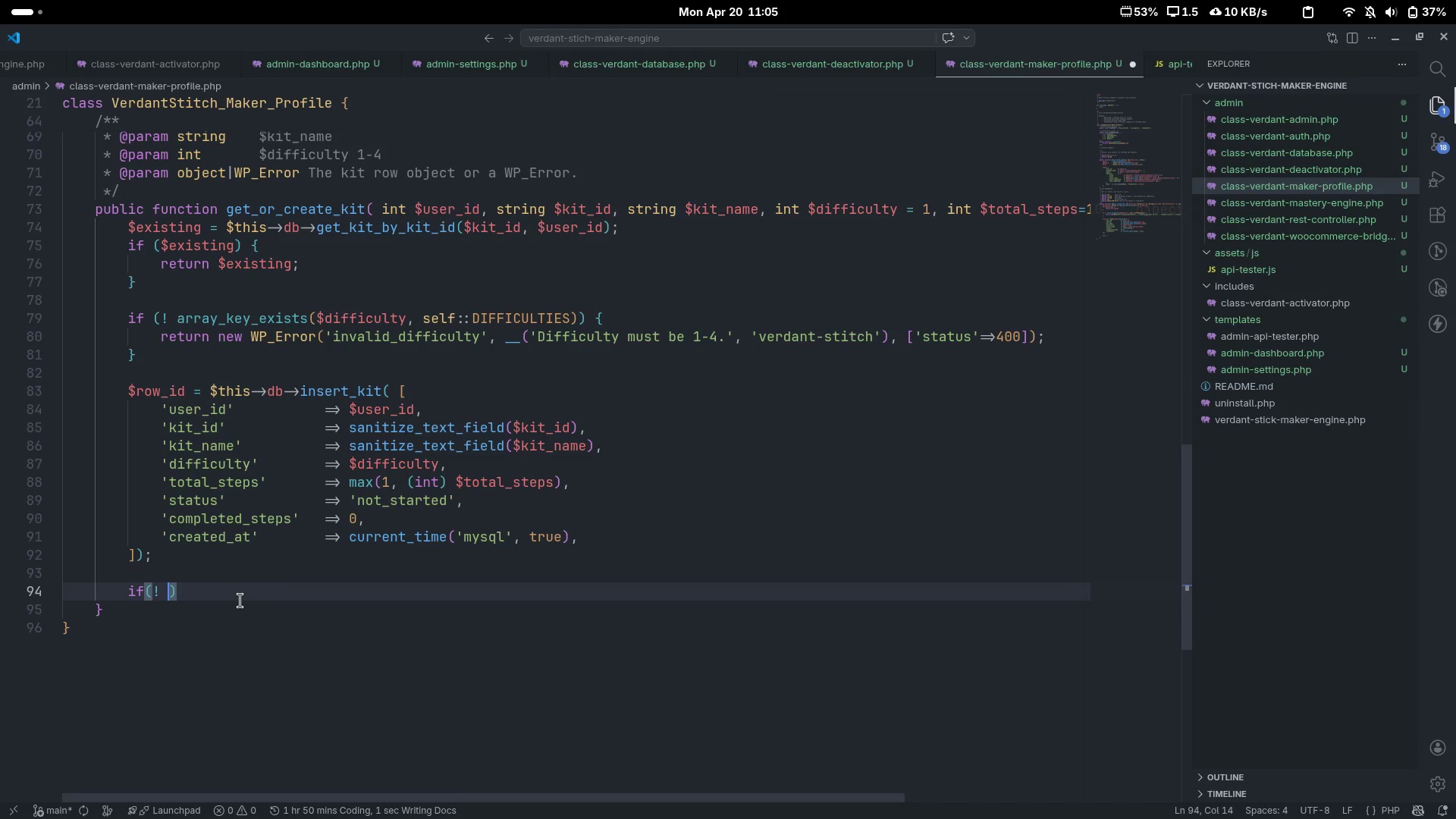 
key(ArrowLeft)
 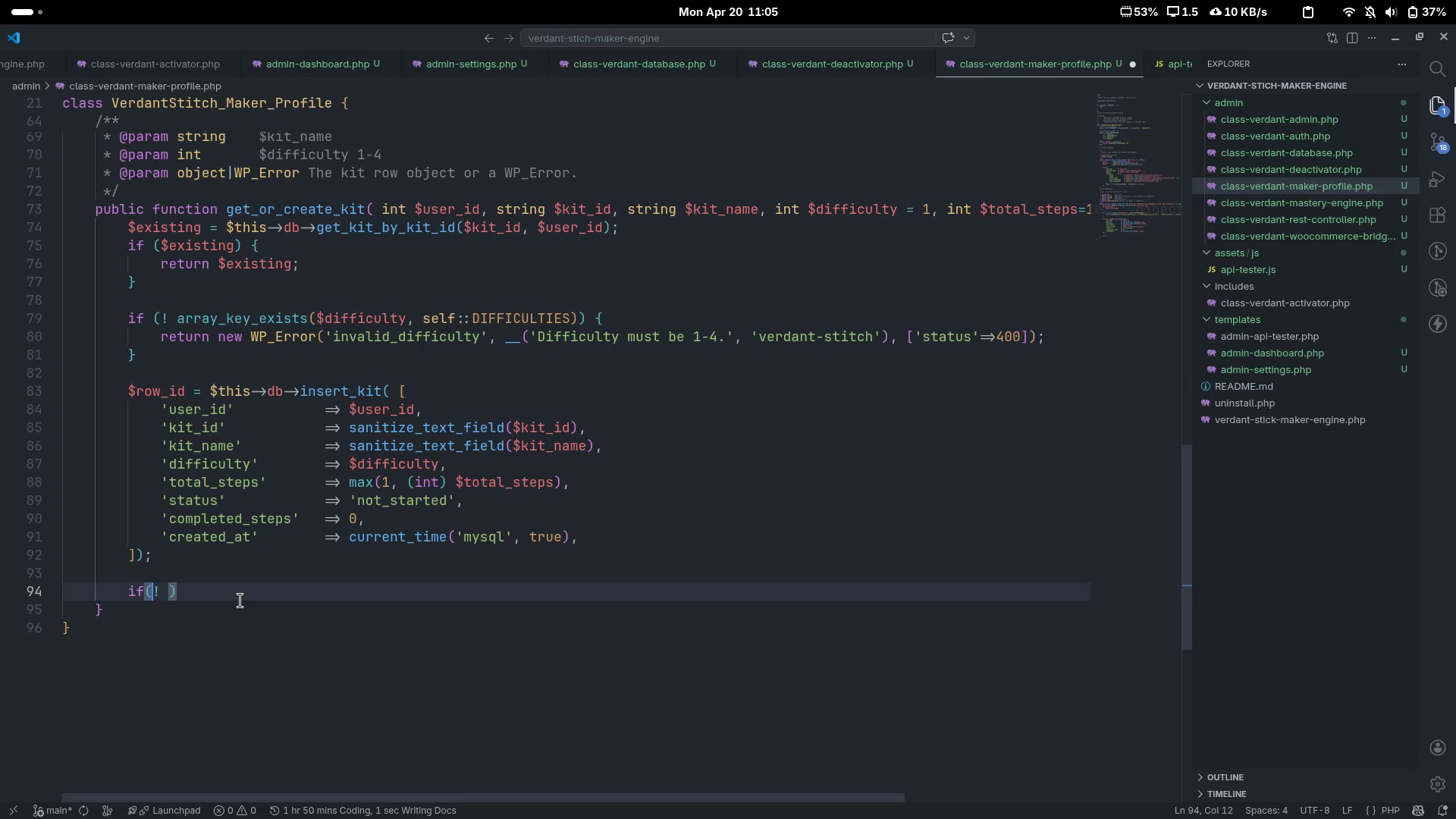 
key(ArrowLeft)
 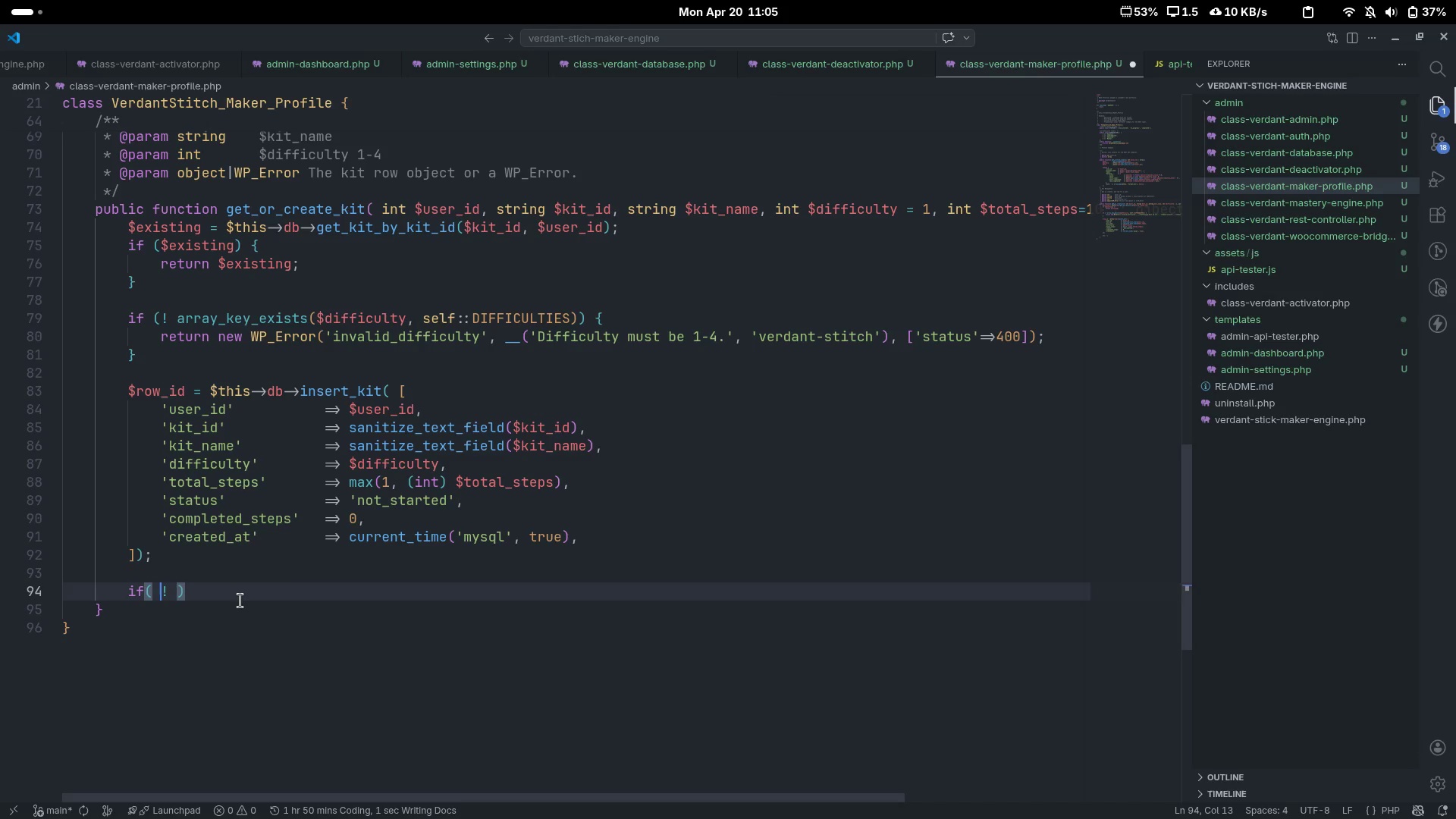 
key(Space)
 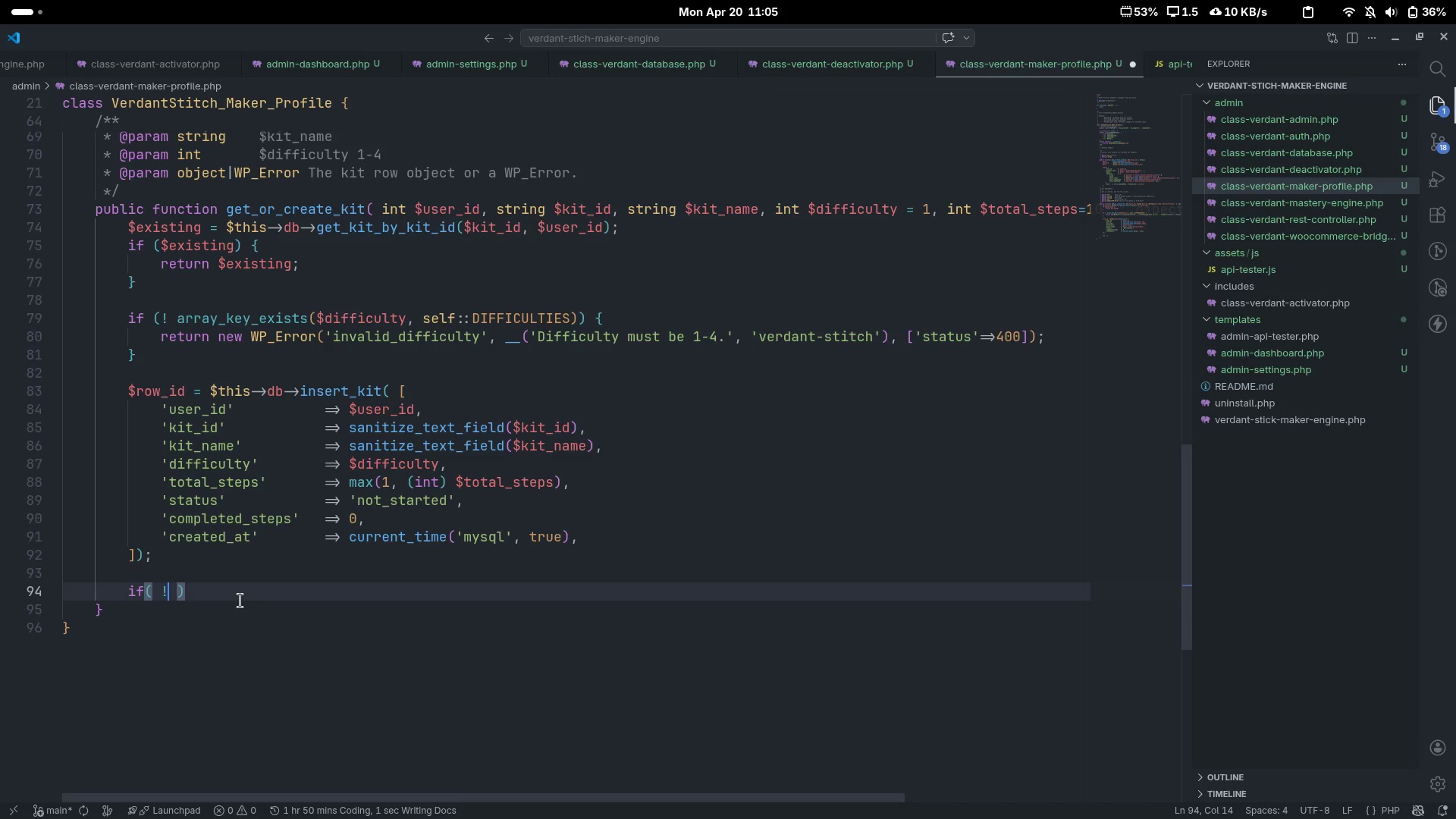 
key(ArrowRight)
 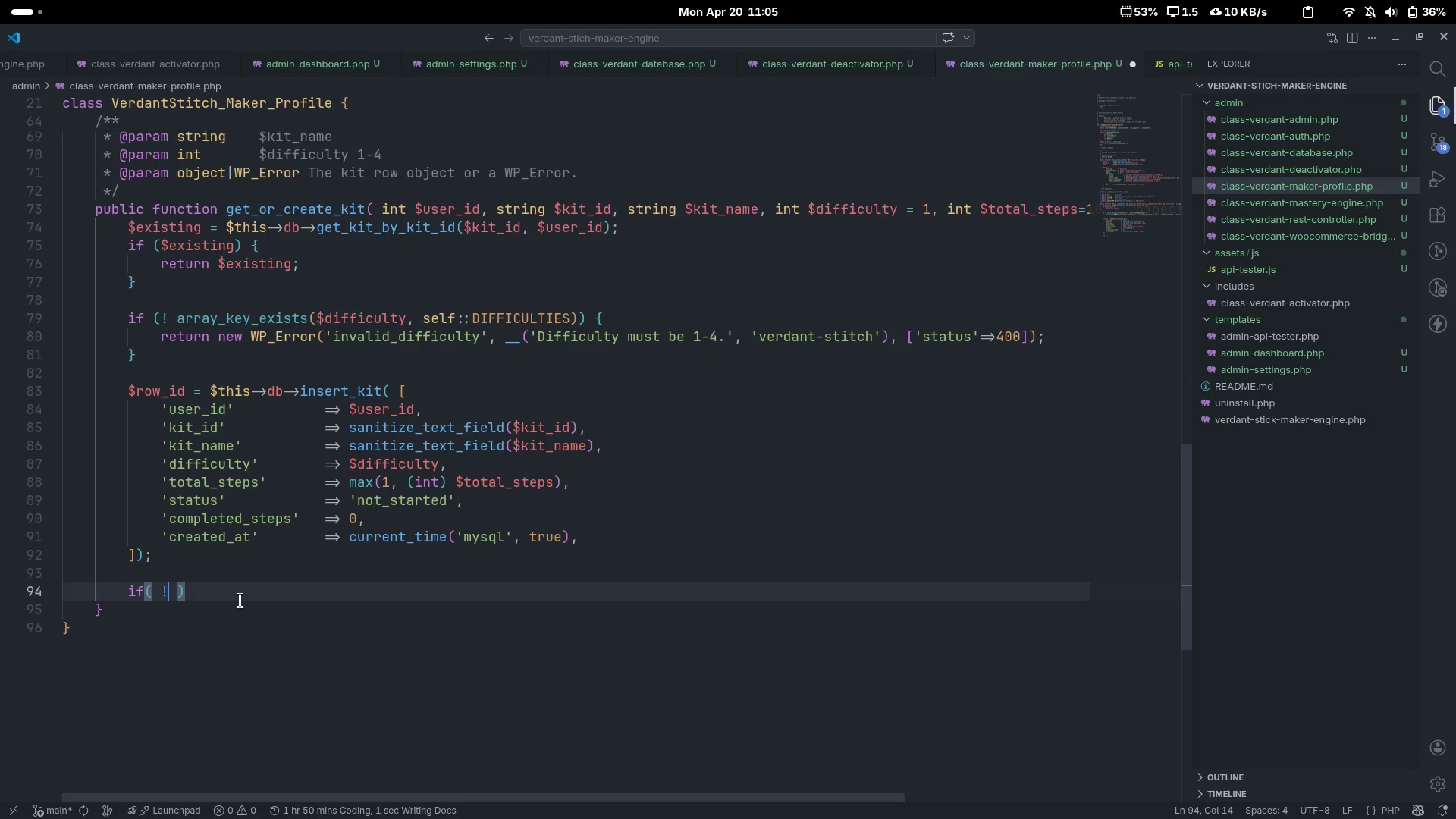 
type( $rp)
key(Backspace)
type(ow)
 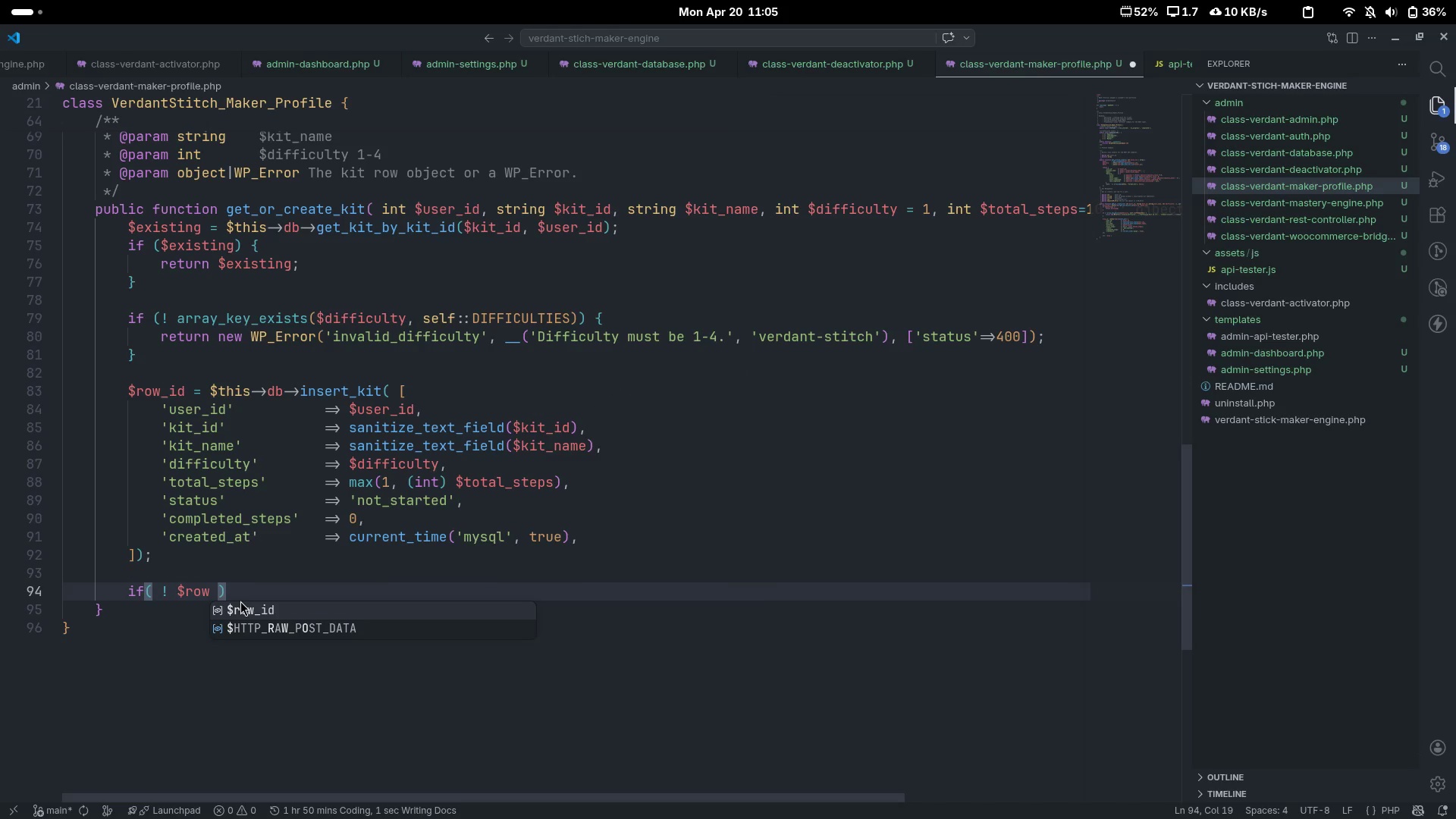 
key(Enter)
 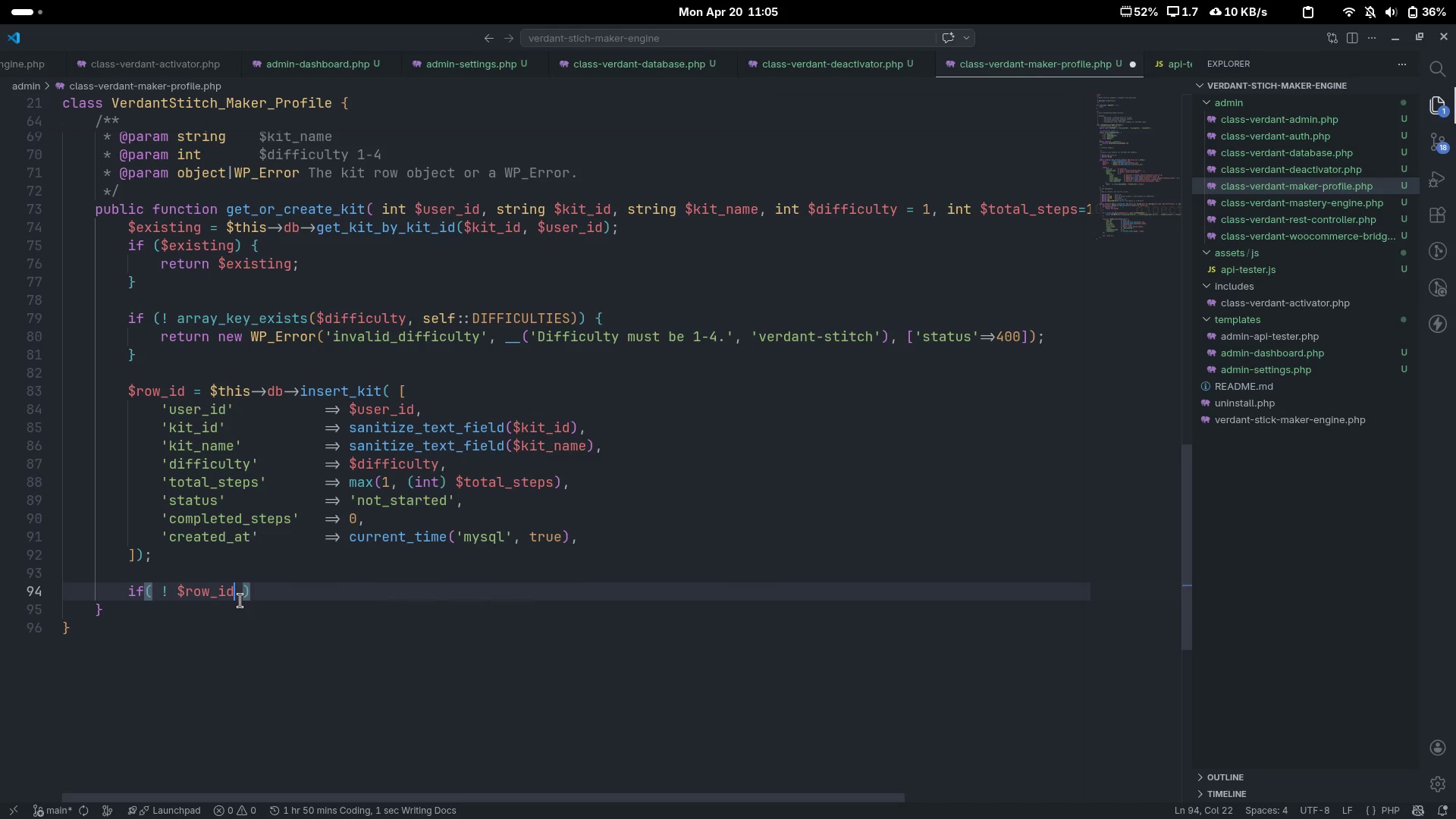 
key(ArrowRight)
 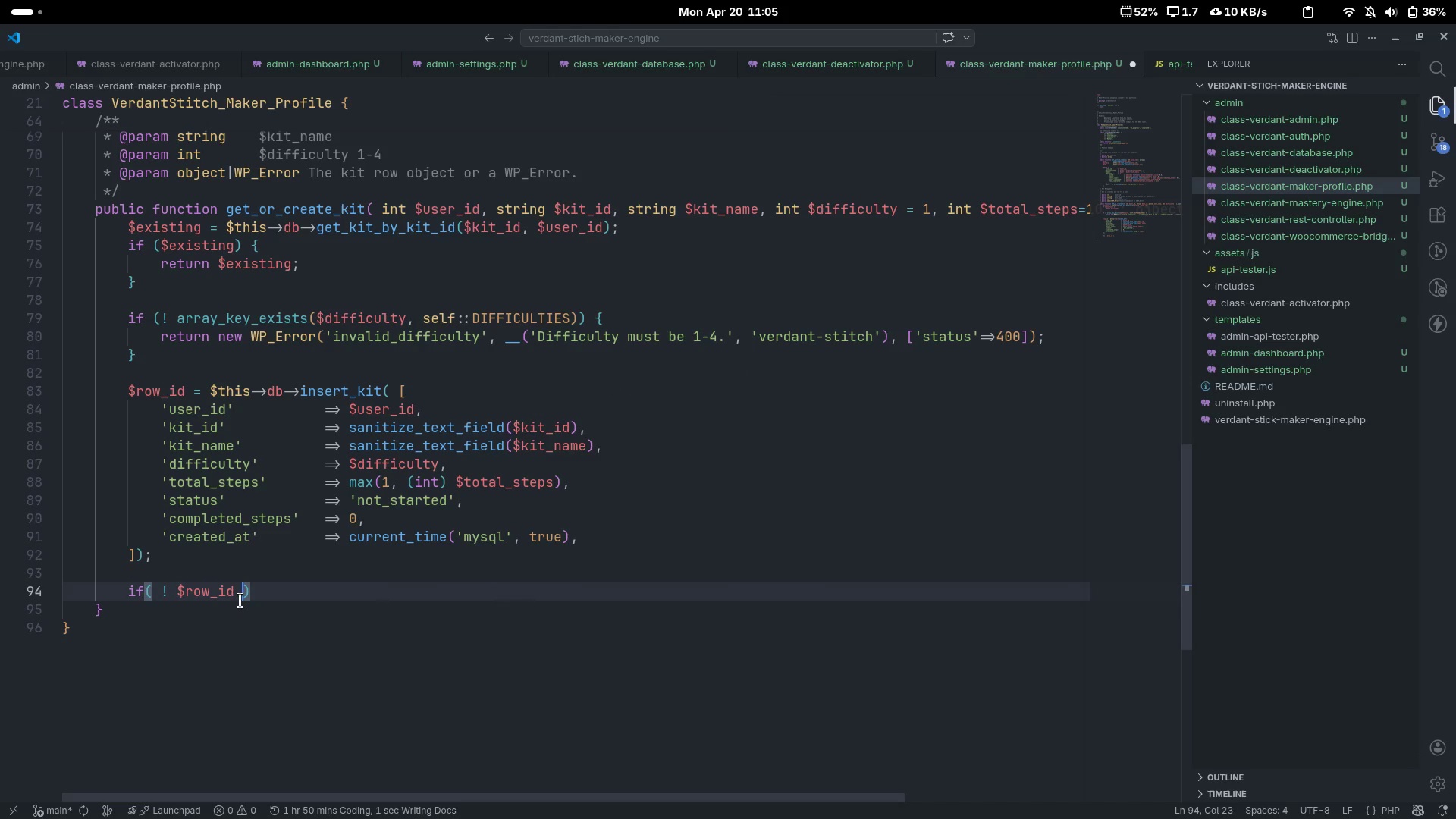 
key(ArrowRight)
 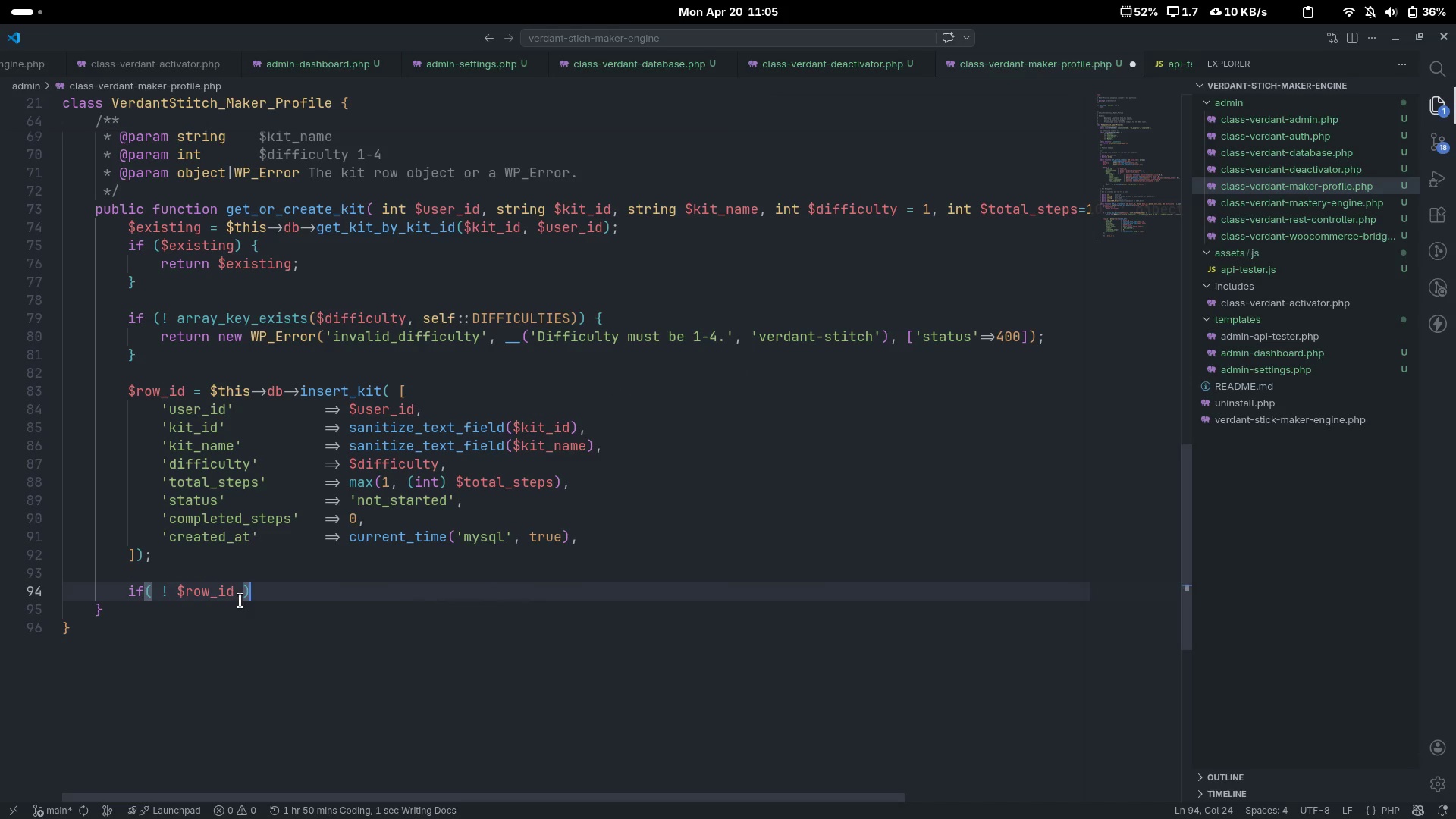 
key(Space)
 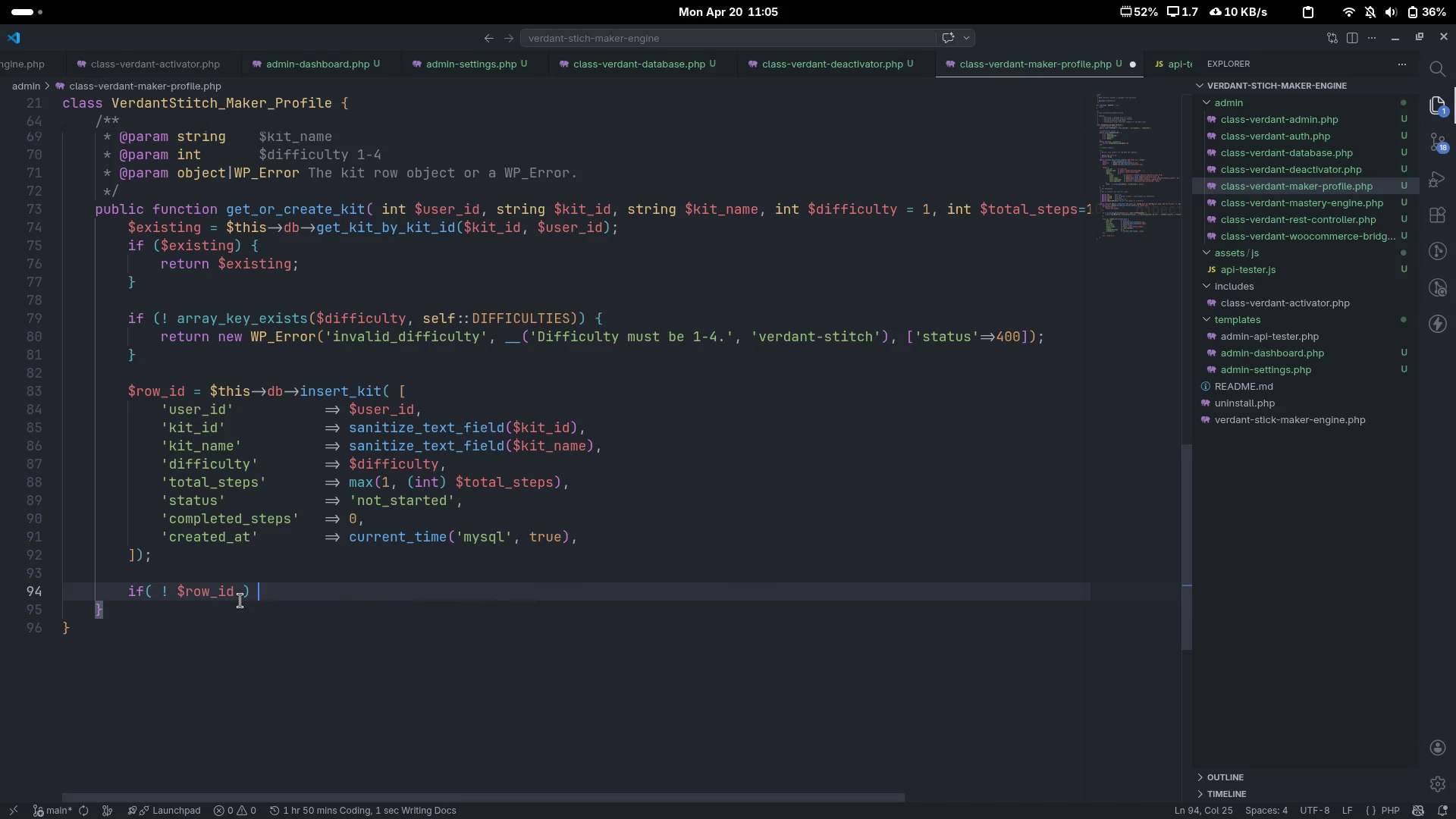 
key(Shift+ShiftLeft)
 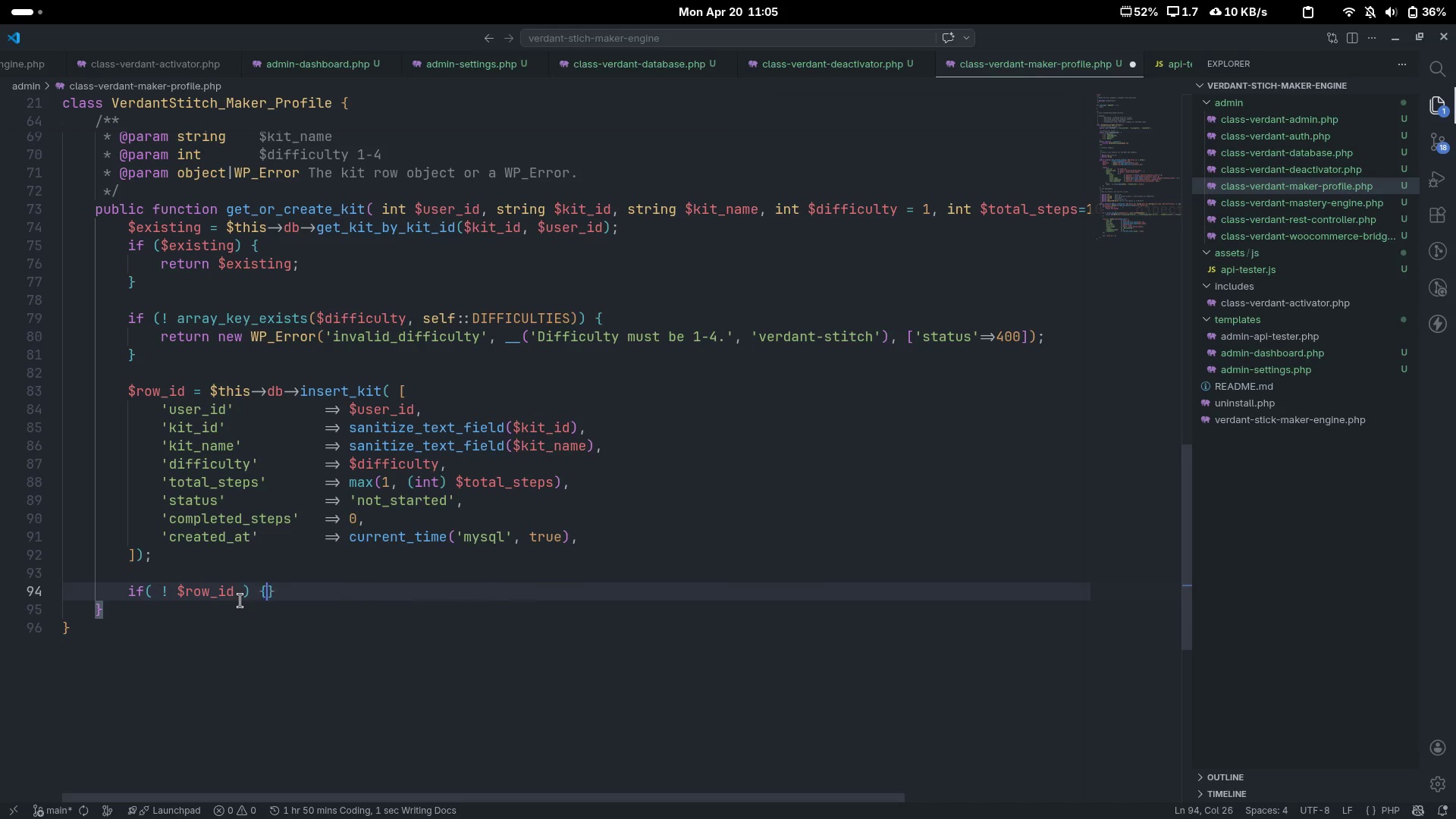 
key(Shift+BracketLeft)
 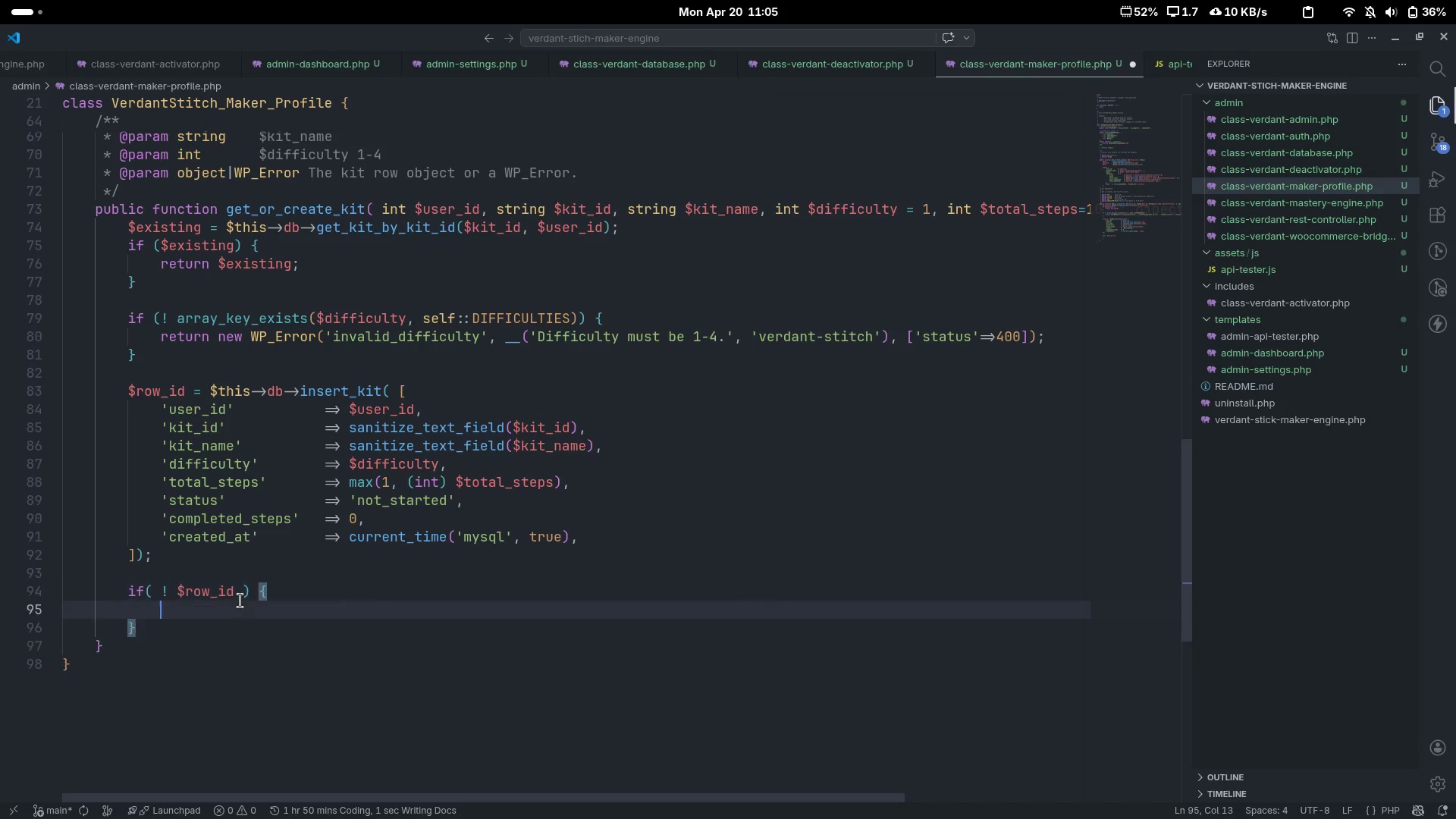 
key(Enter)
 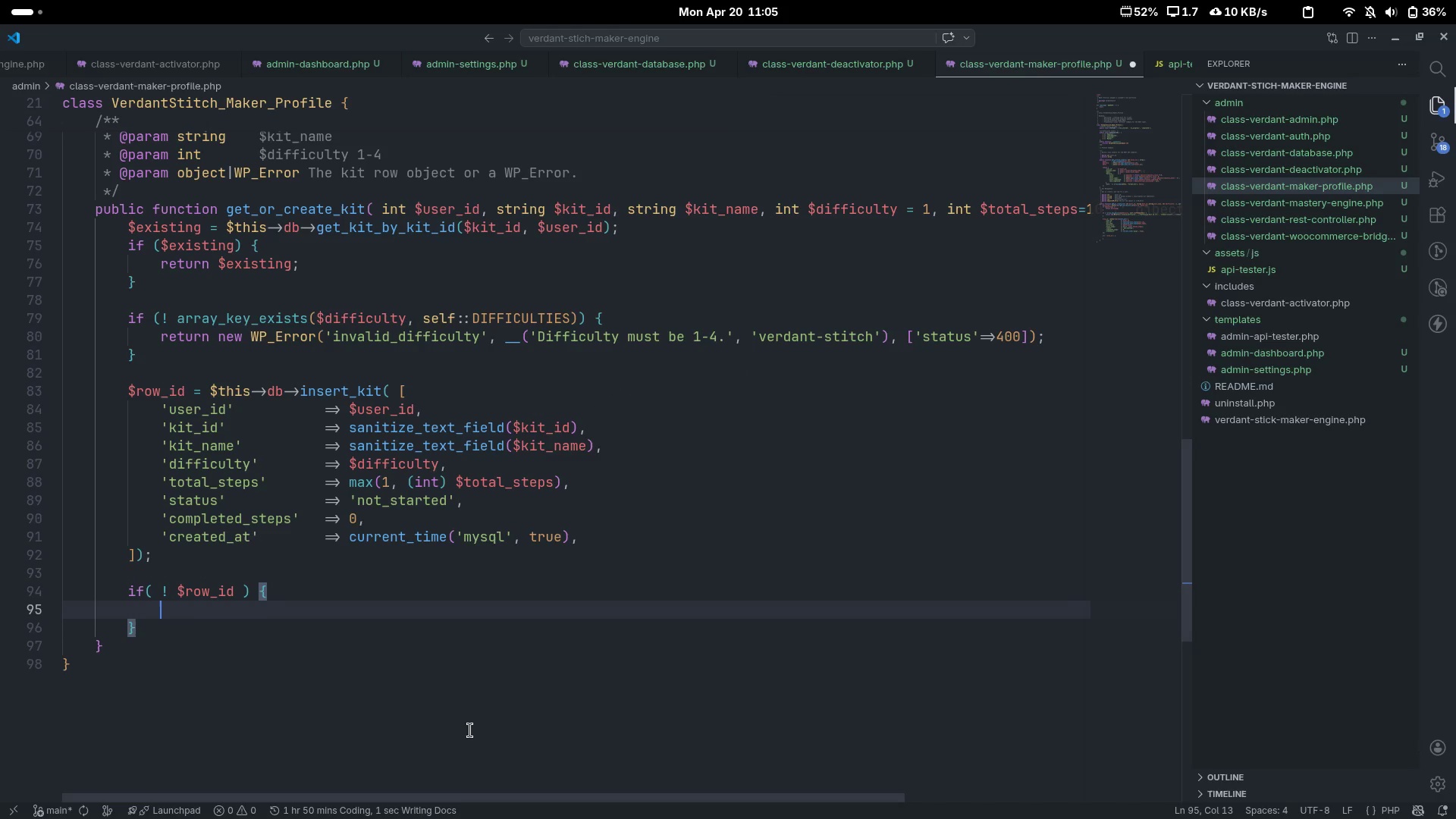 
type(retrn)
 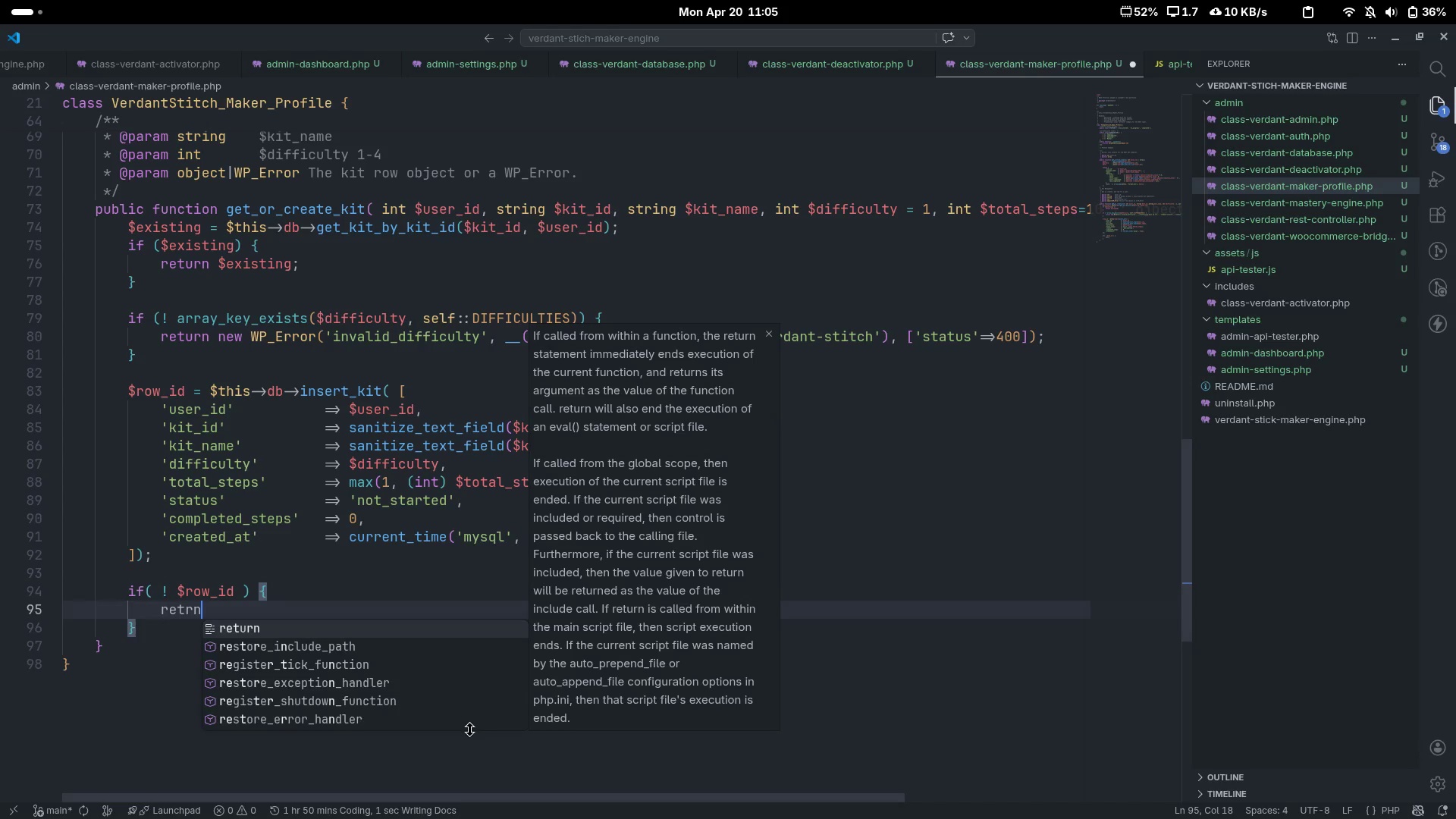 
key(Control+ControlLeft)
 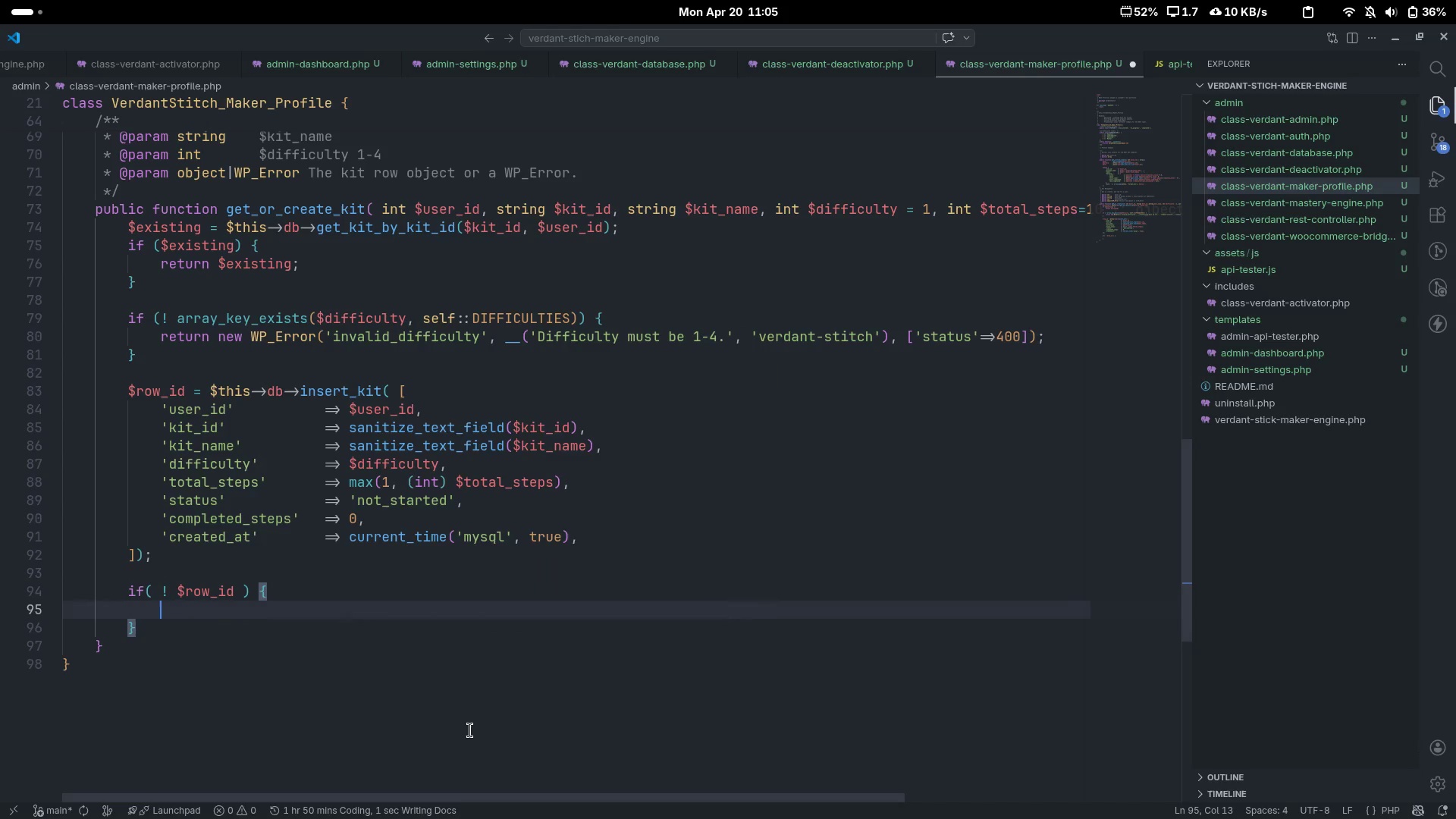 
key(Control+Backspace)
 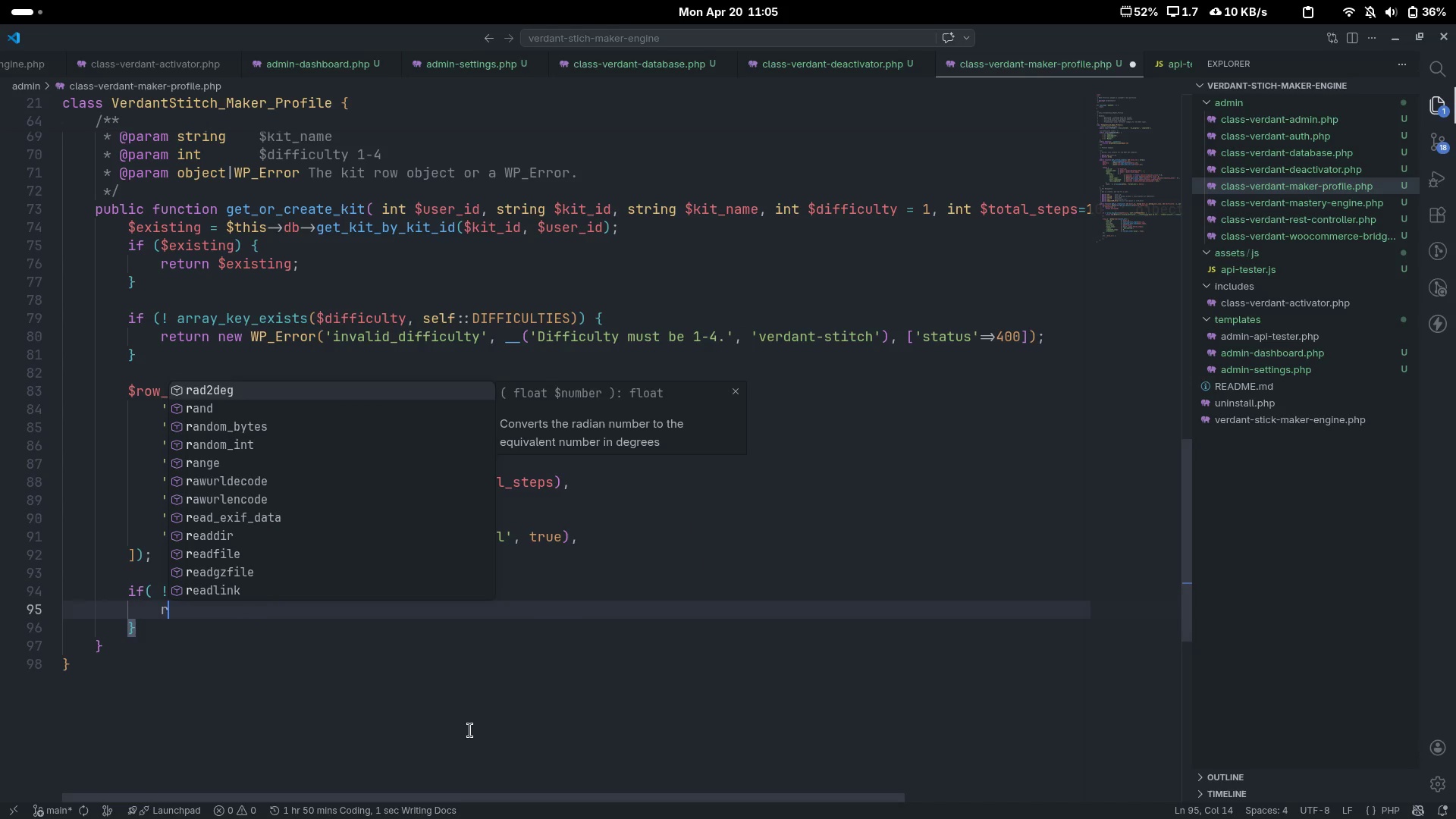 
type(return new WP_Error('db_insert_failed)
 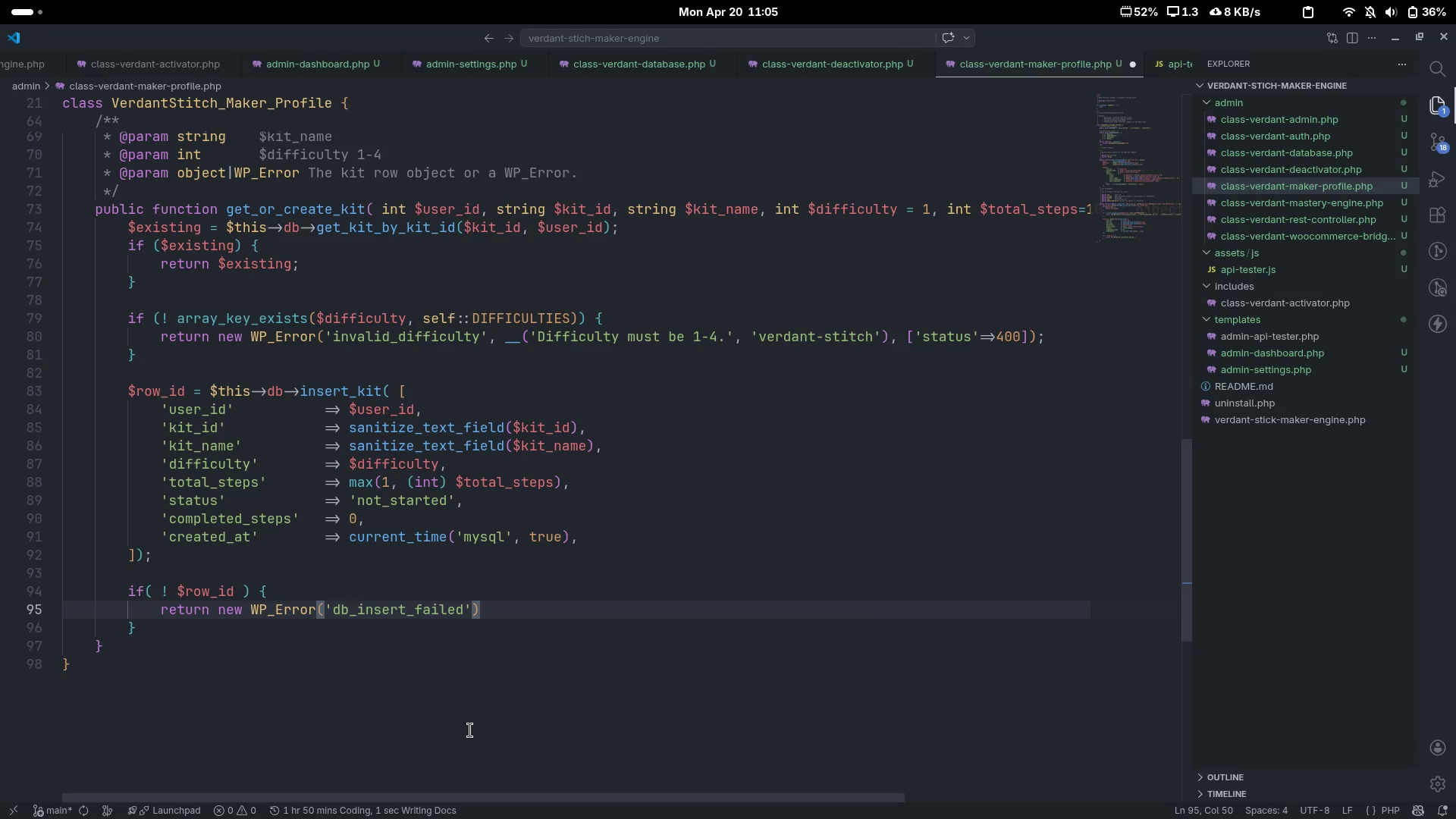 
key(ArrowRight)
 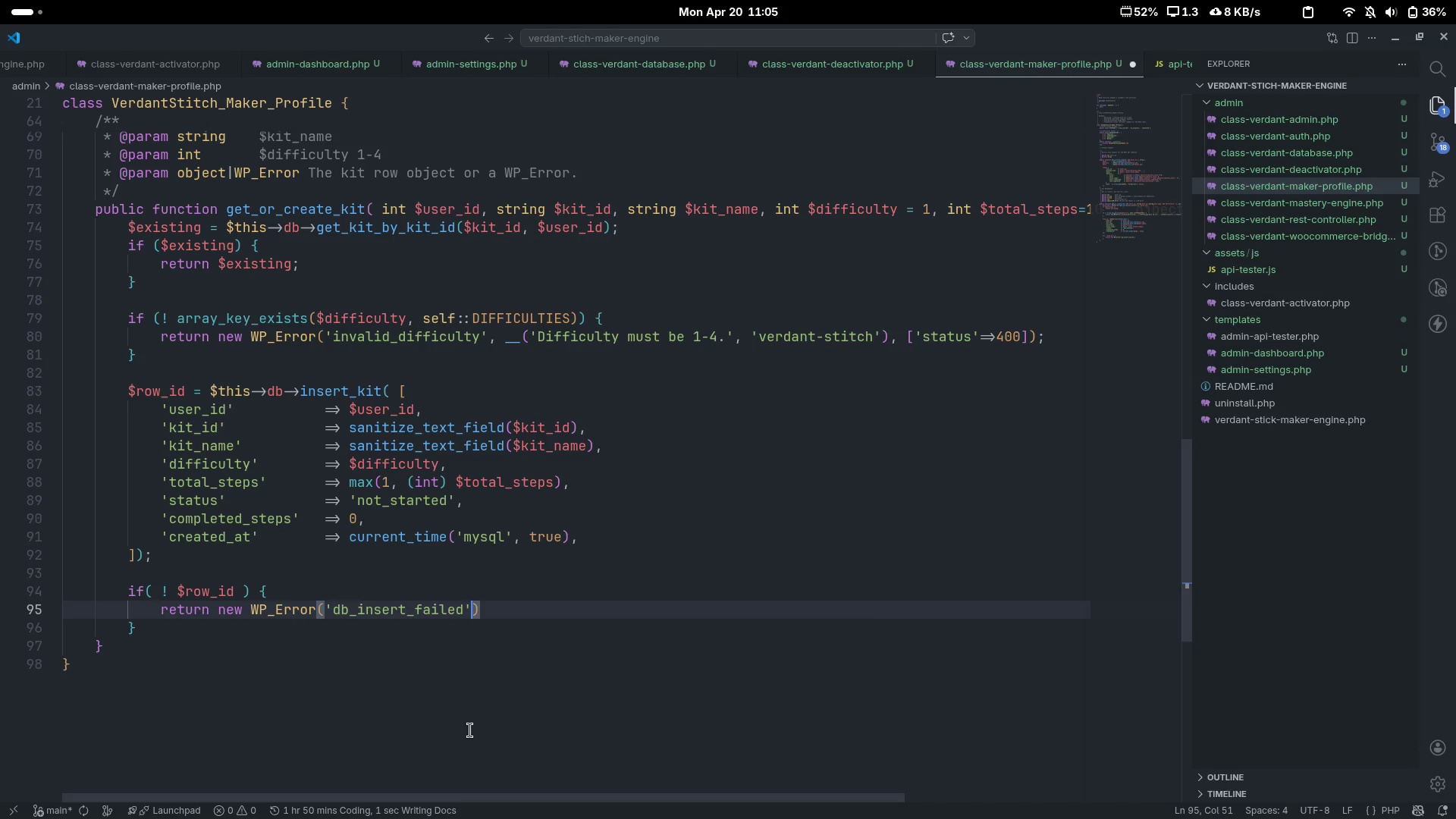 
type(, __('Count)
 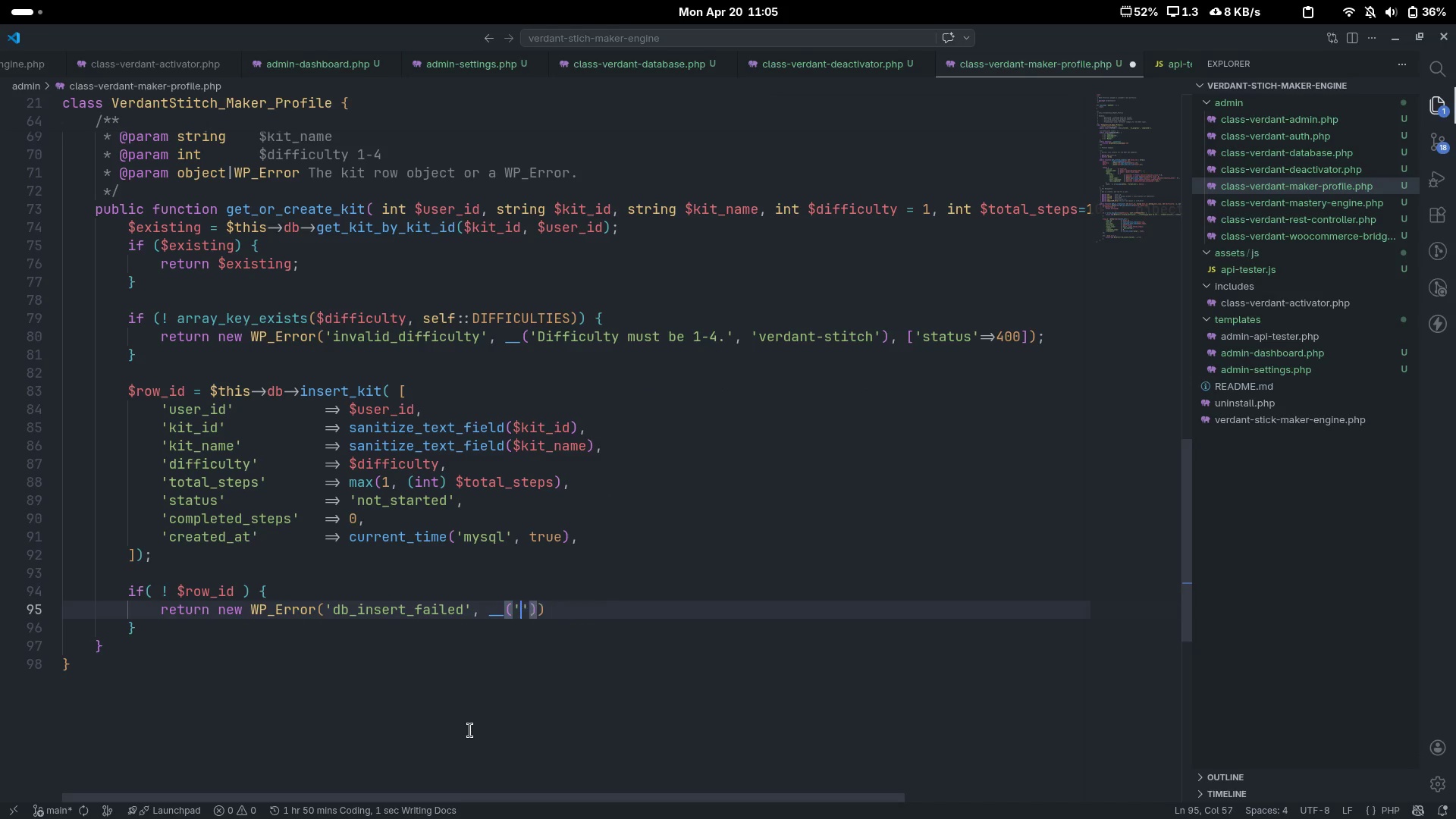 
 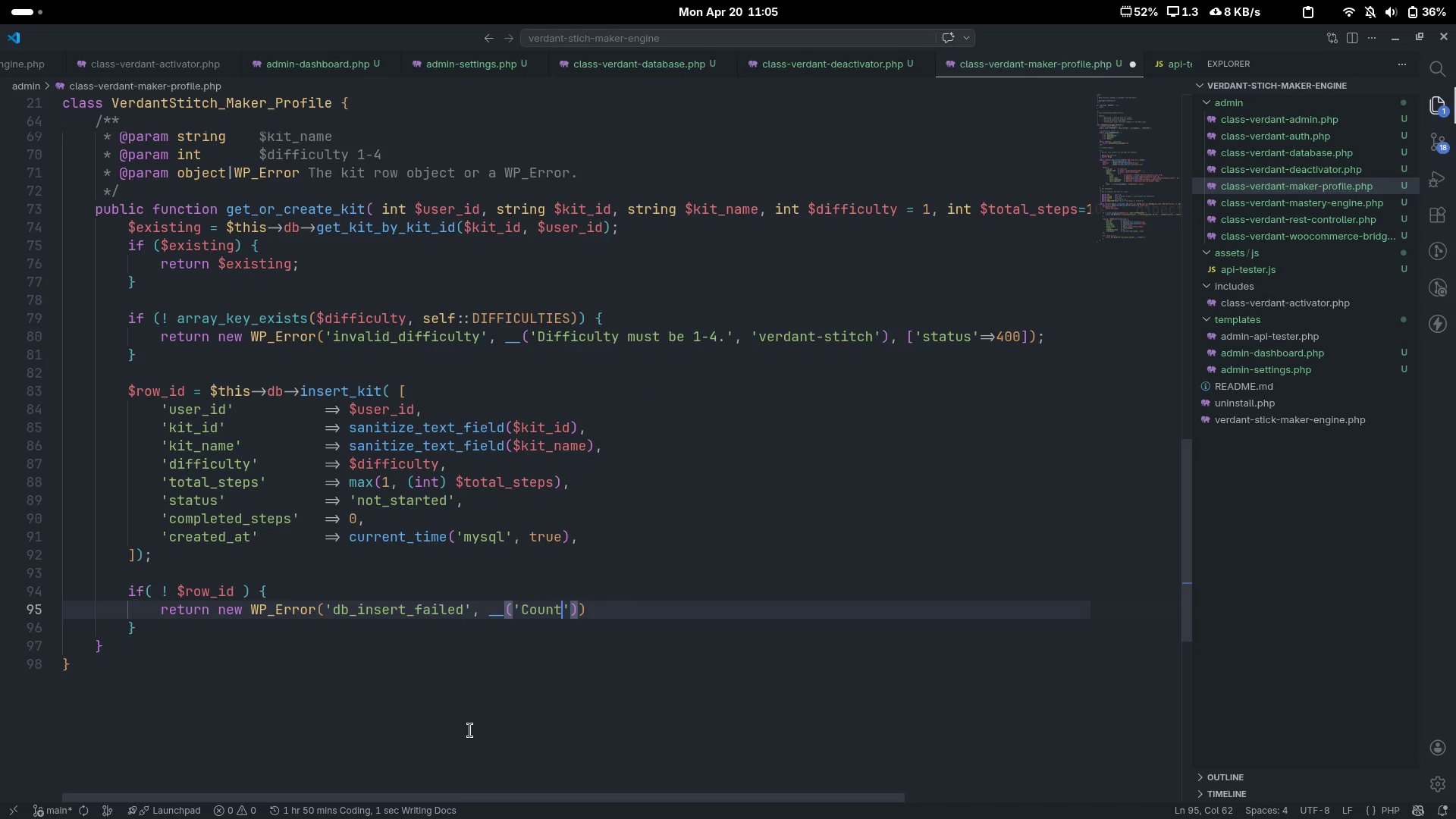 
key(Control+ControlLeft)
 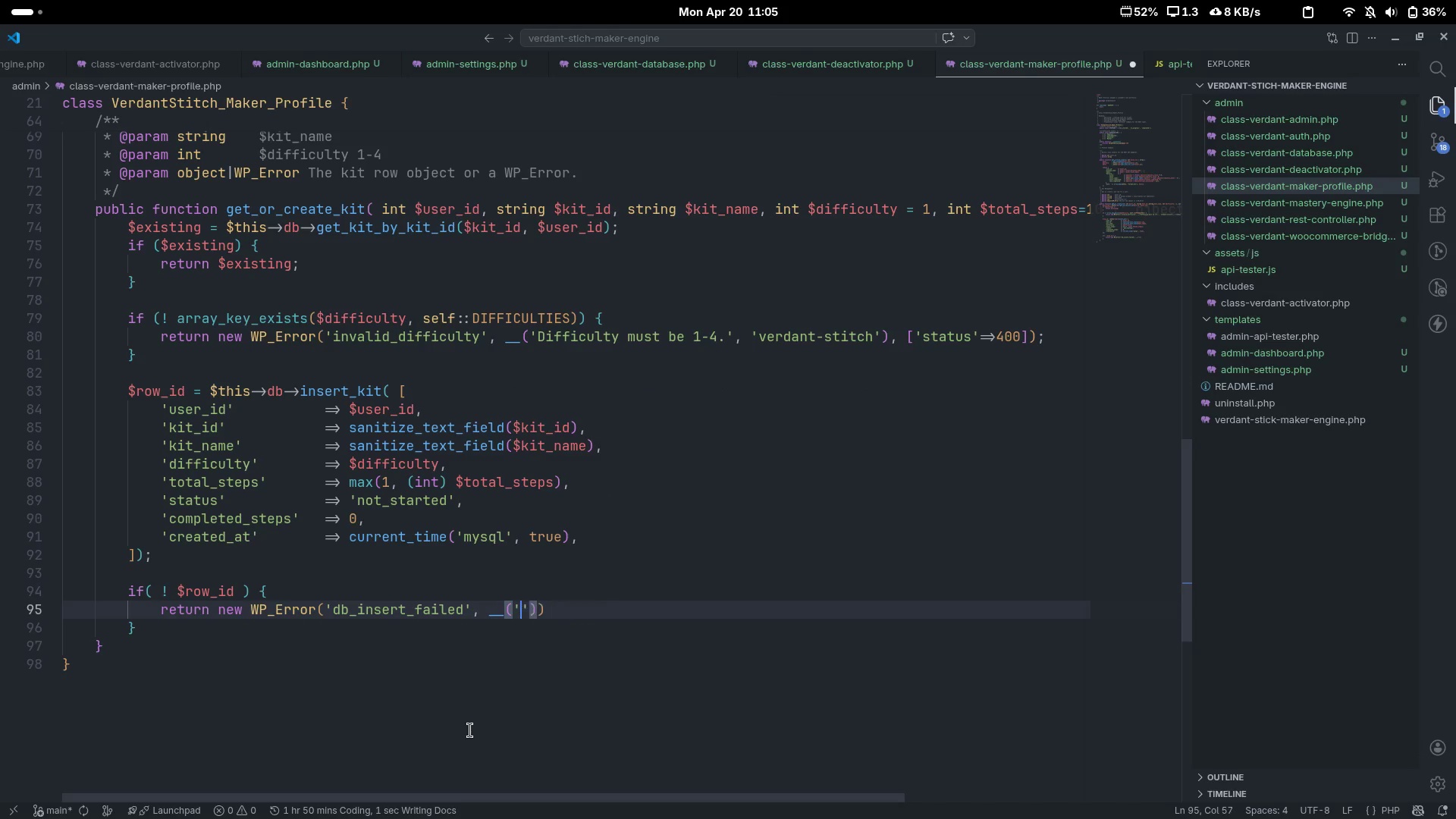 
key(Control+Backspace)
 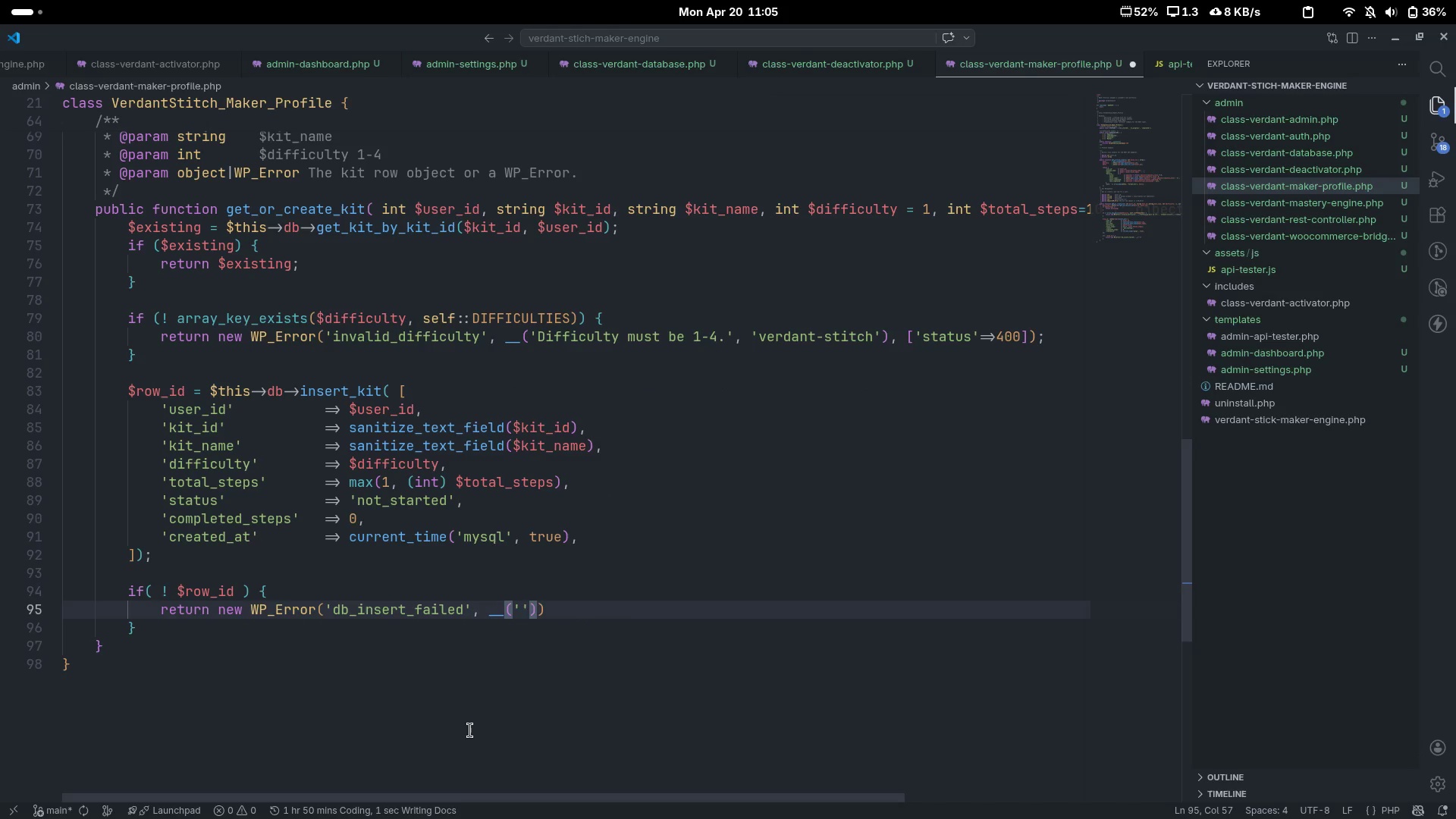 
type(Could nto )
 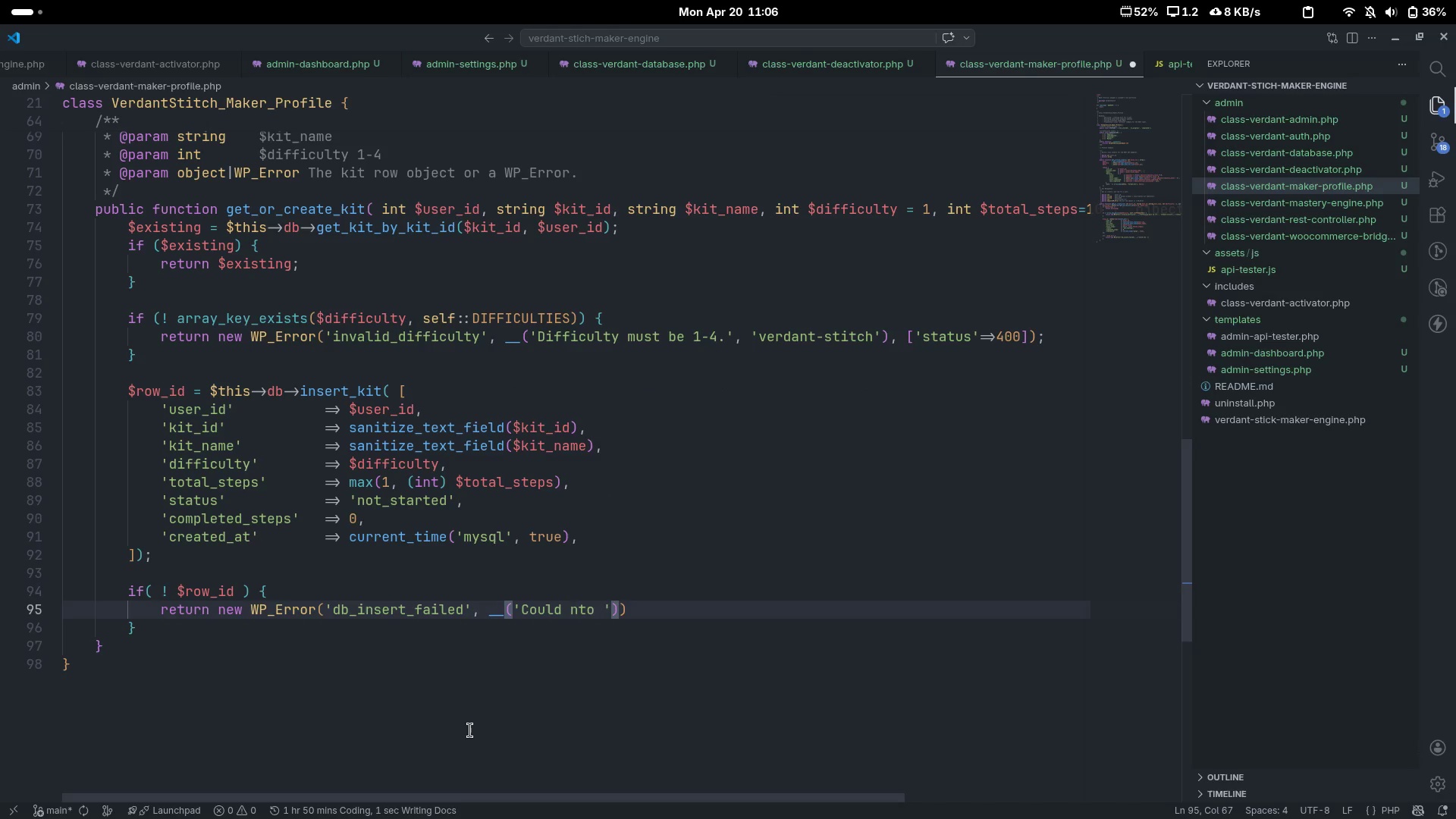 
key(Control+ControlLeft)
 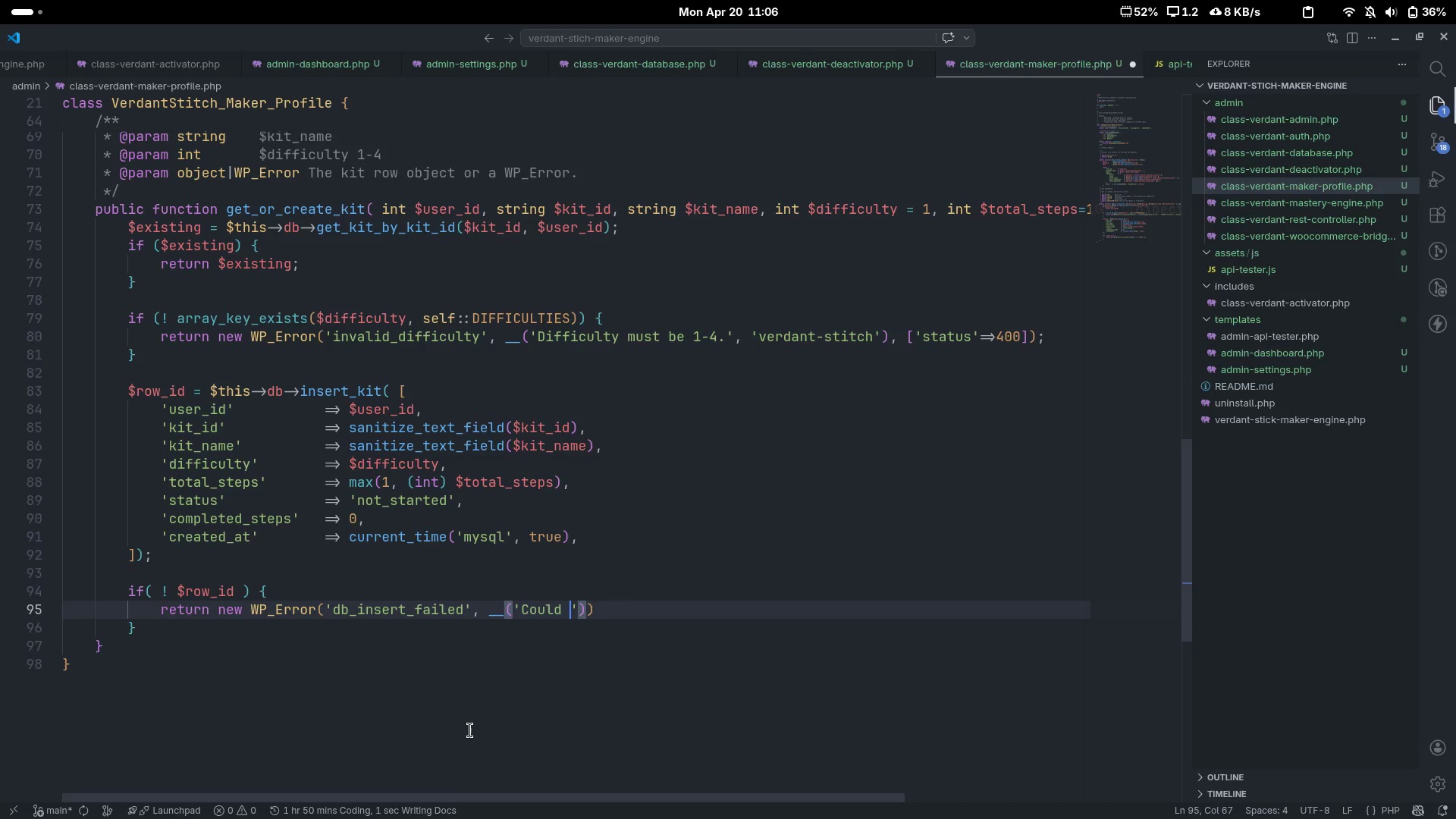 
key(Control+Backspace)
 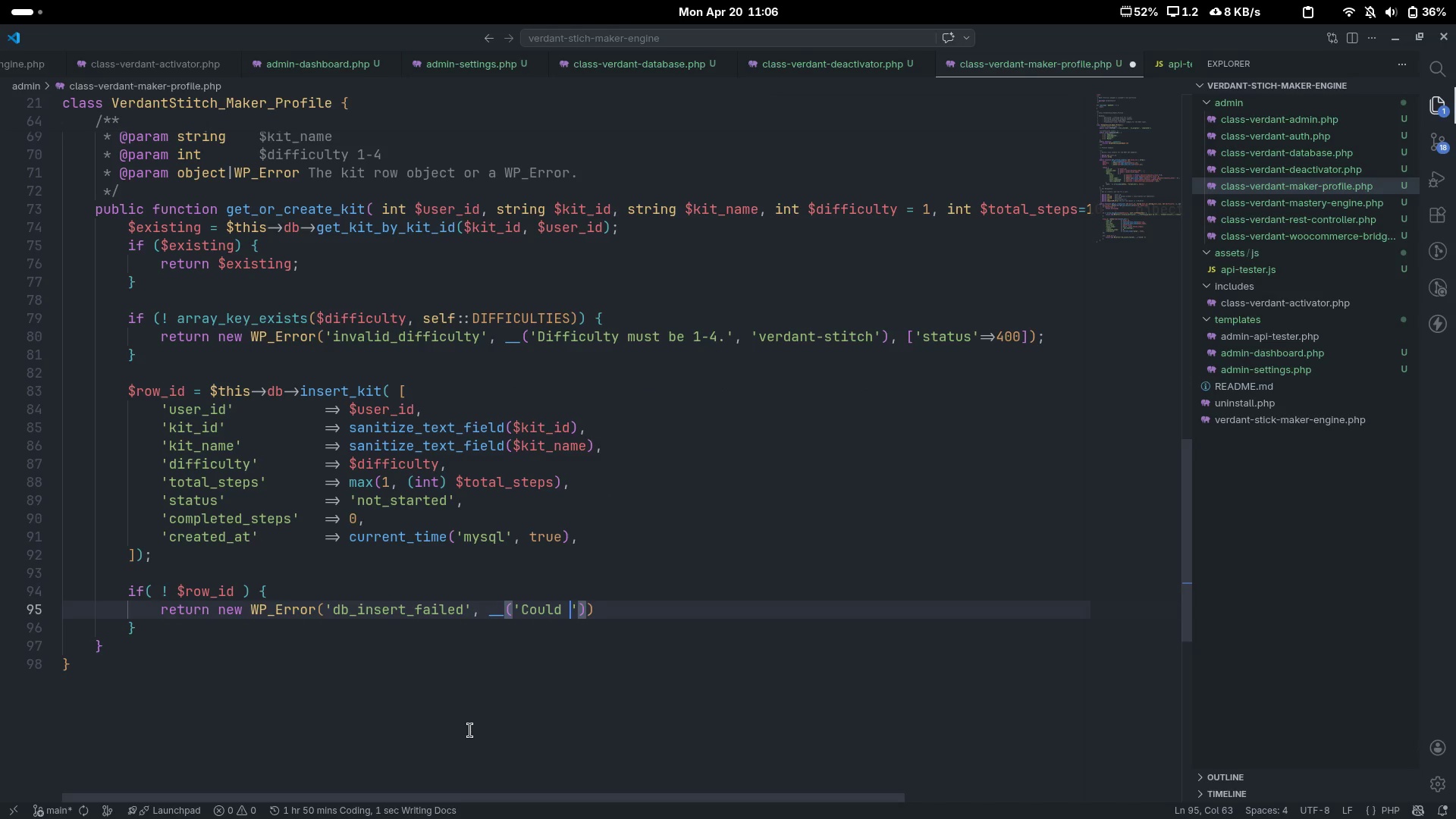 
type(not create kit entry)
 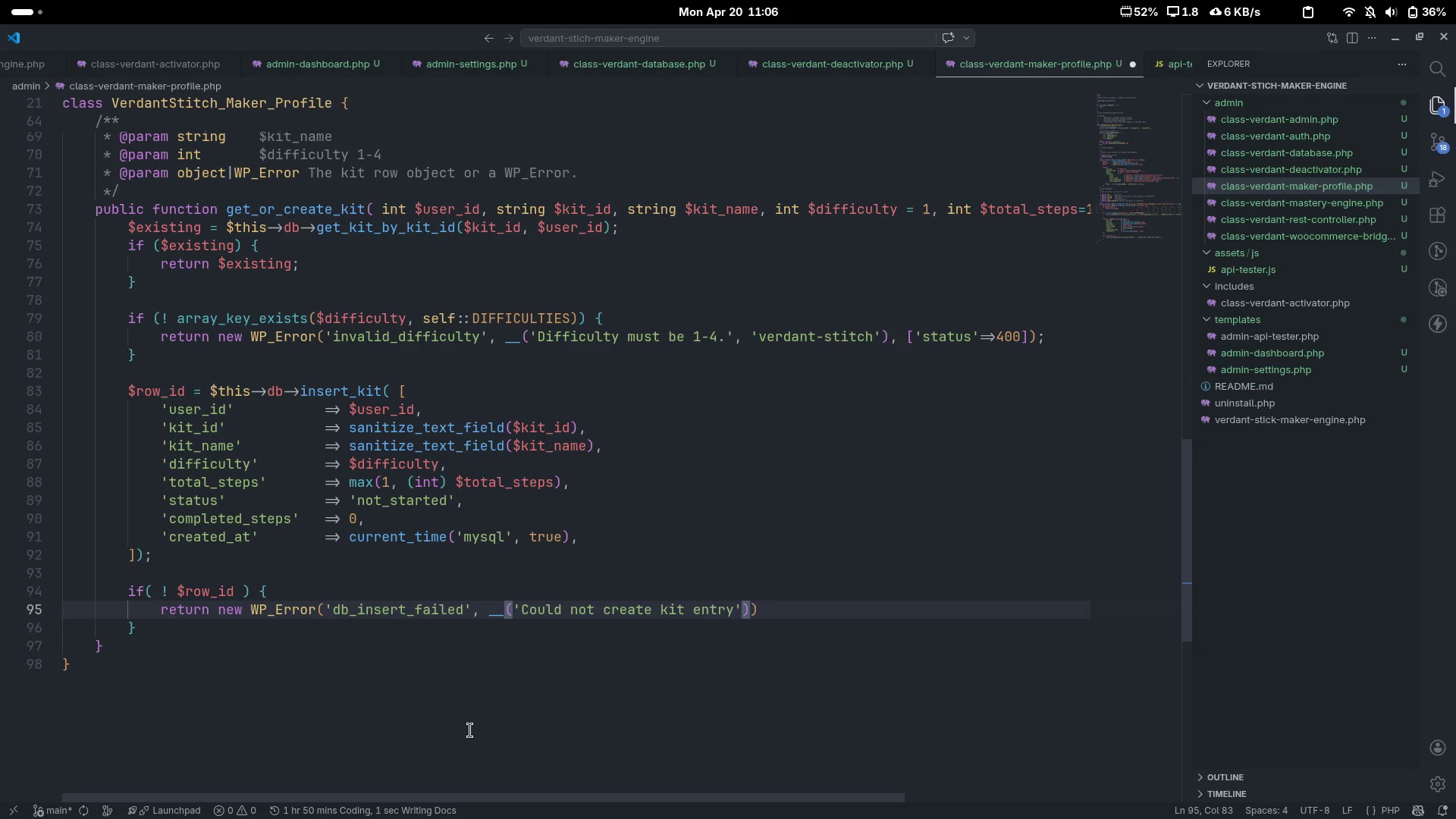 
key(ArrowRight)
 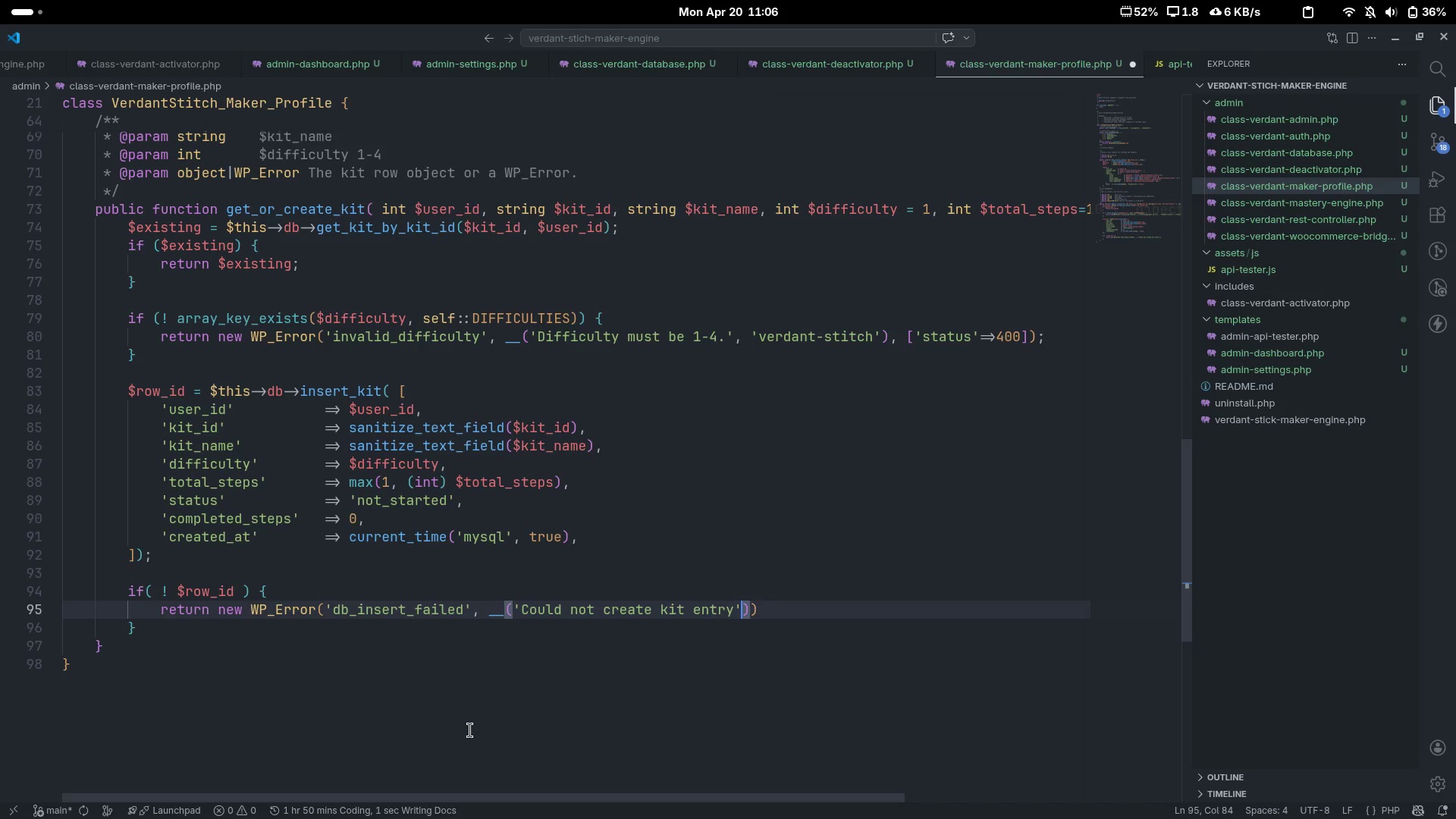 
key(ArrowLeft)
 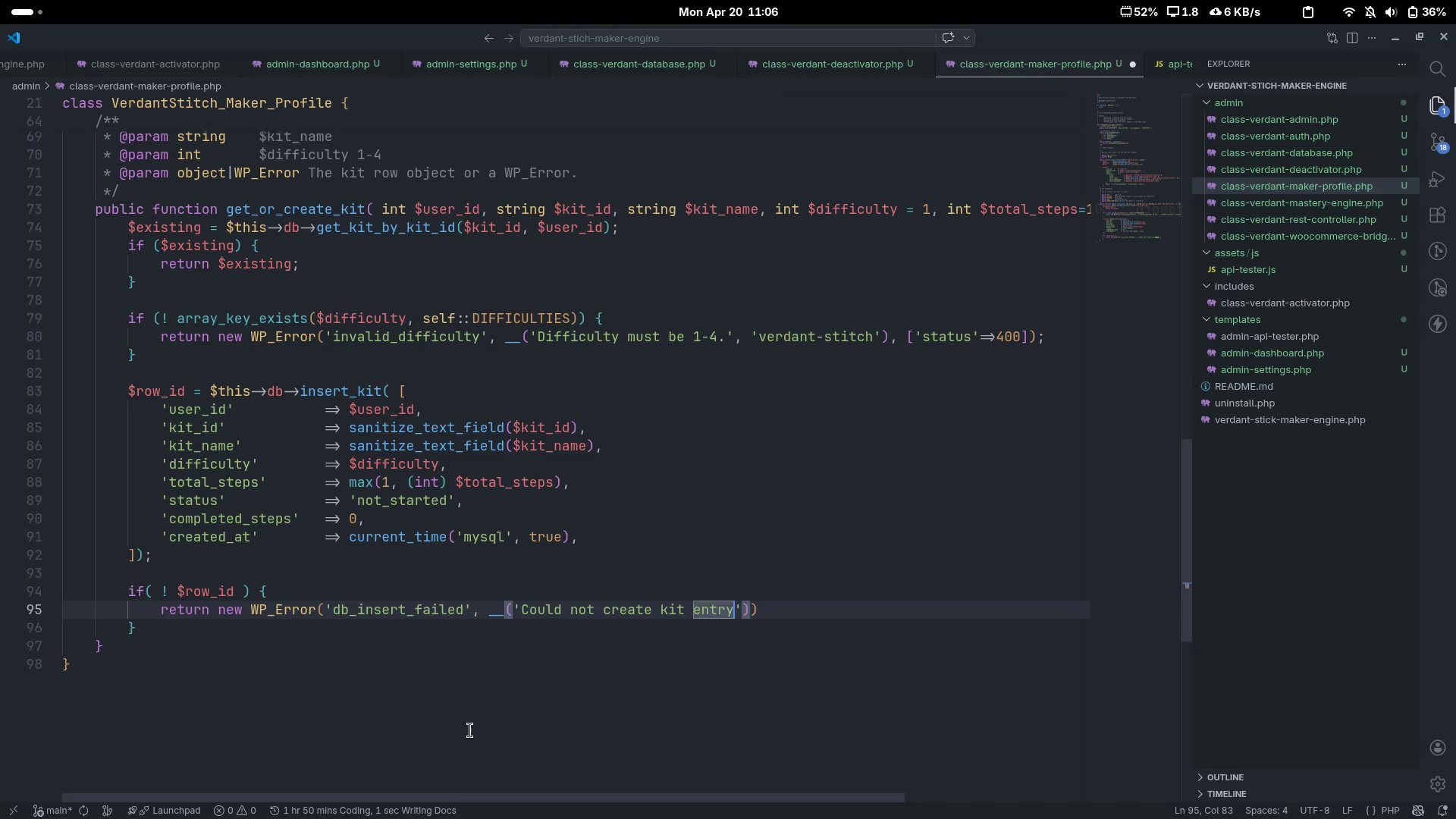 
key(Comma)
 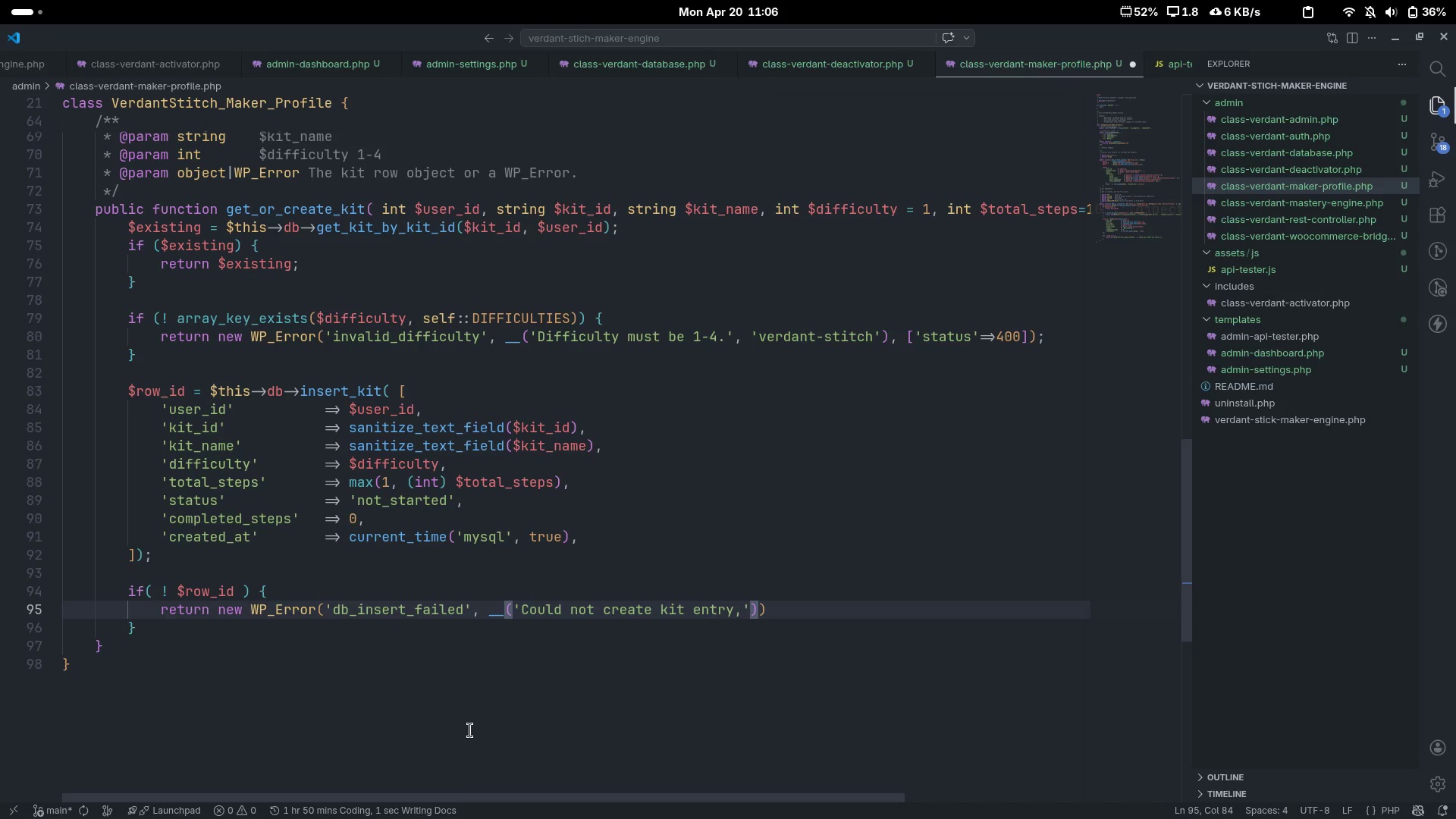 
key(Backspace)
 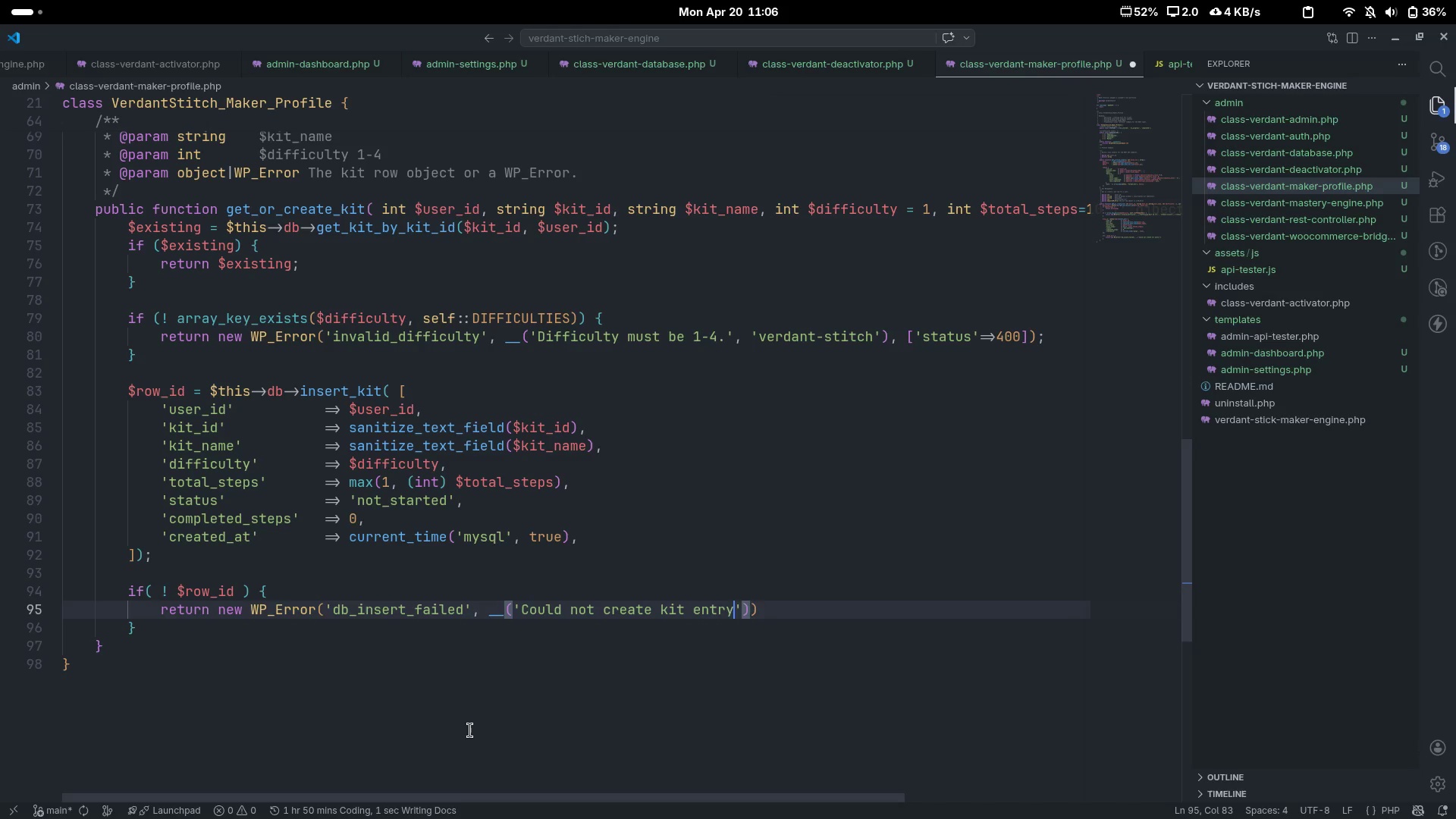 
key(Period)
 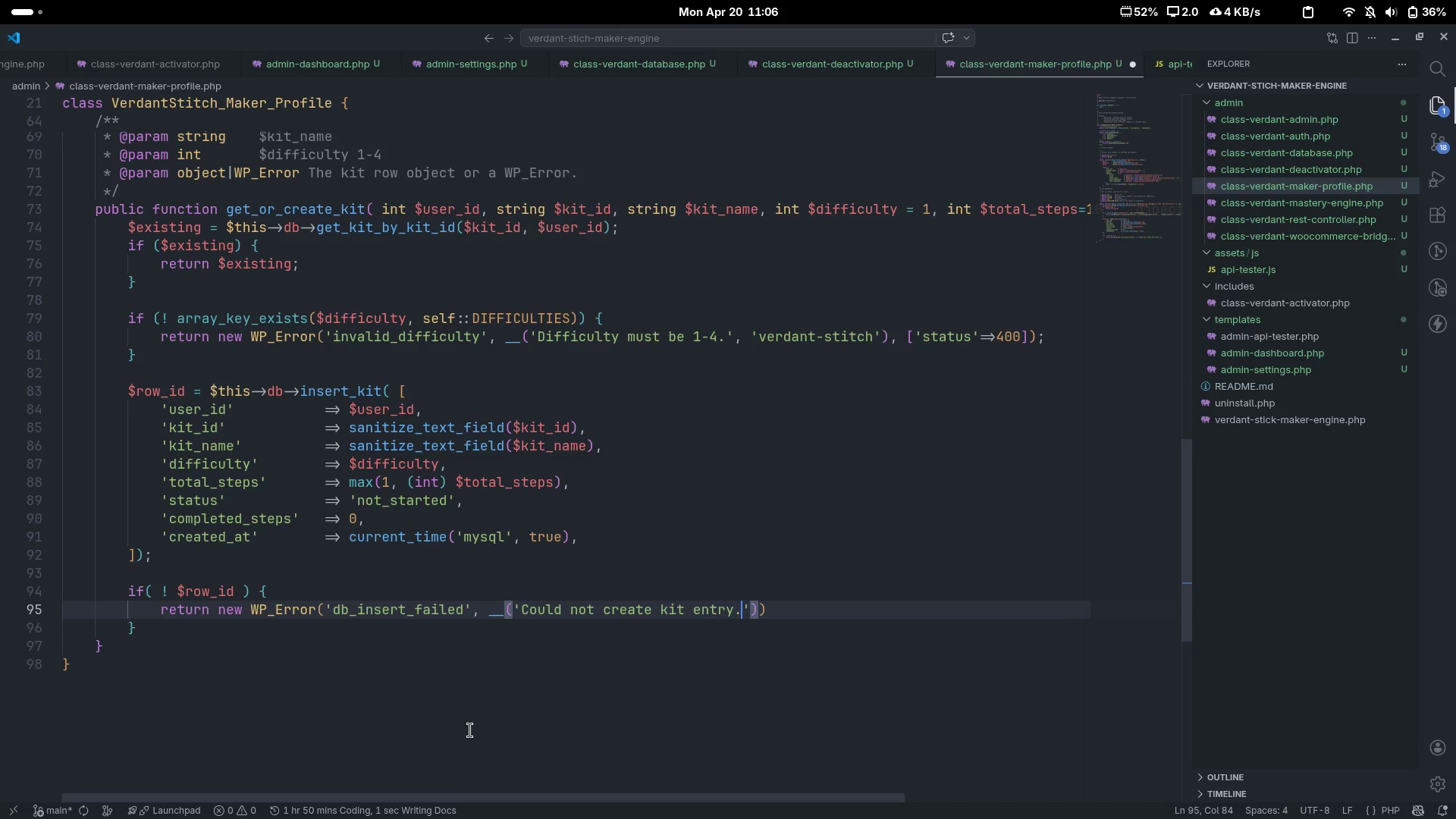 
key(ArrowRight)
 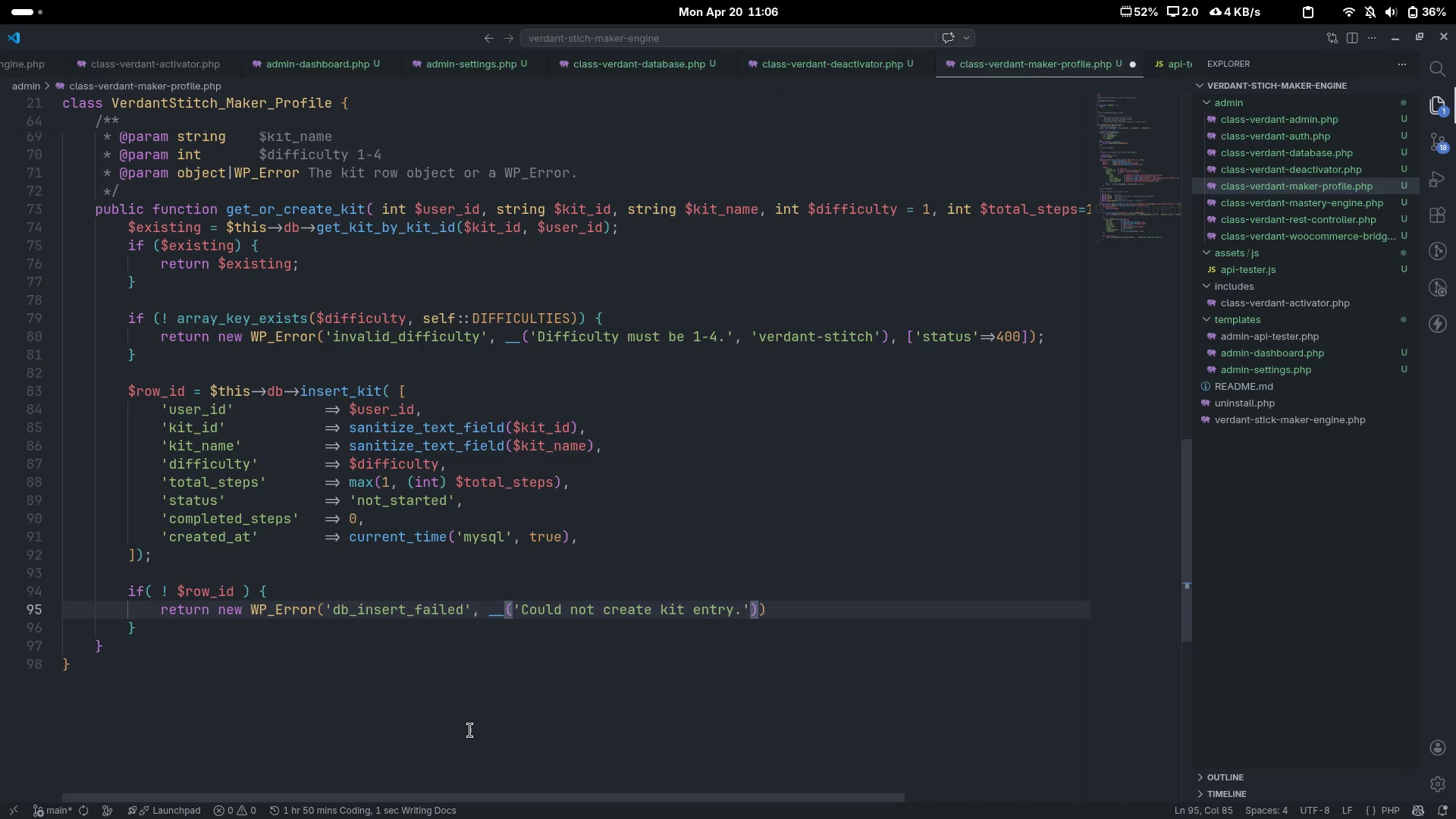 
type(, 'verdant-stitch[End])
 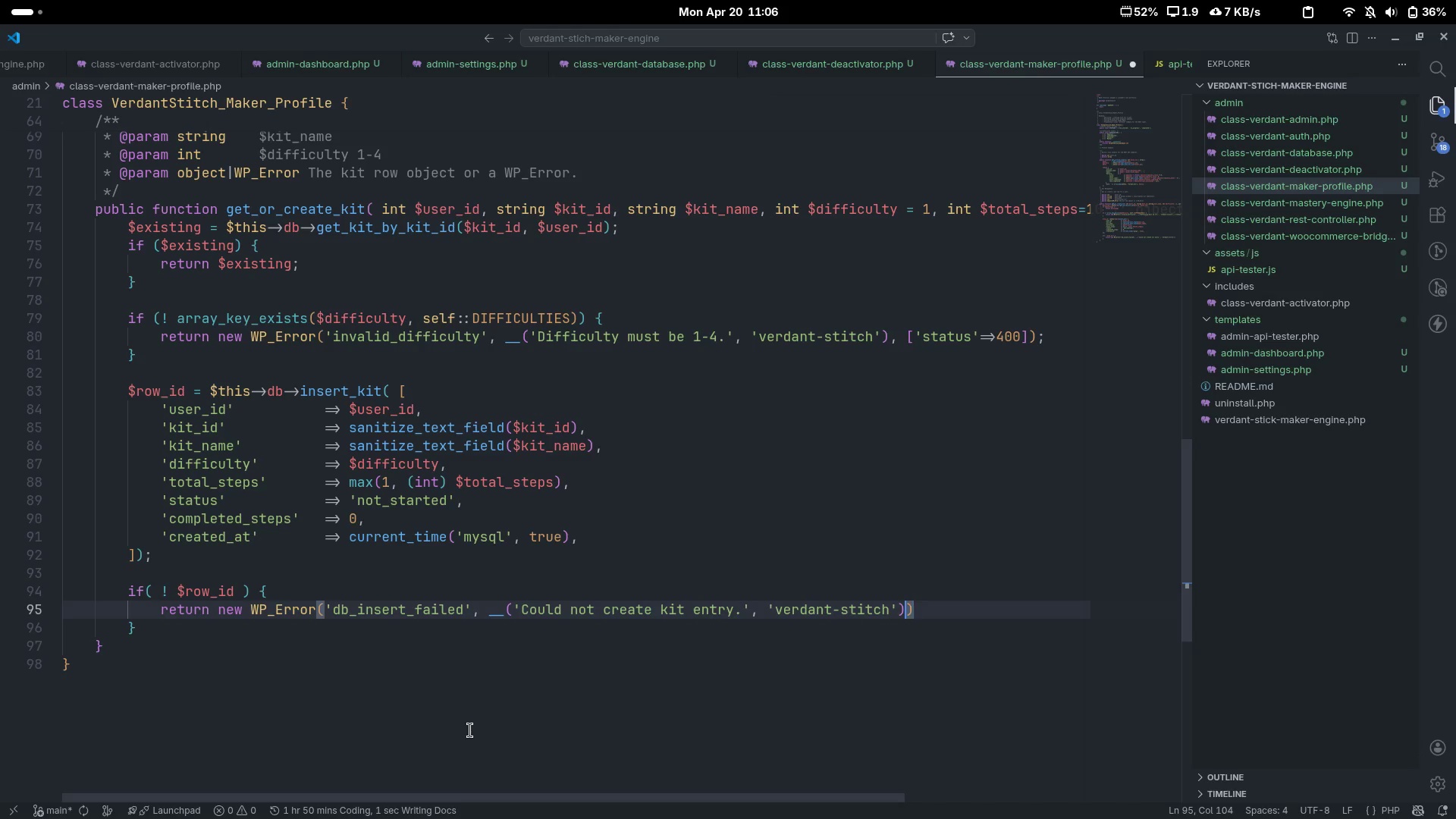 
 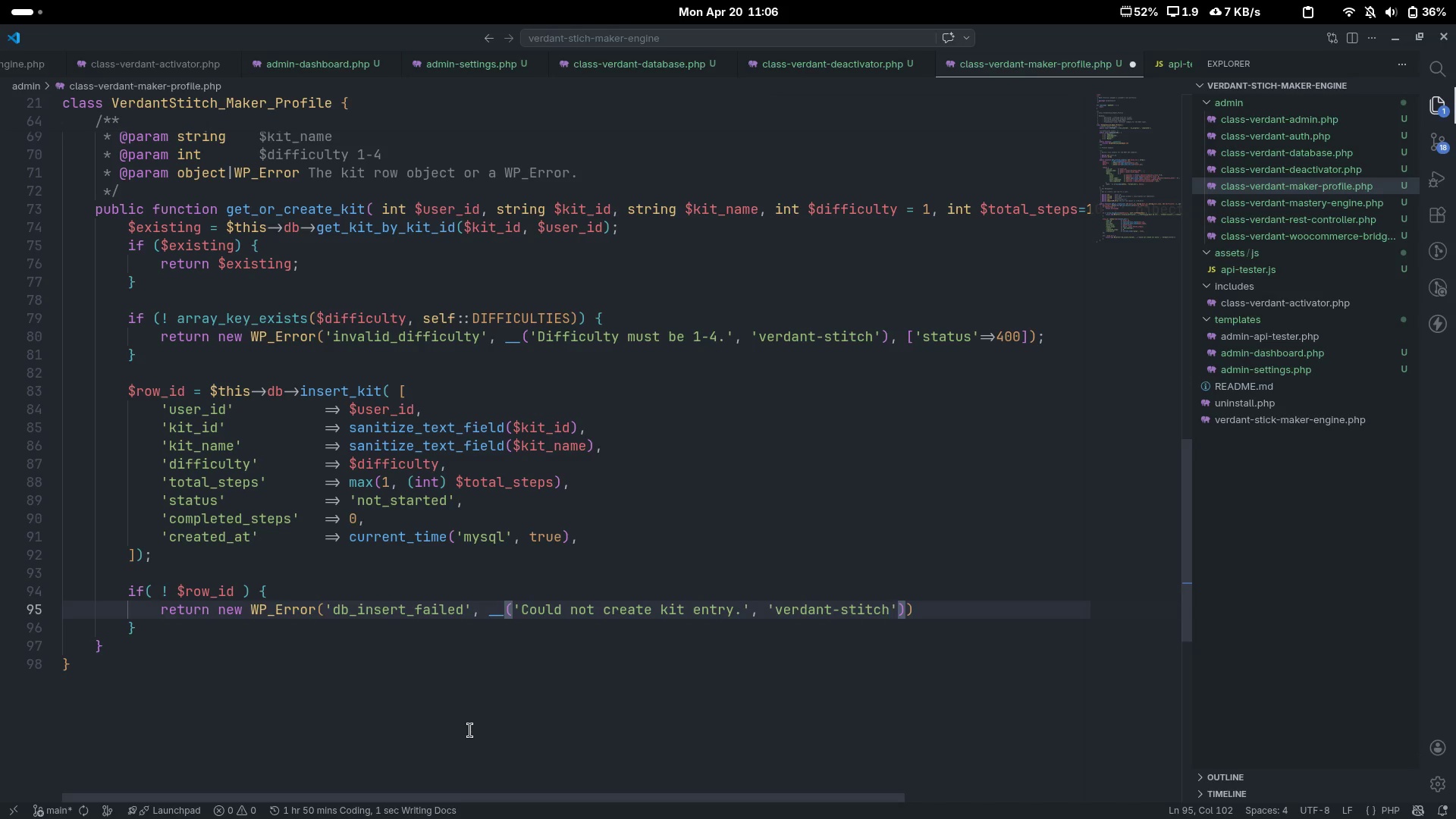 
key(ArrowLeft)
 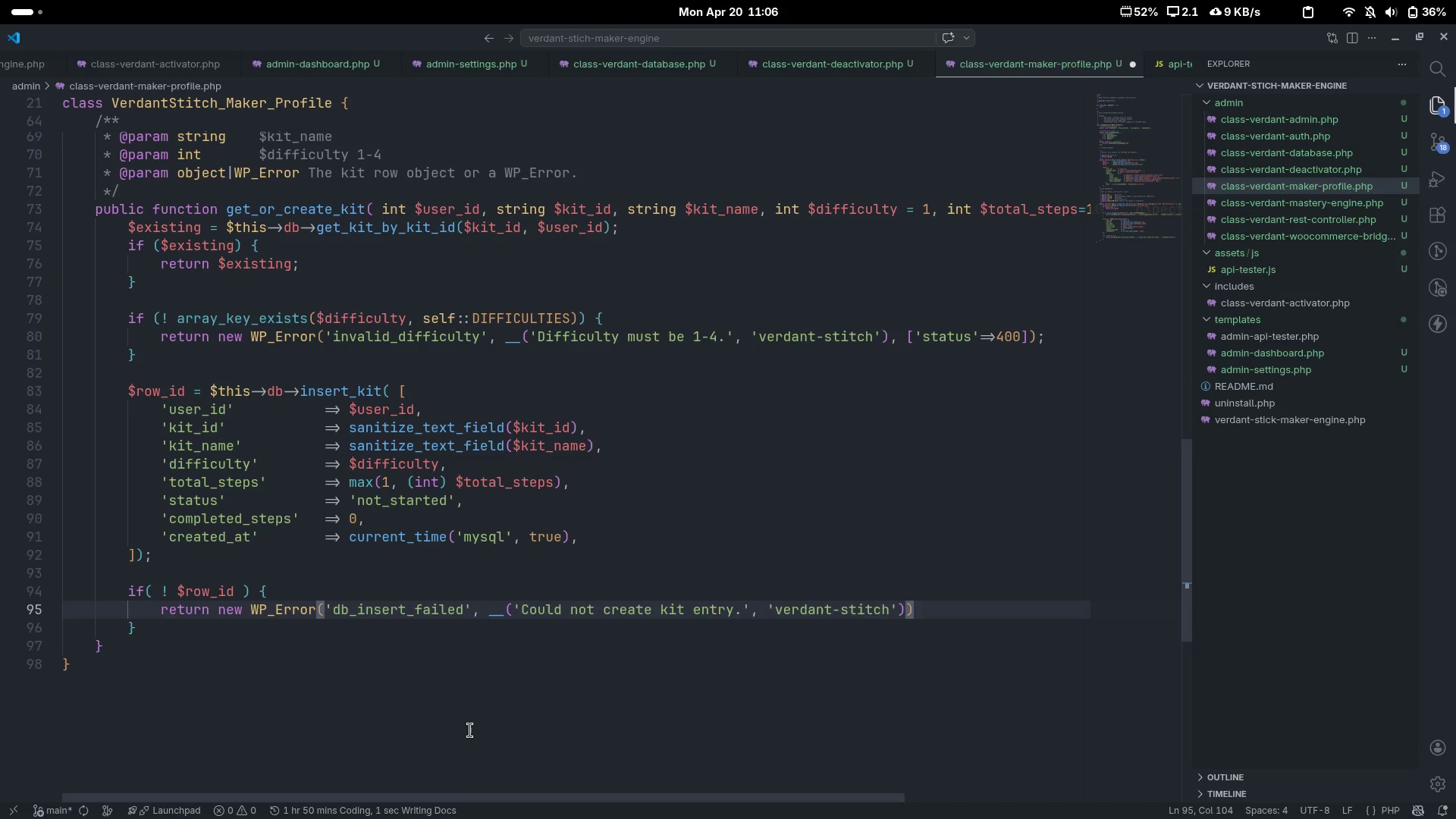 
key(Space)
 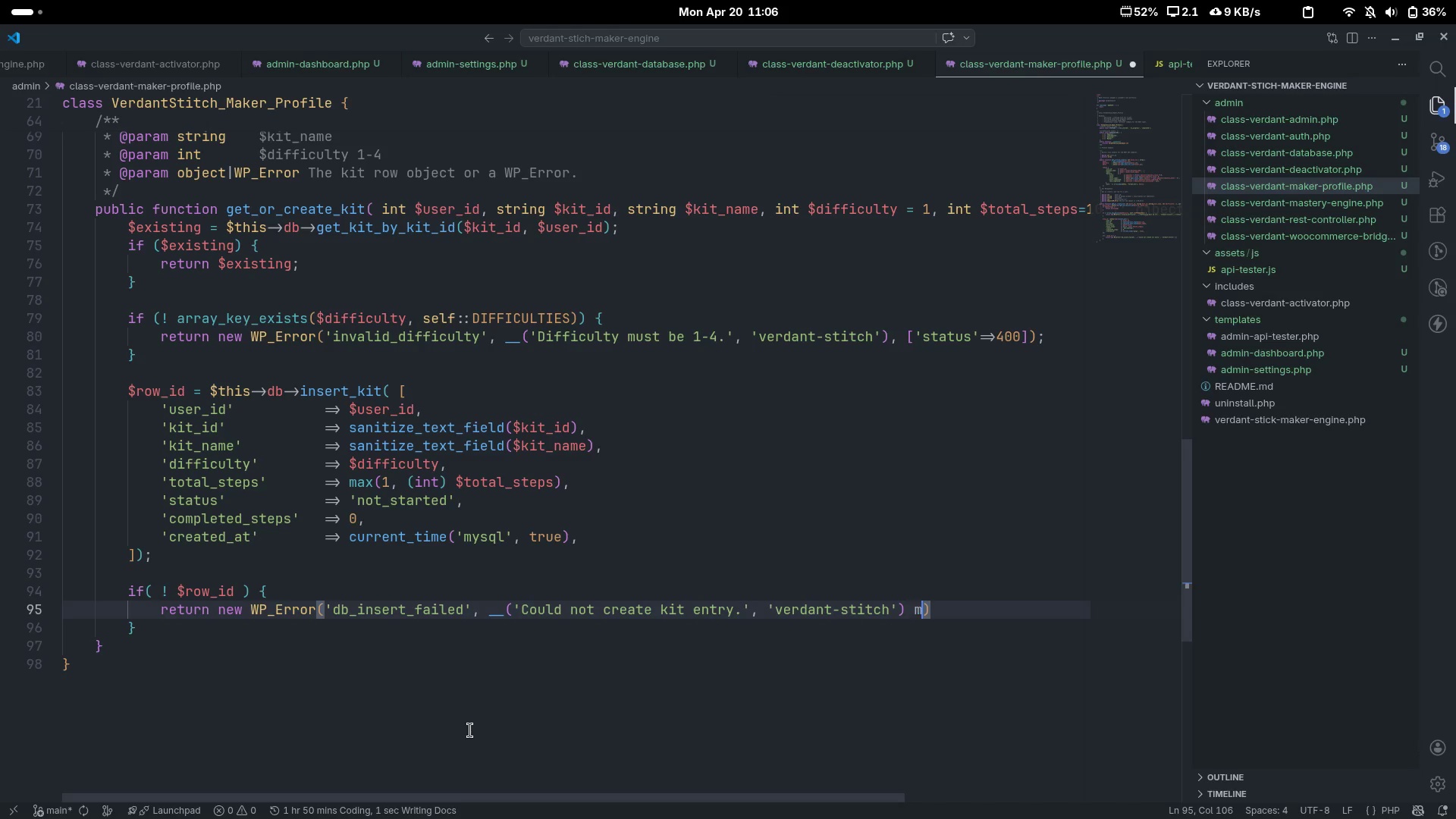 
key(M)
 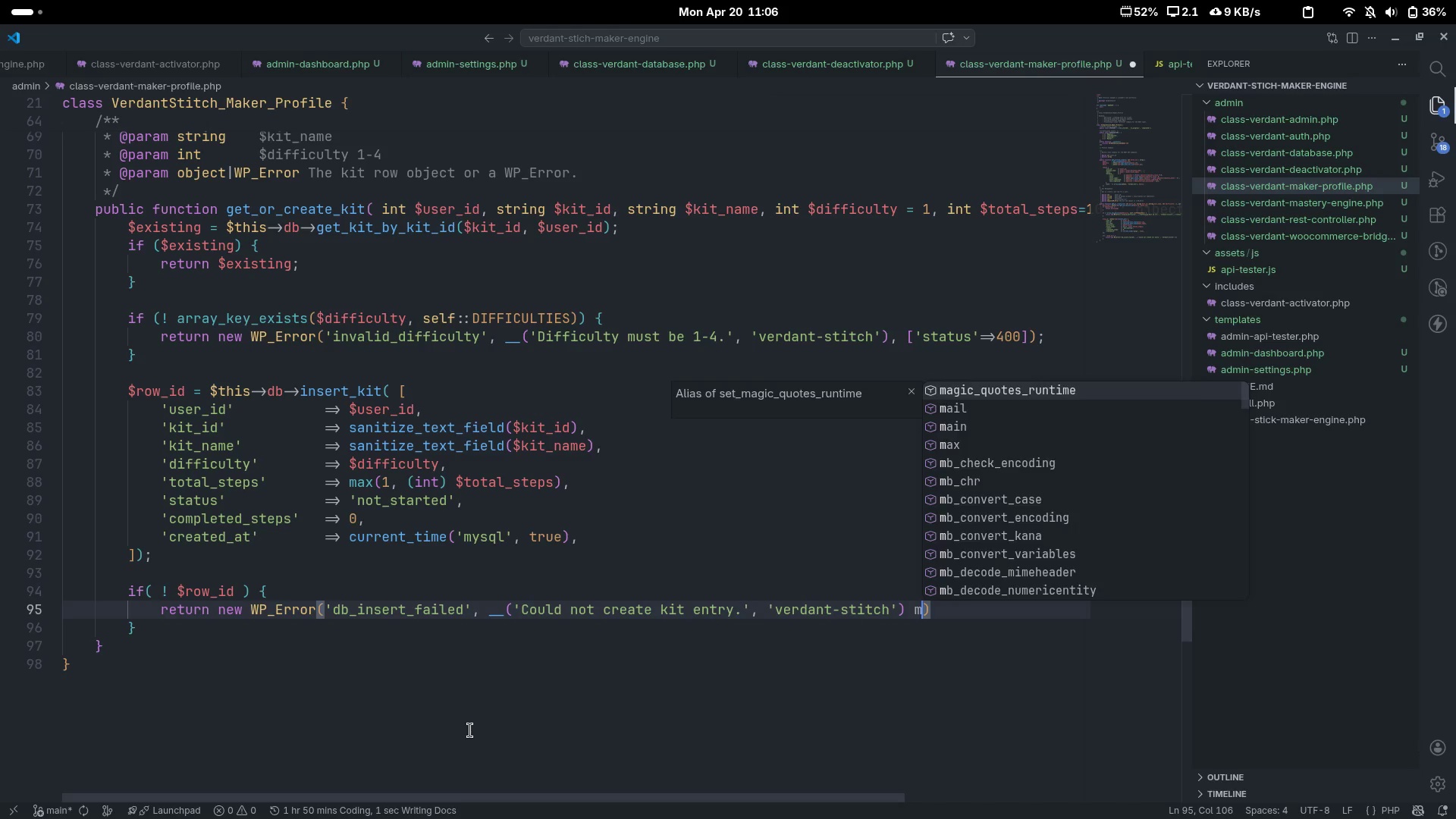 
key(Backspace)
 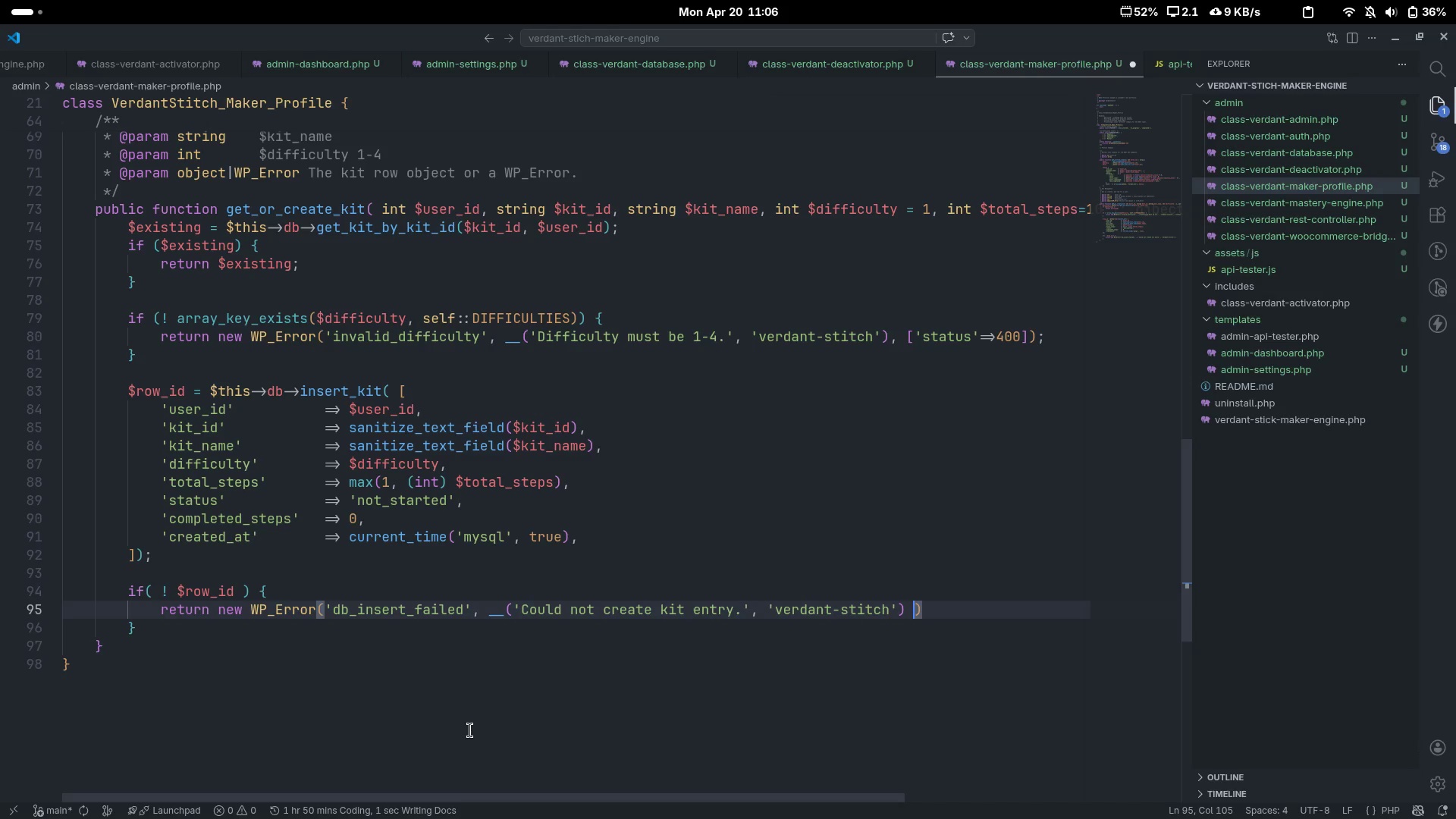 
key(Backspace)
 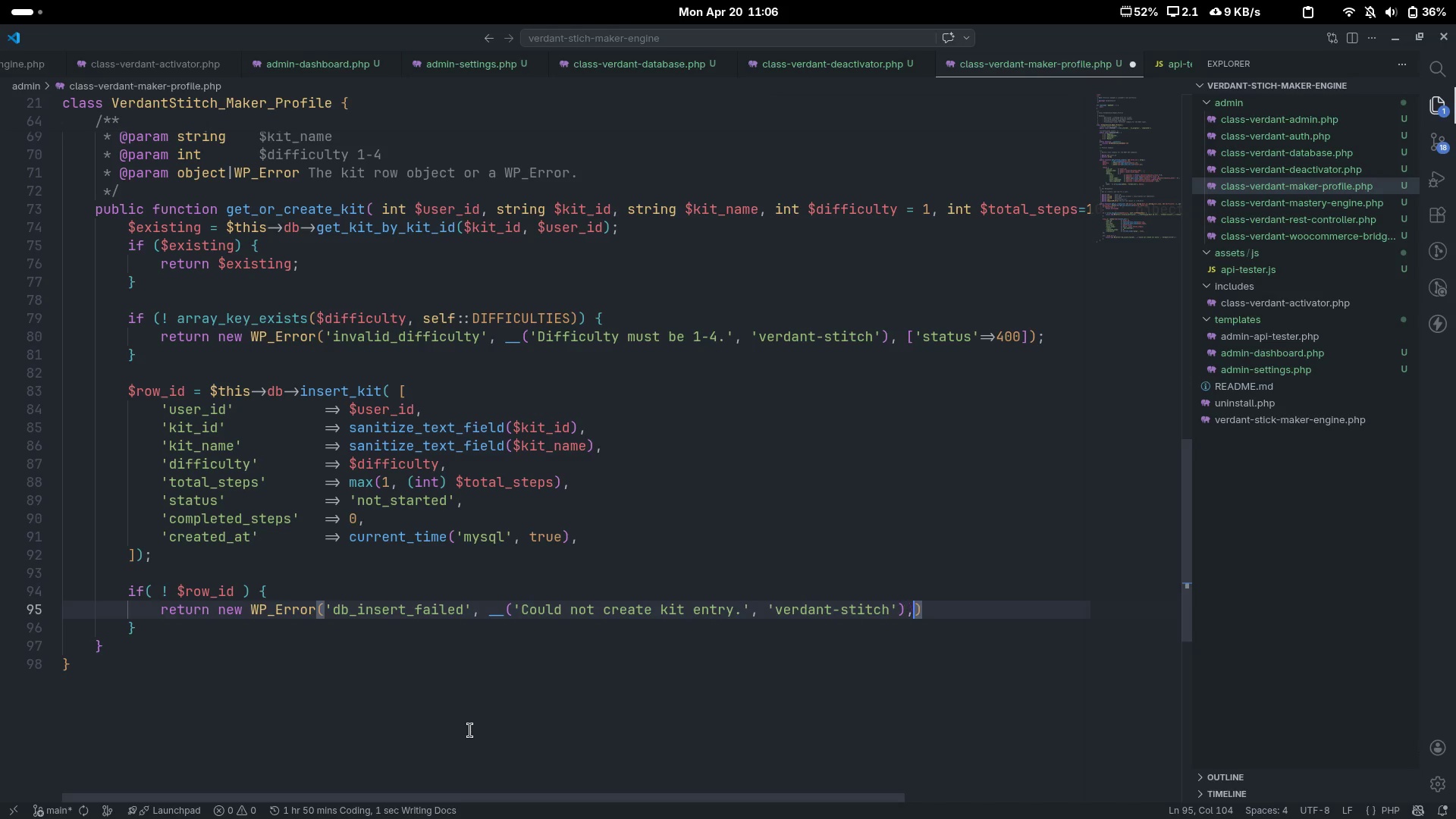 
key(Comma)
 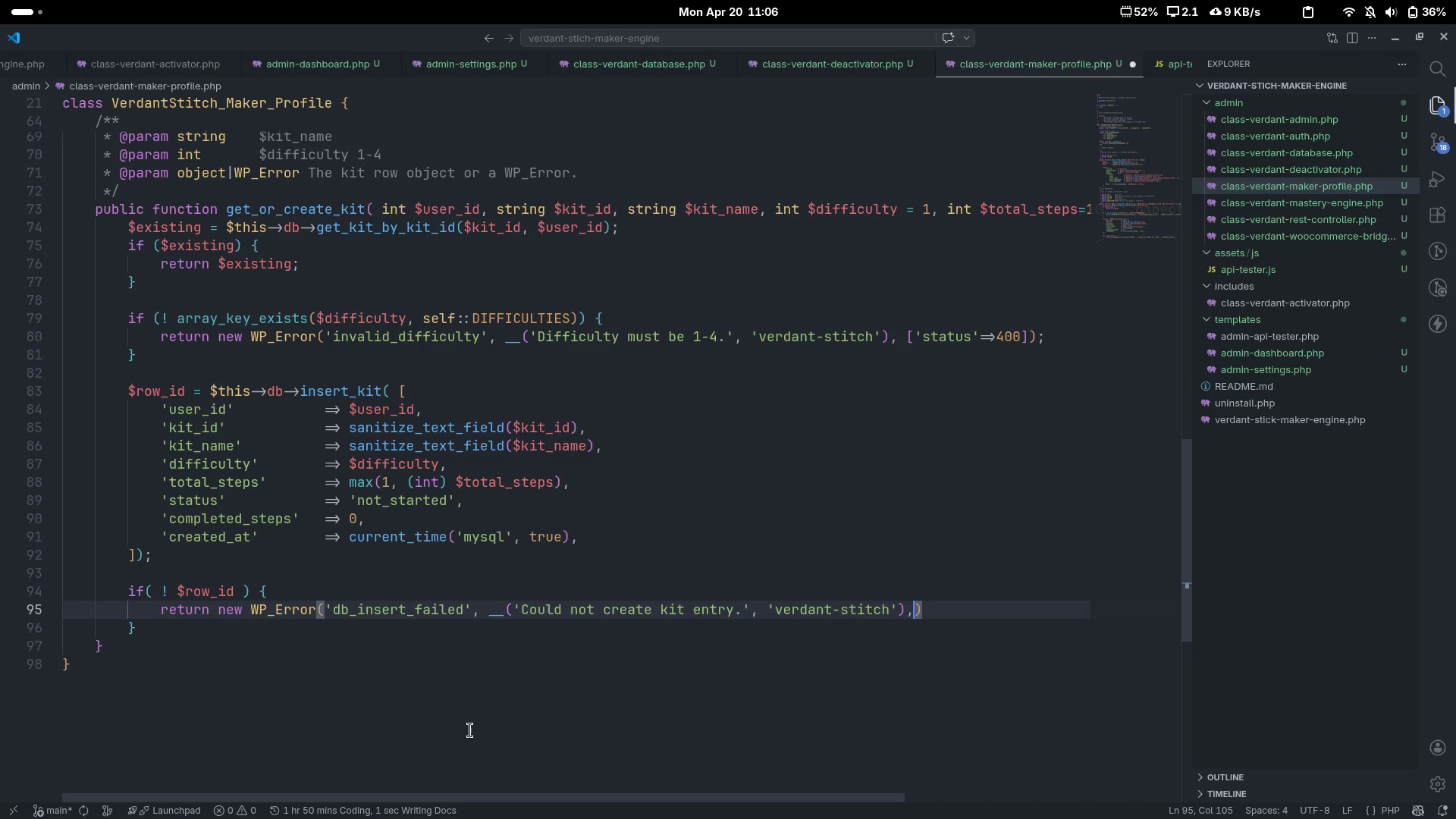 
key(Space)
 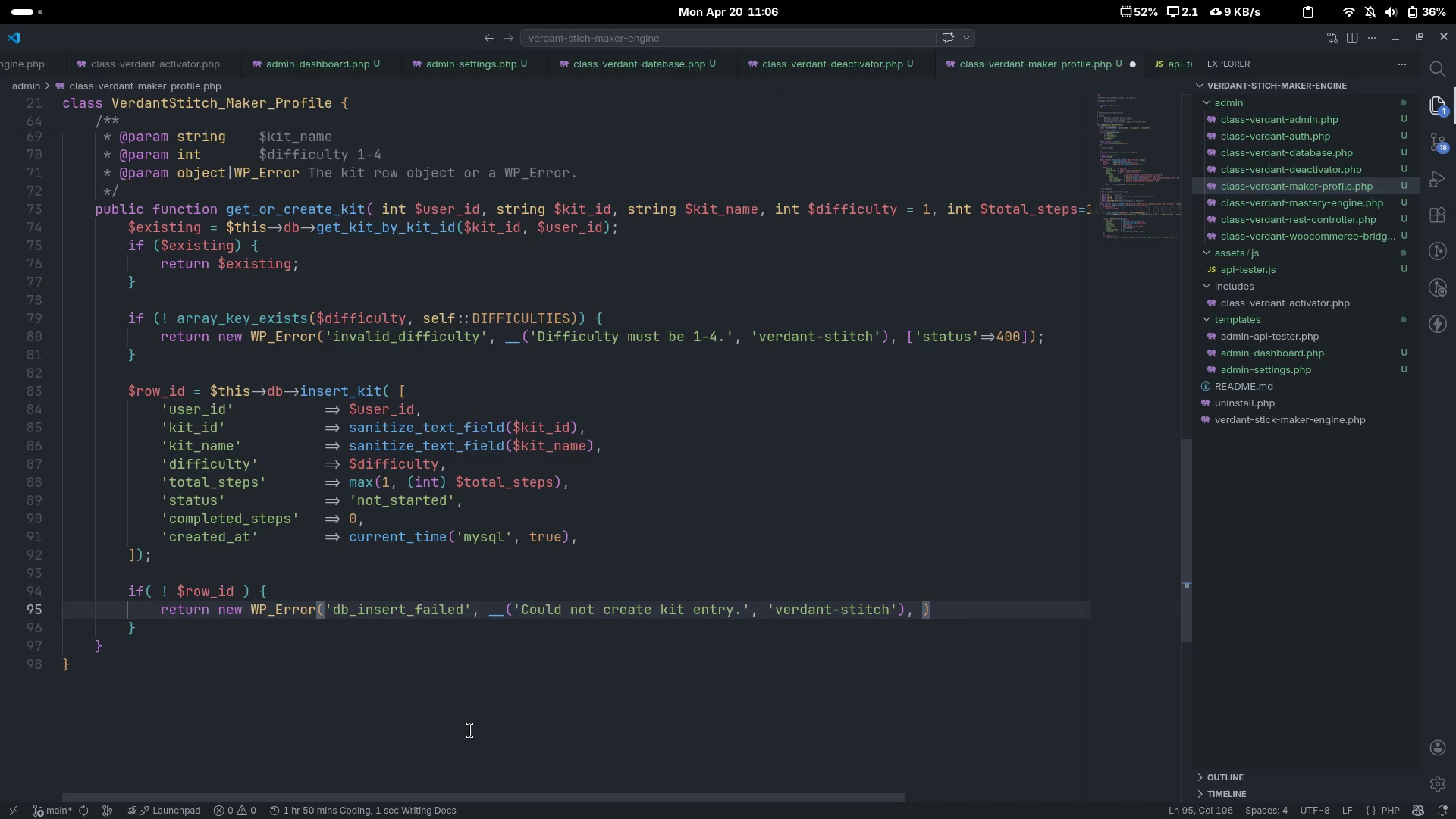 
type(['status)
 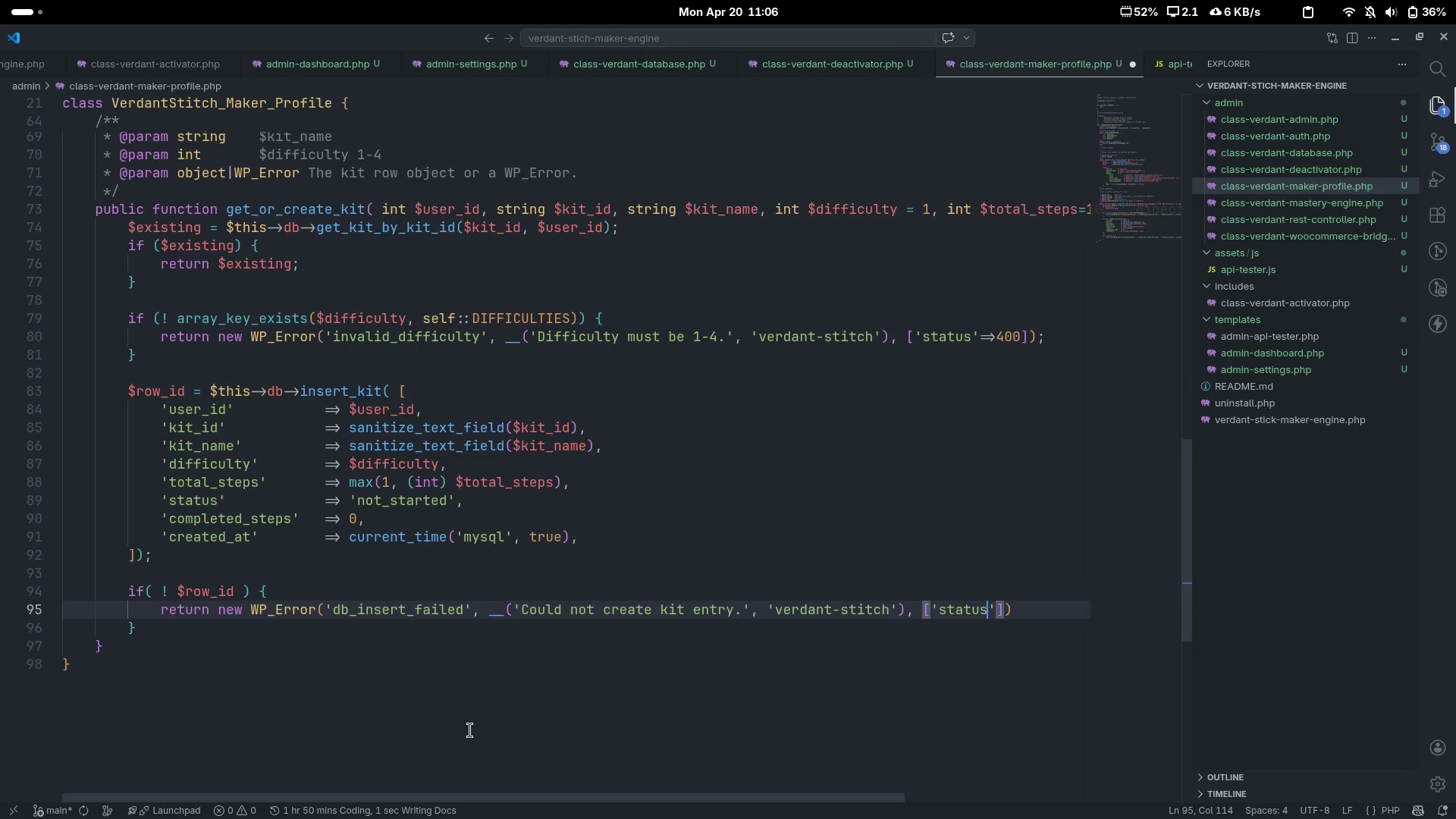 
key(ArrowRight)
 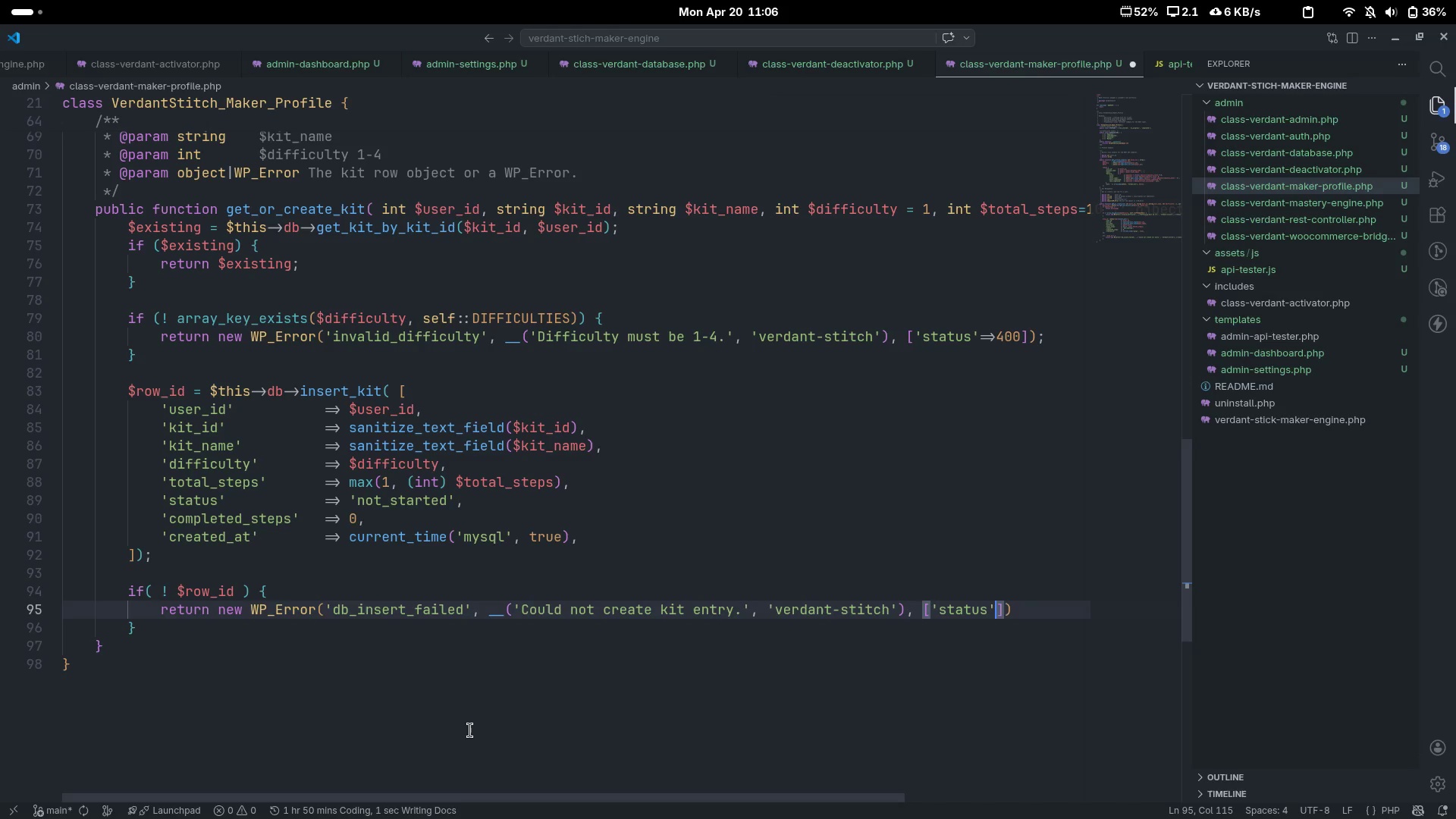 
key(ArrowRight)
 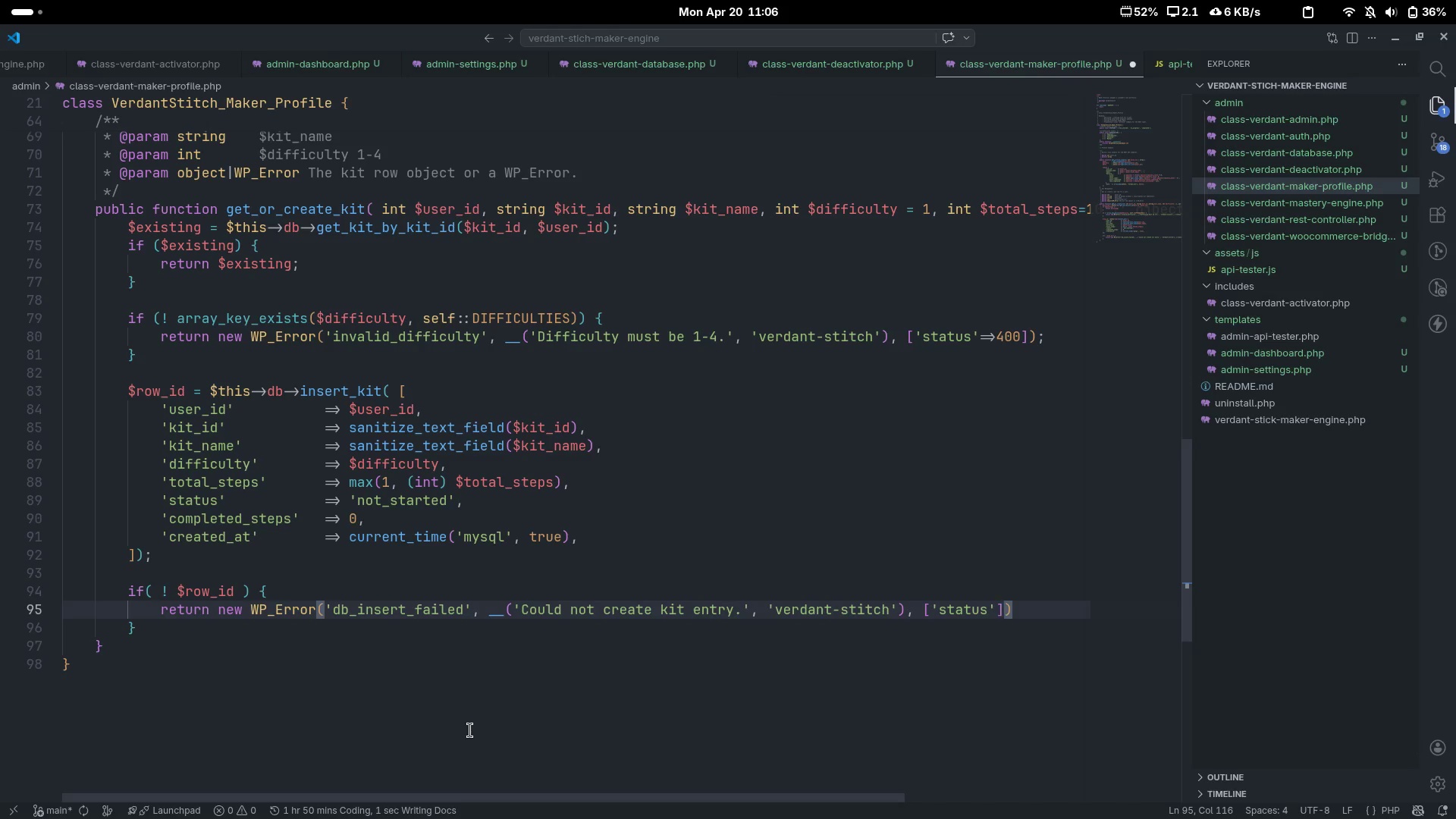 
type(=> 500)
 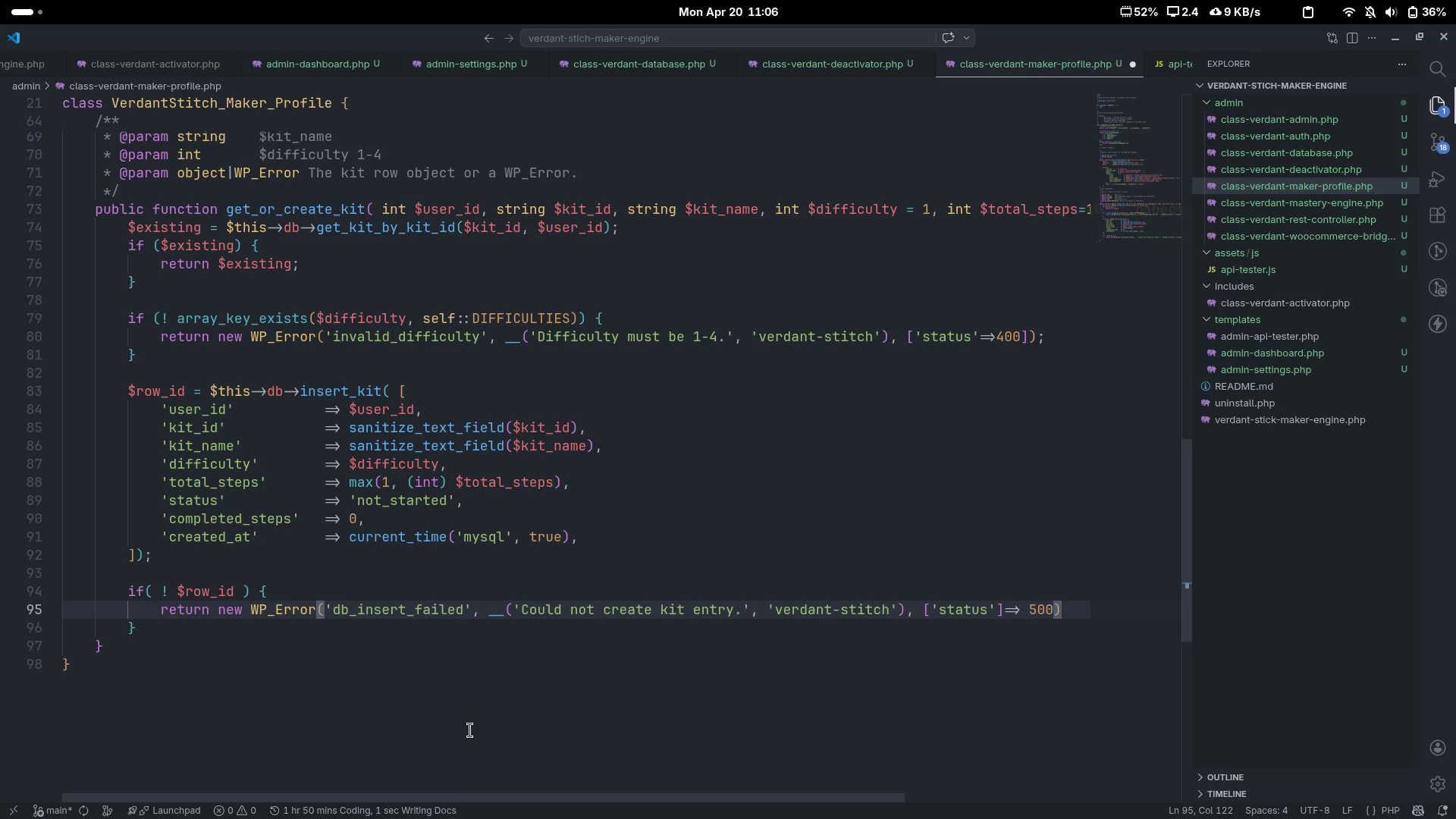 
key(Control+Shift+ArrowLeft)
 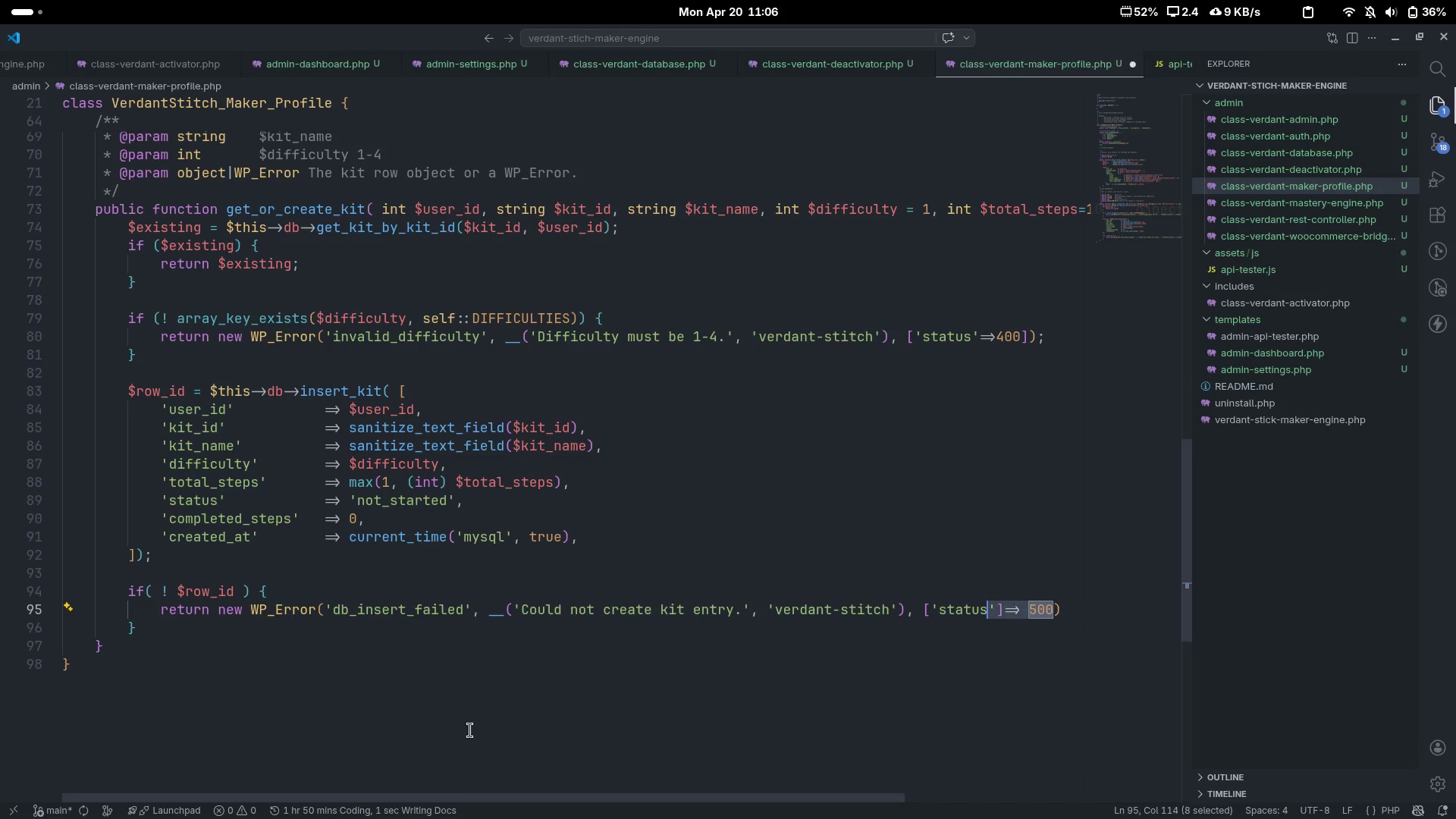 
key(Control+Shift+ArrowLeft)
 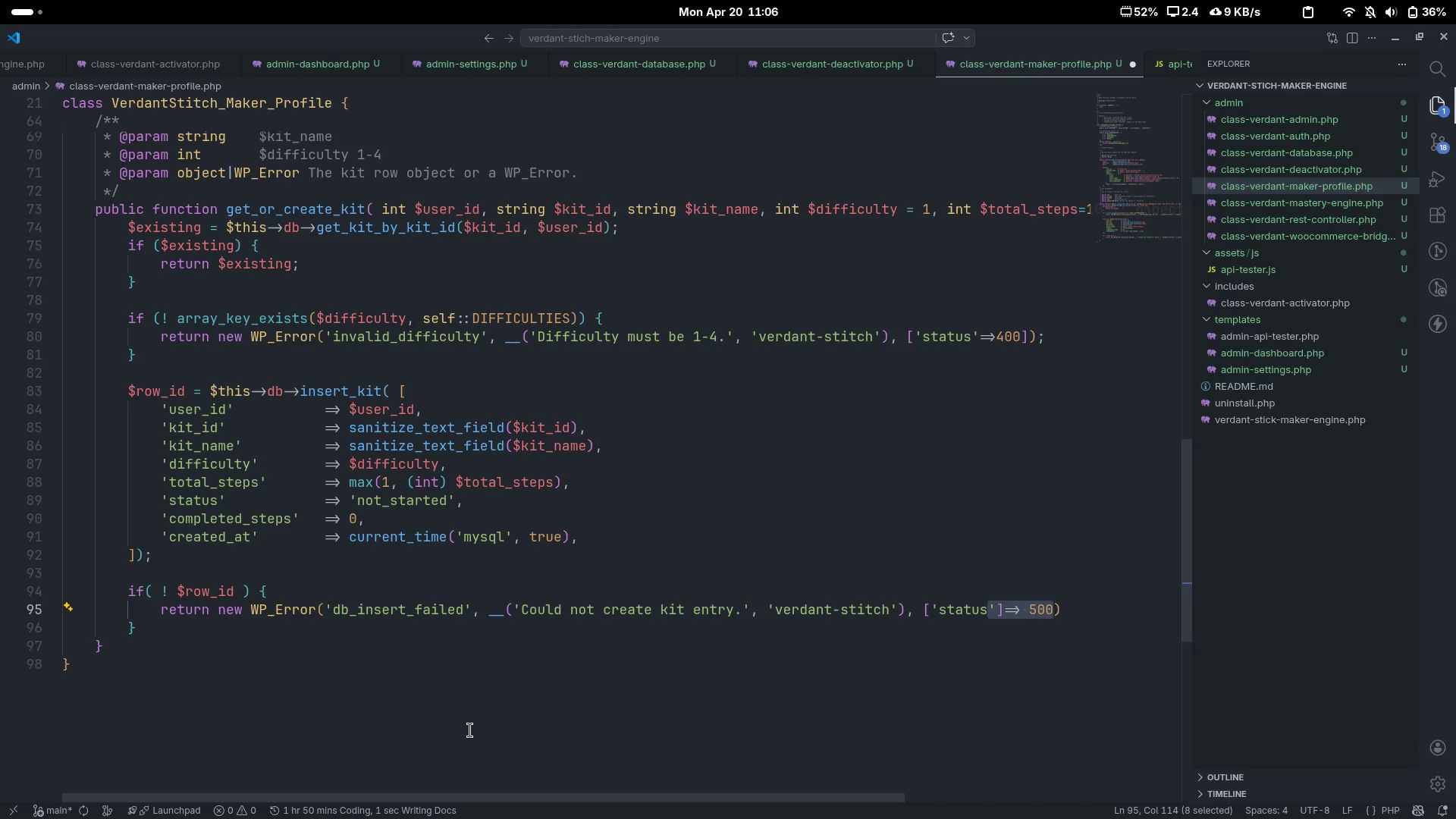 
key(Shift+ArrowRight)
 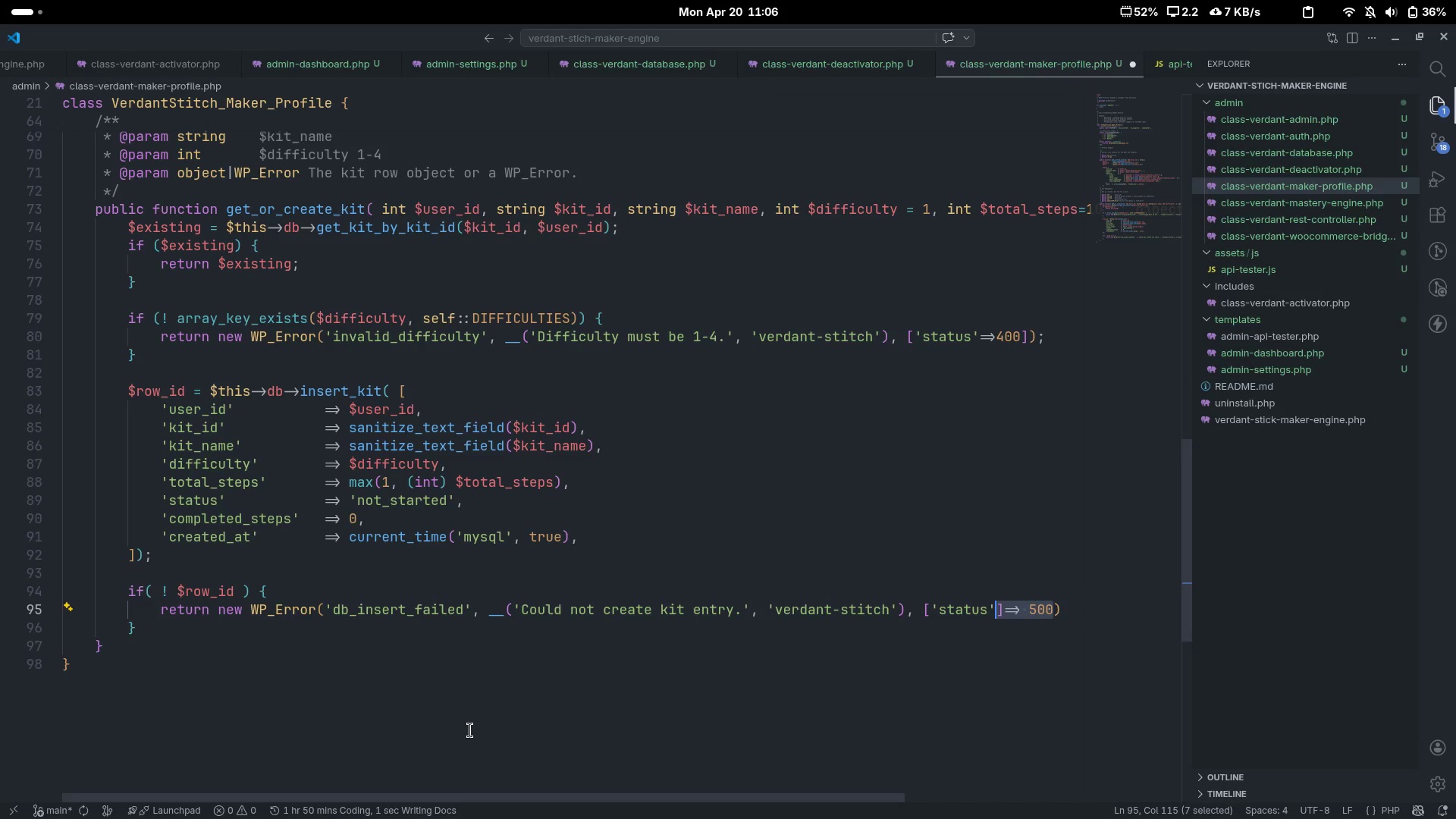 
key(Shift+ArrowRight)
 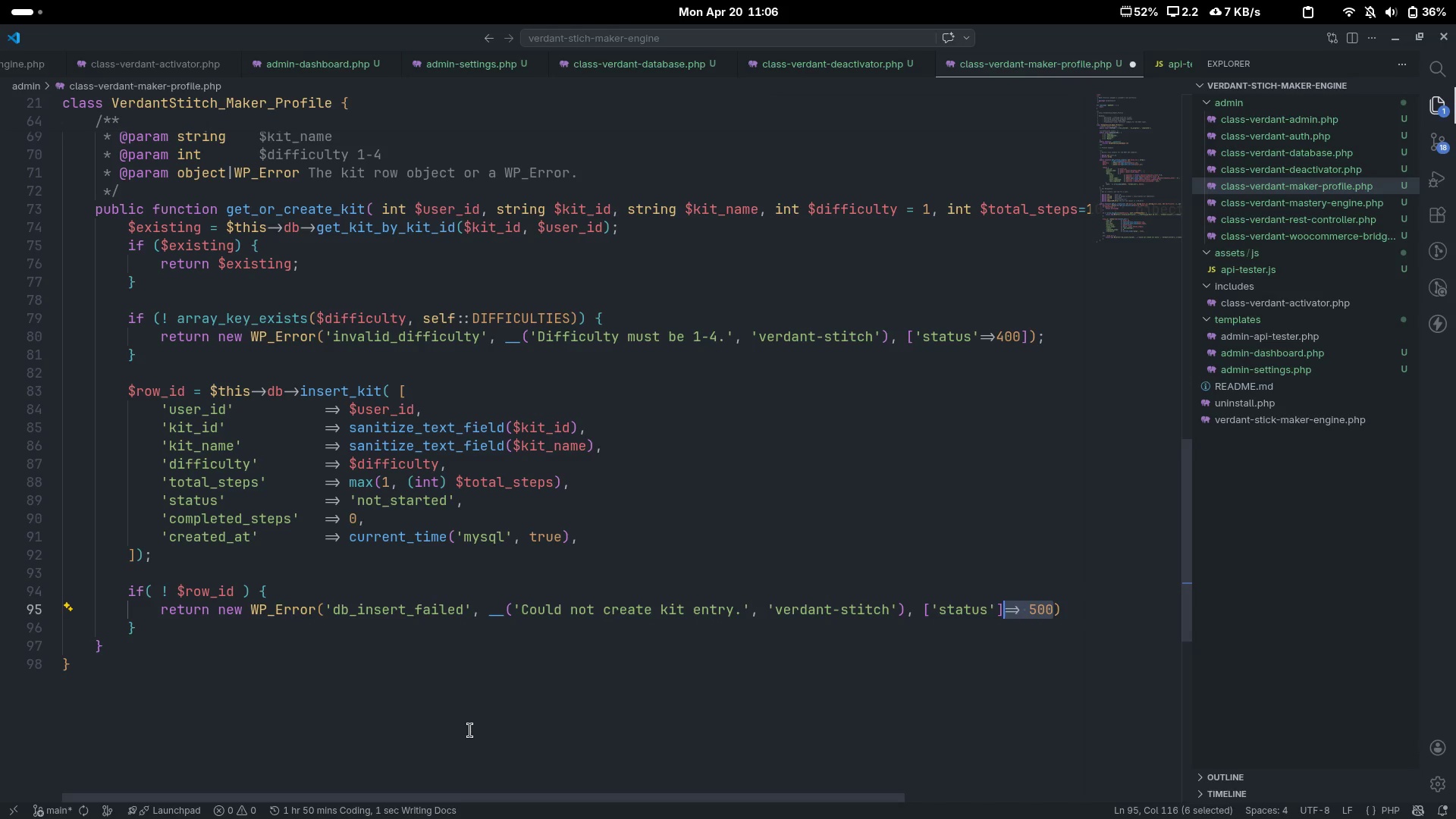 
key(Control+X)
 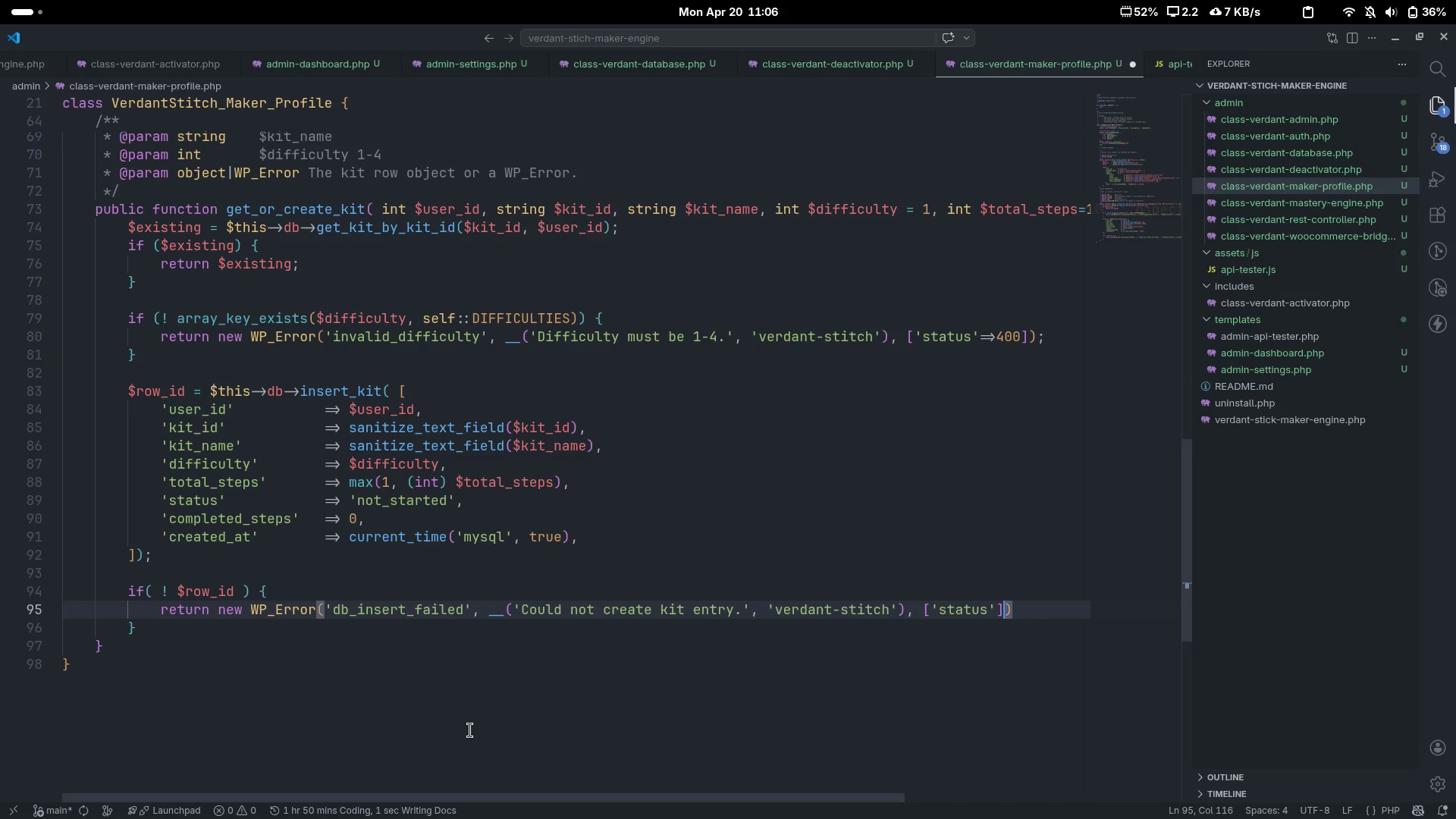 
key(ArrowLeft)
 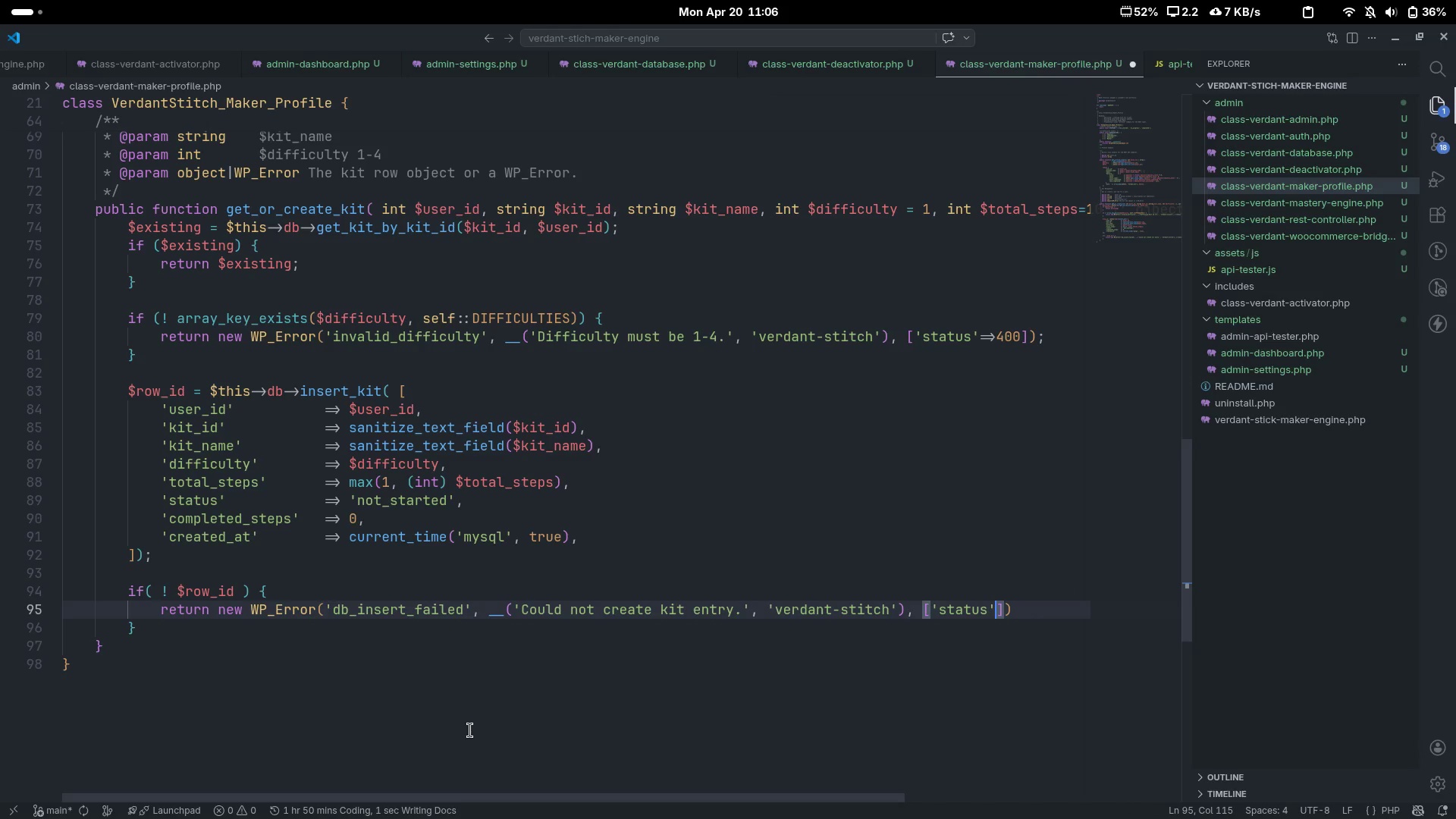 
key(Control+V)
 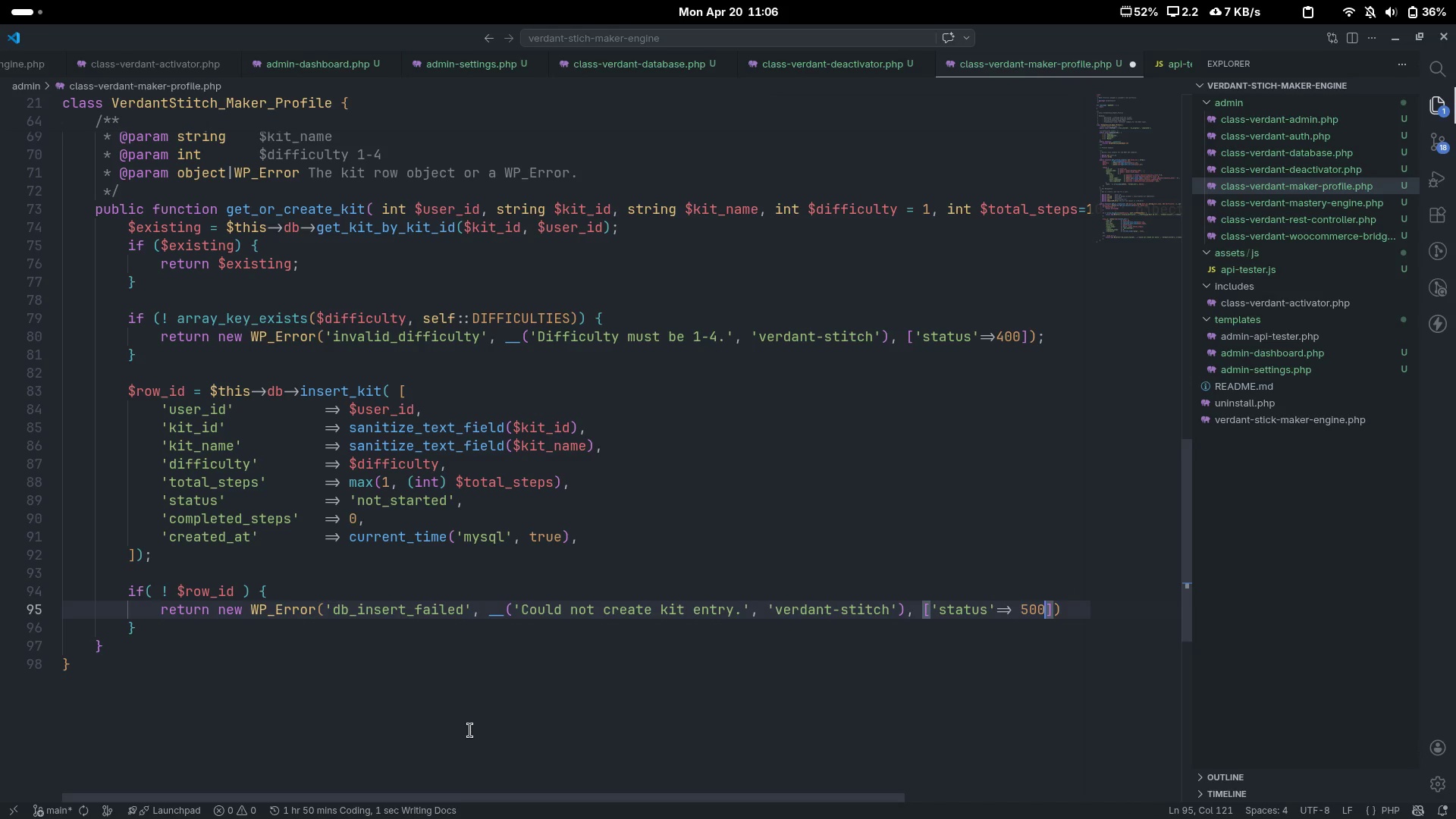 
key(Control+ControlLeft)
 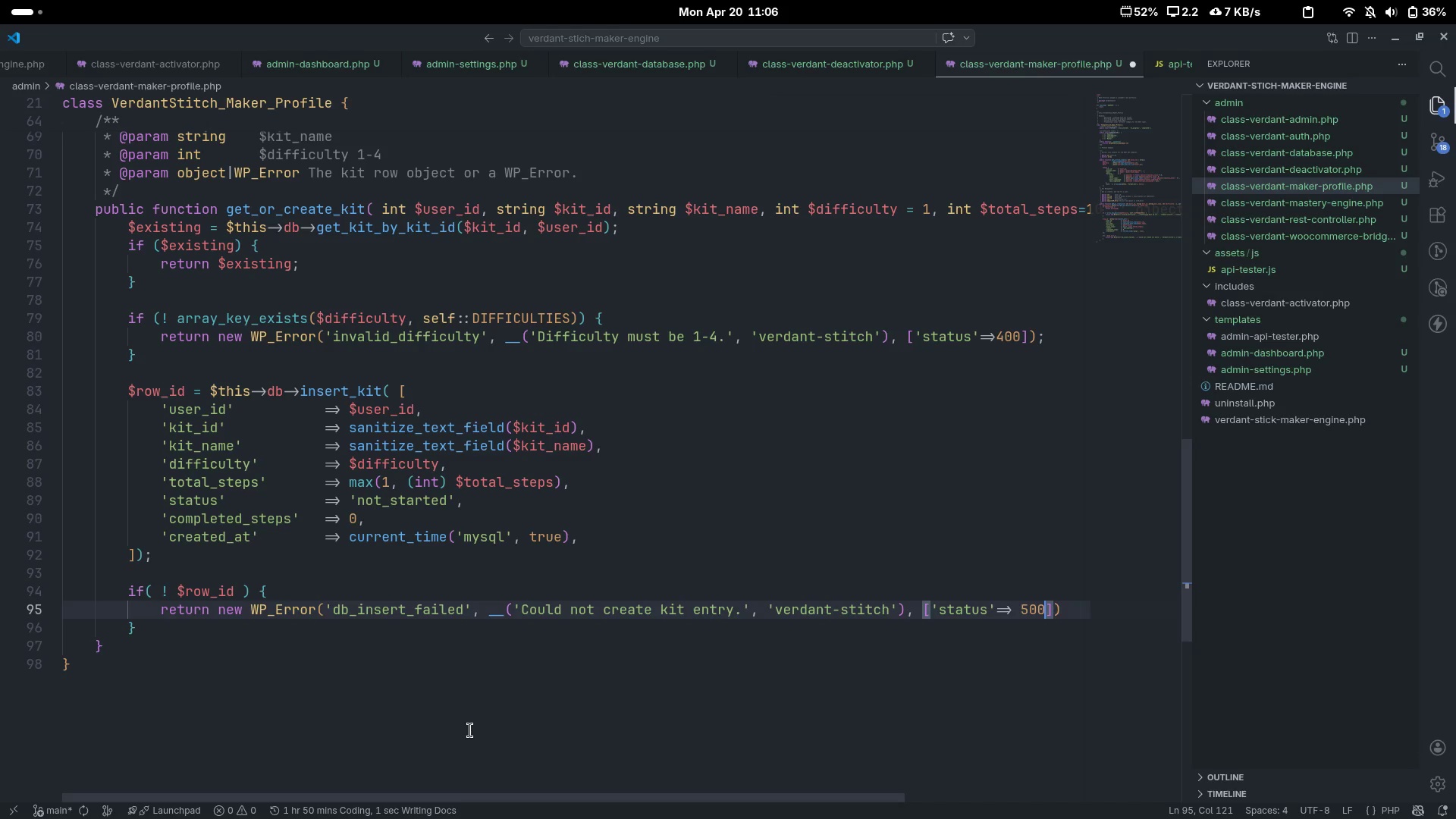 
key(ArrowRight)
 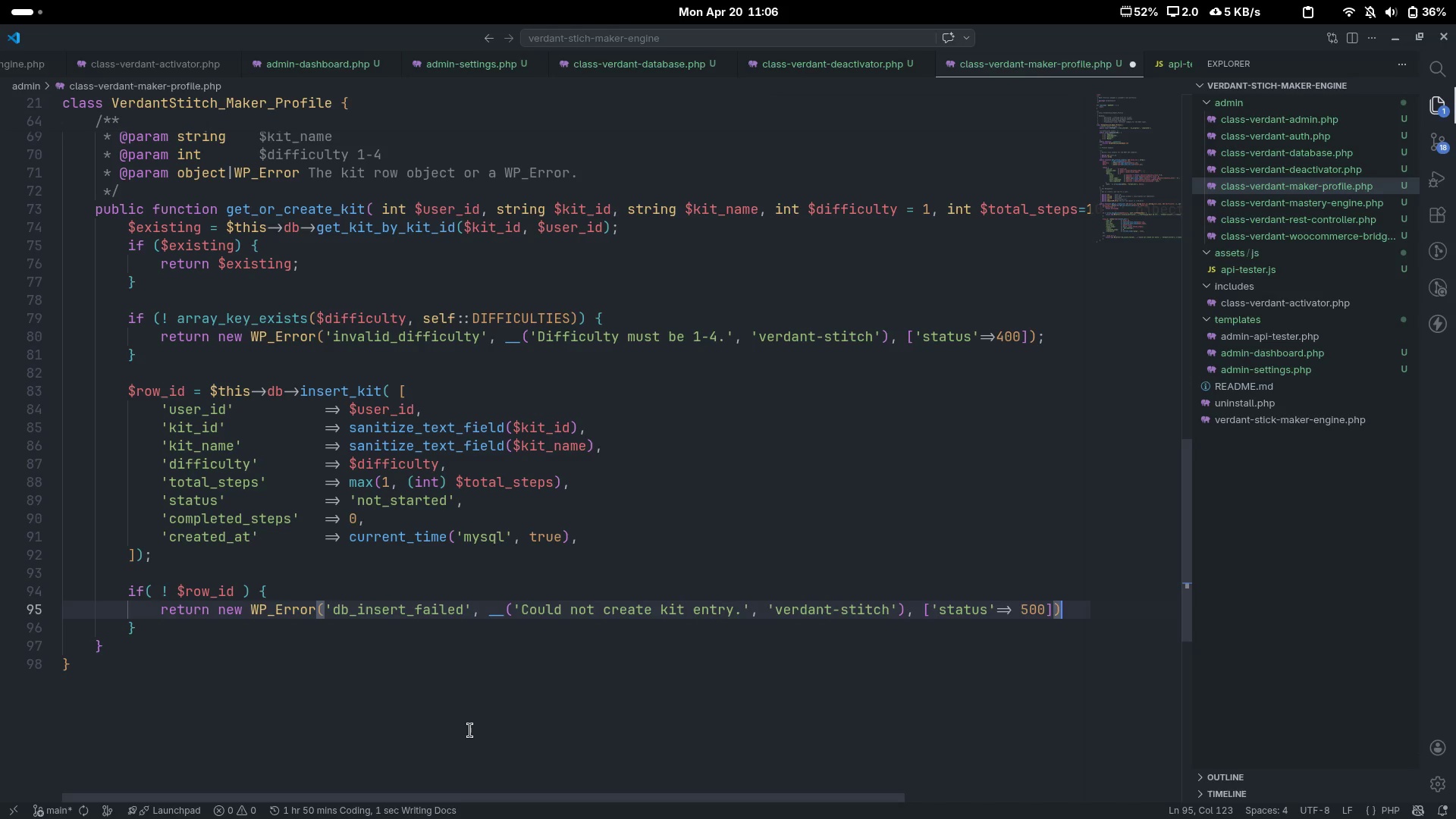 
key(ArrowRight)
 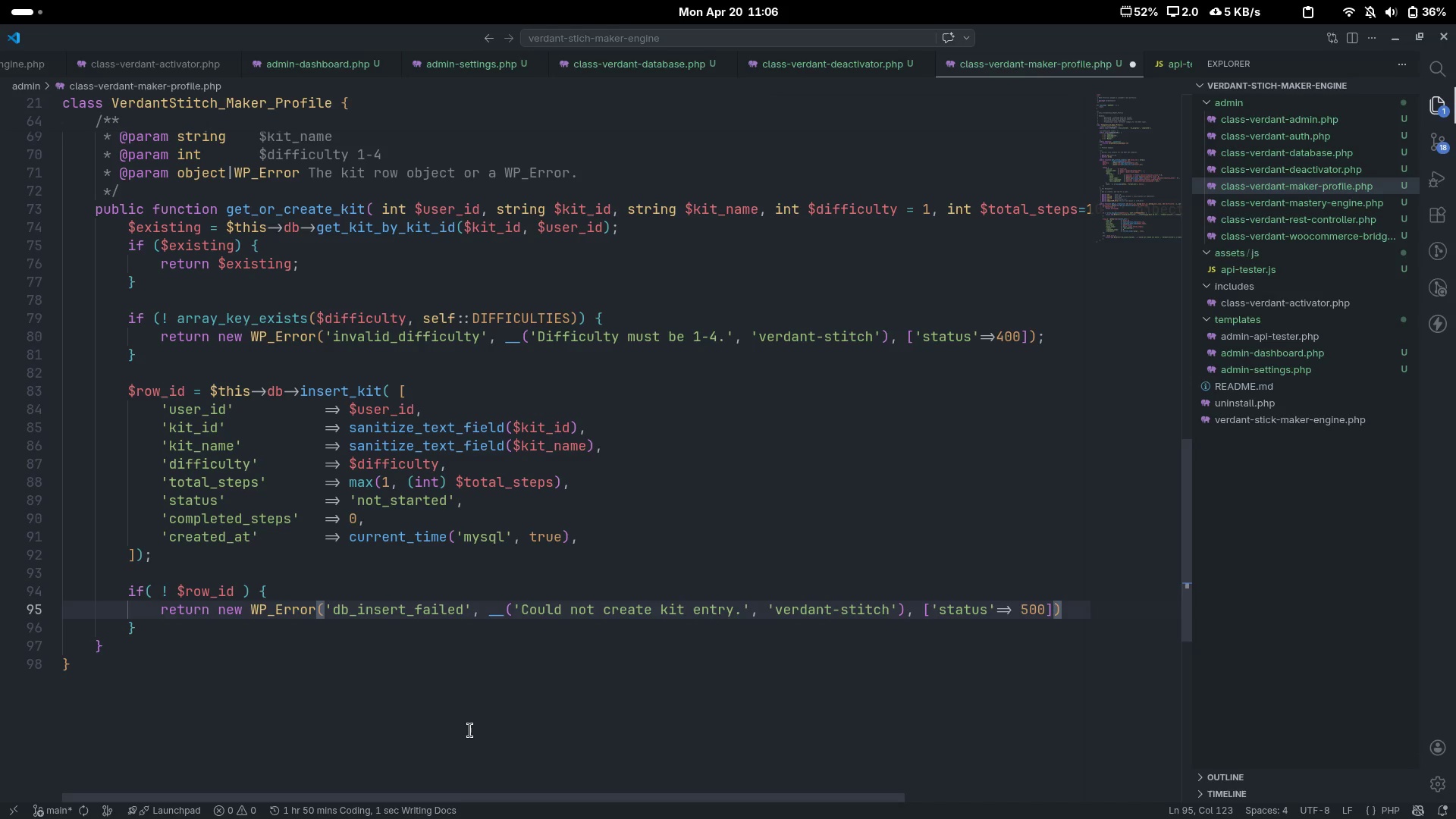 
key(Semicolon)
 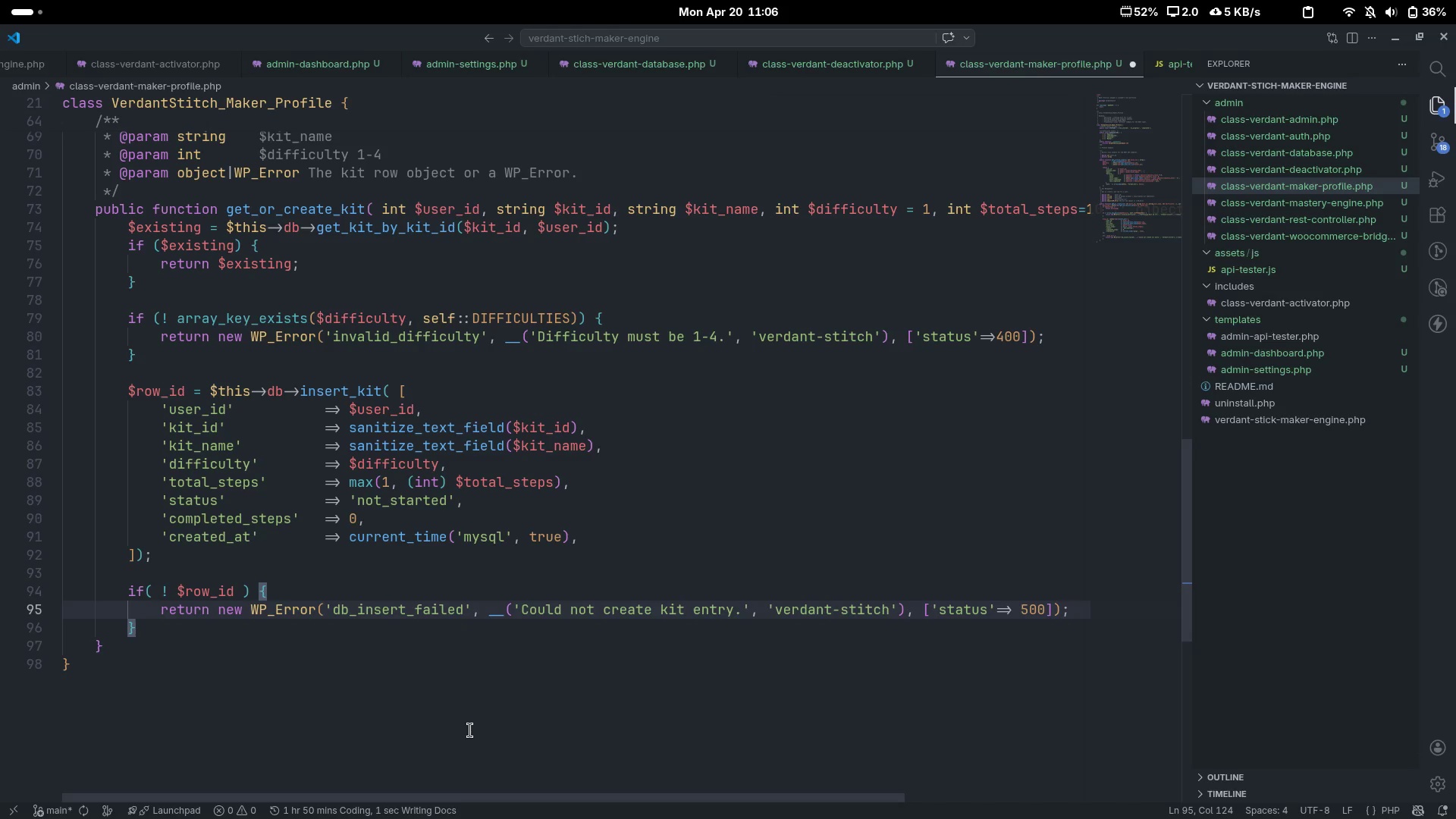 
key(ArrowDown)
 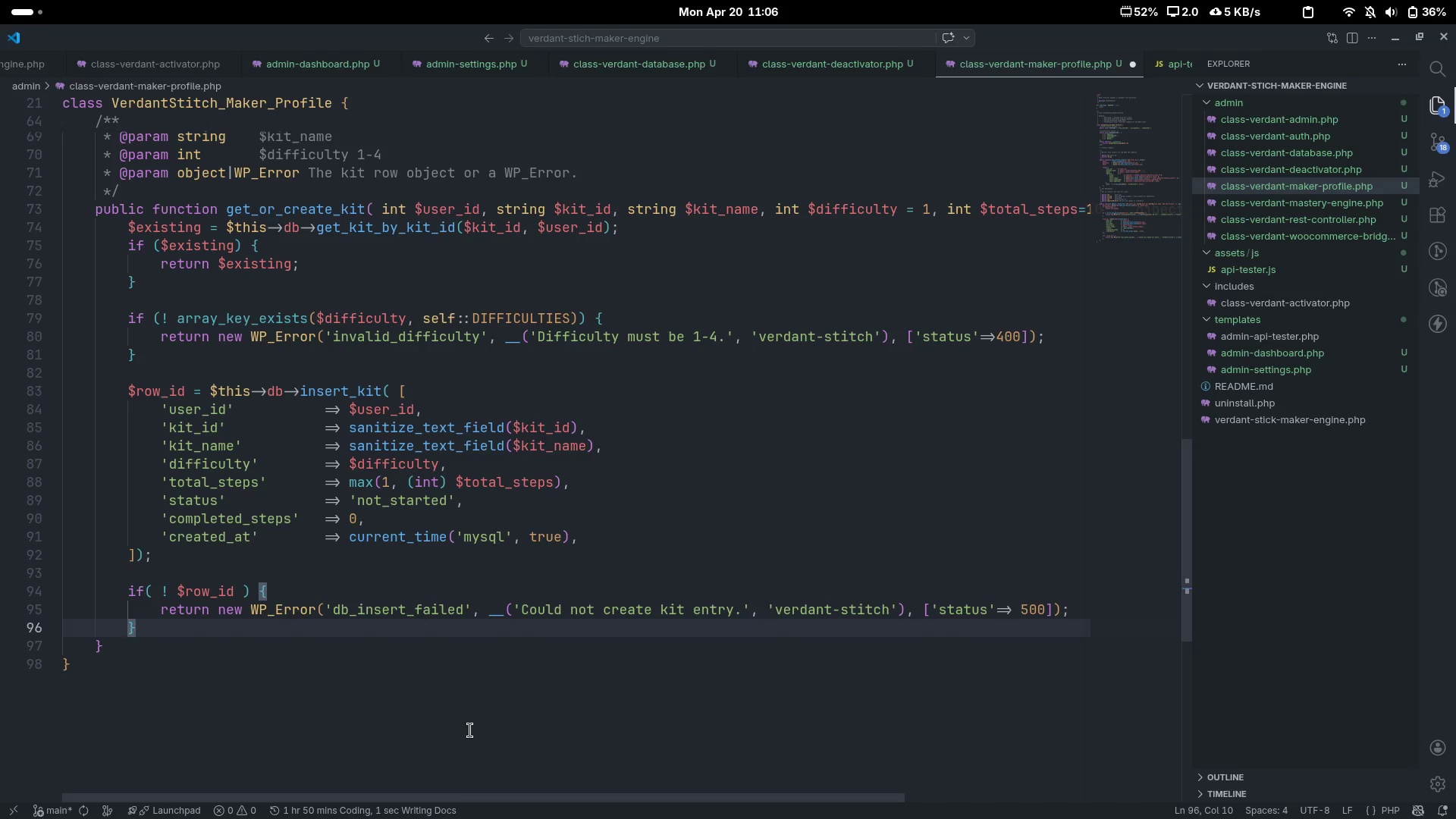 
key(Enter)
 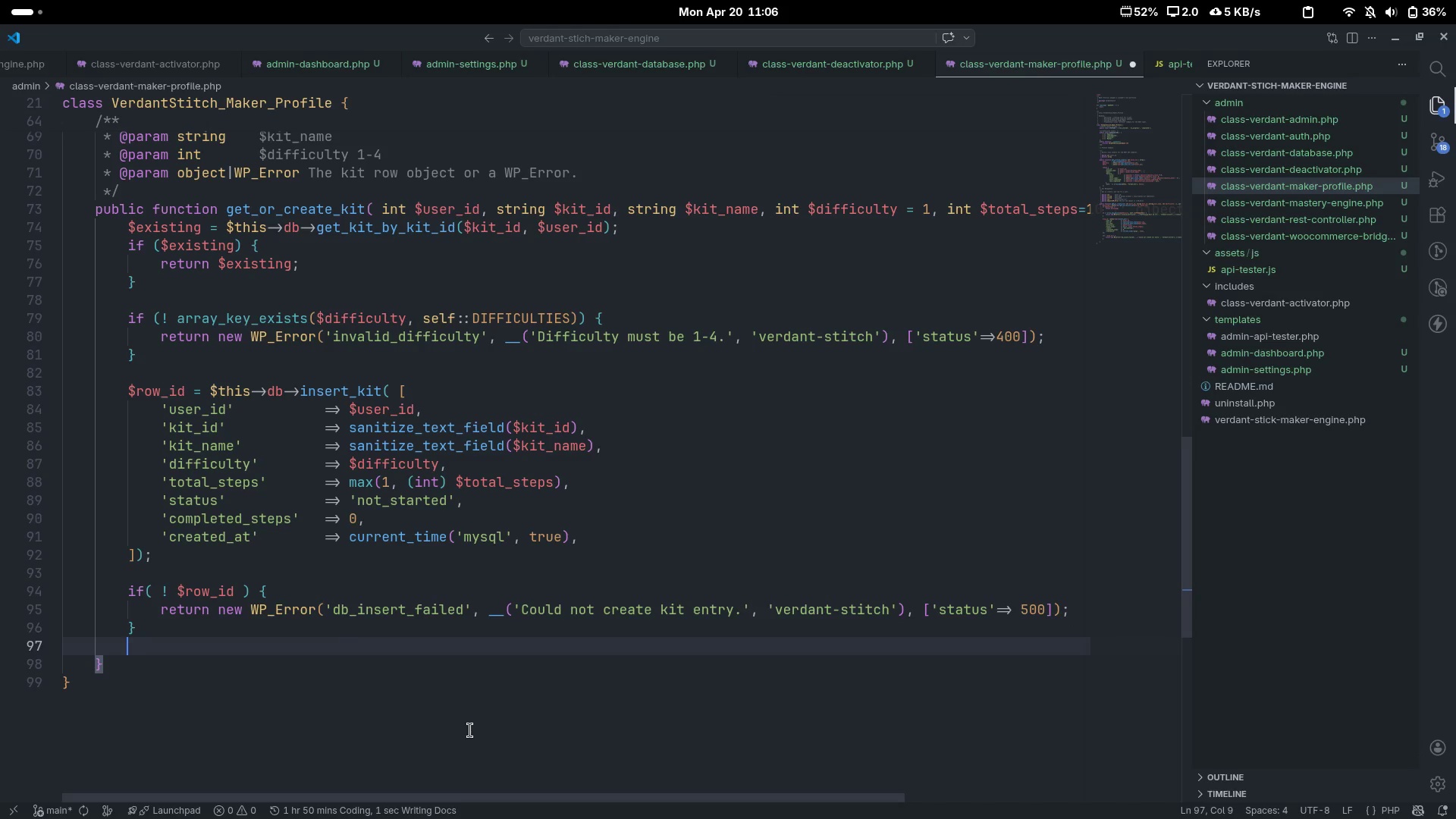 
type(reutrn )
 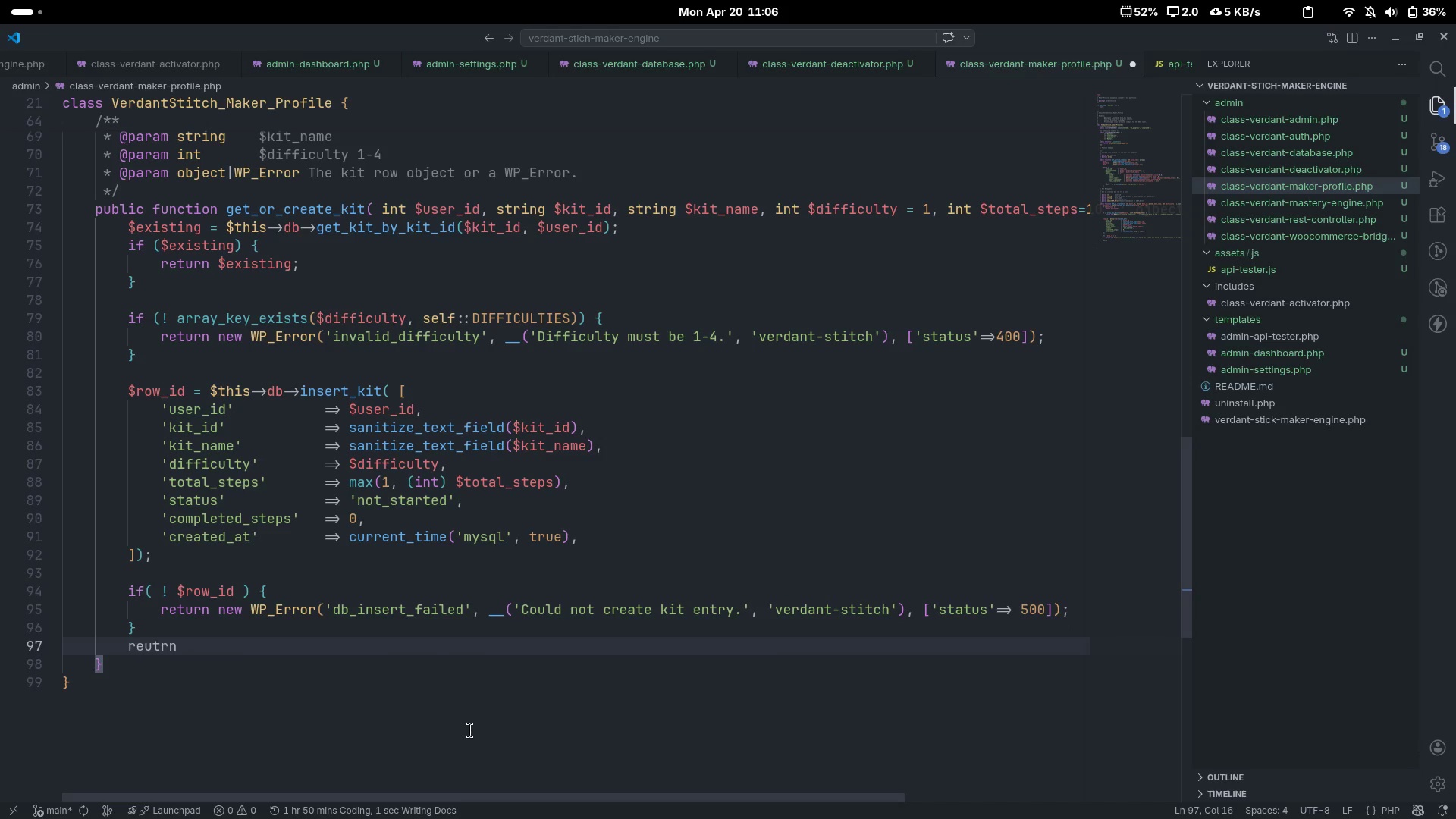 
key(Control+ControlLeft)
 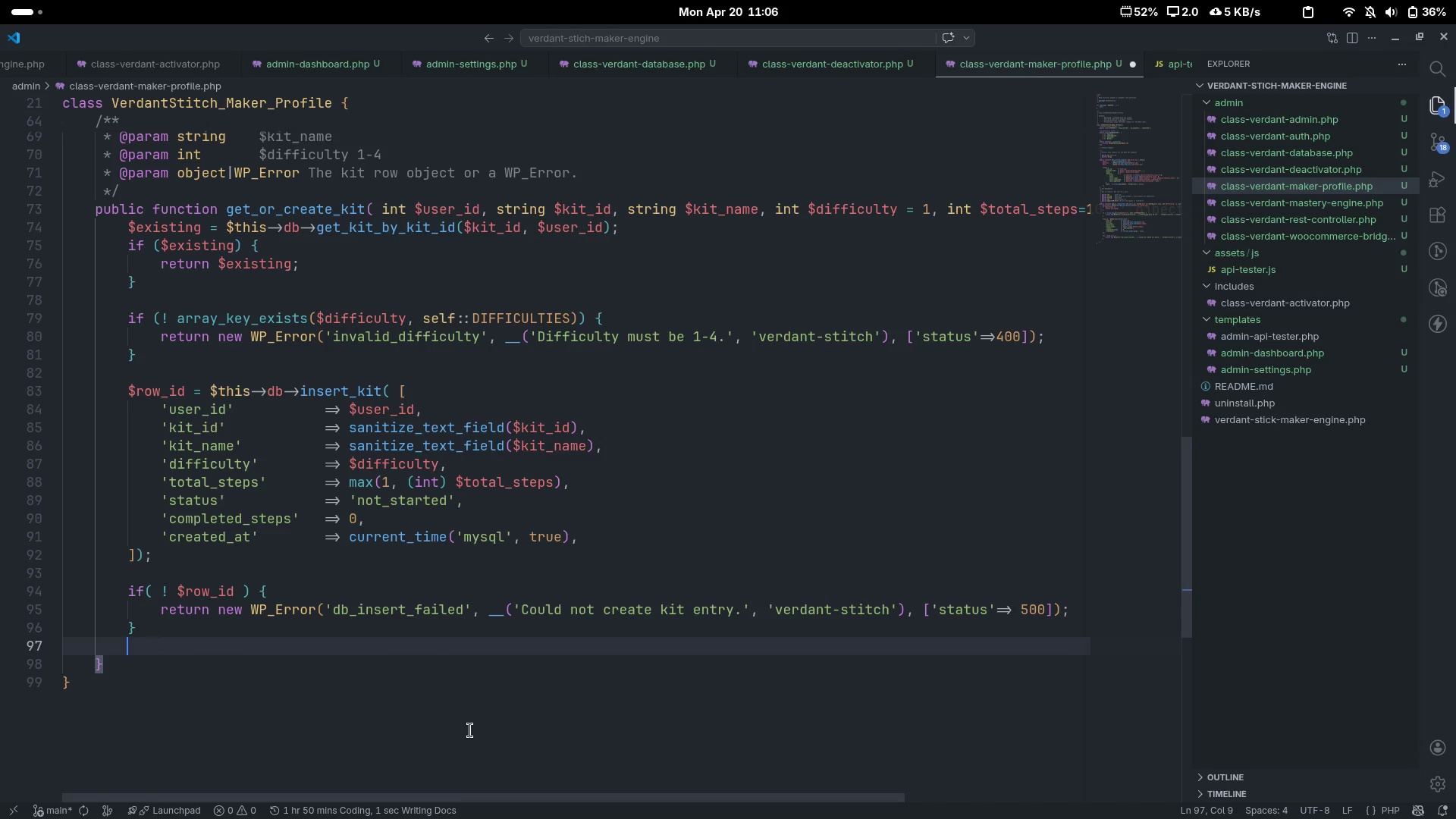 
key(Control+Backspace)
 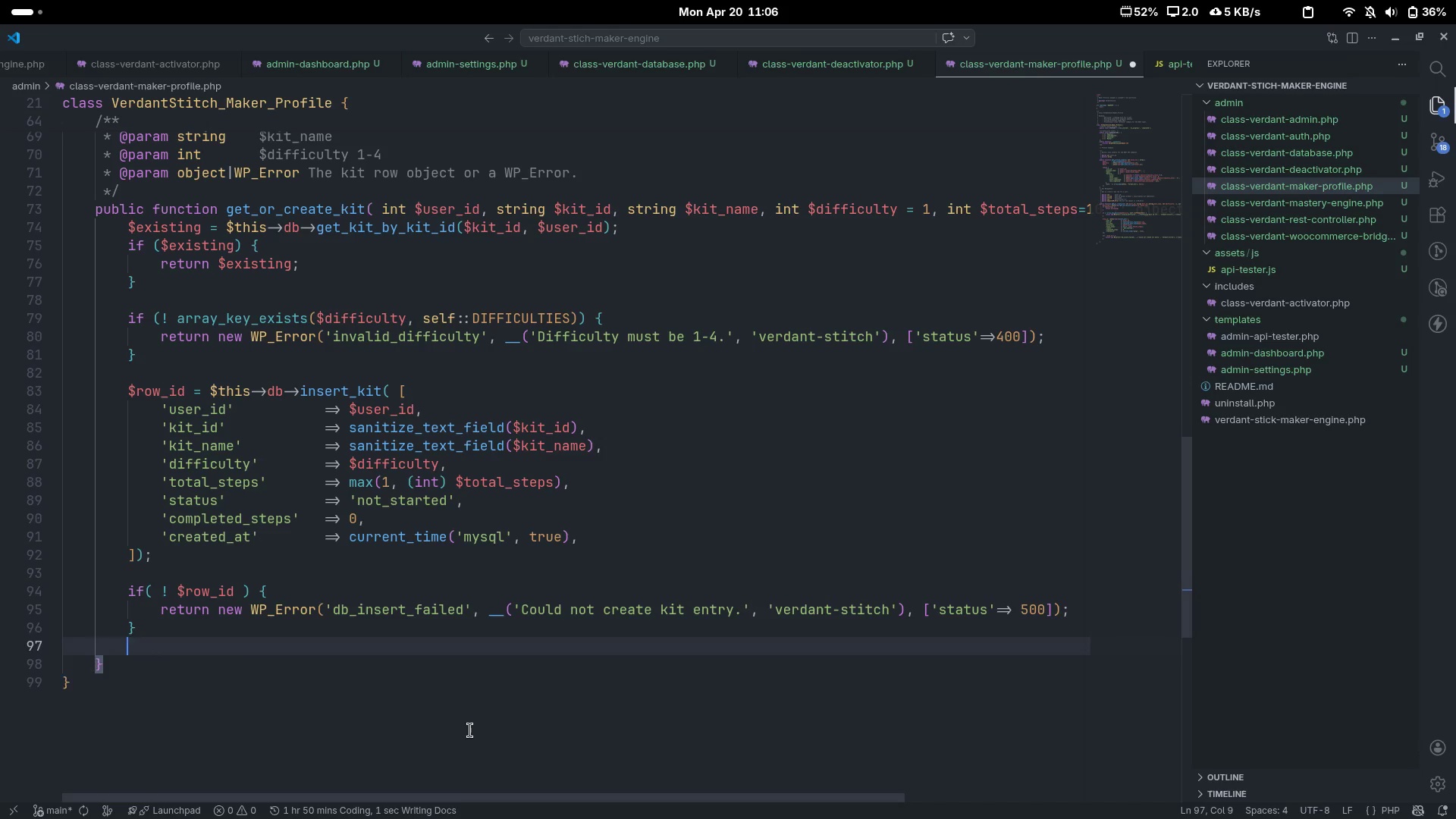 
key(Enter)
 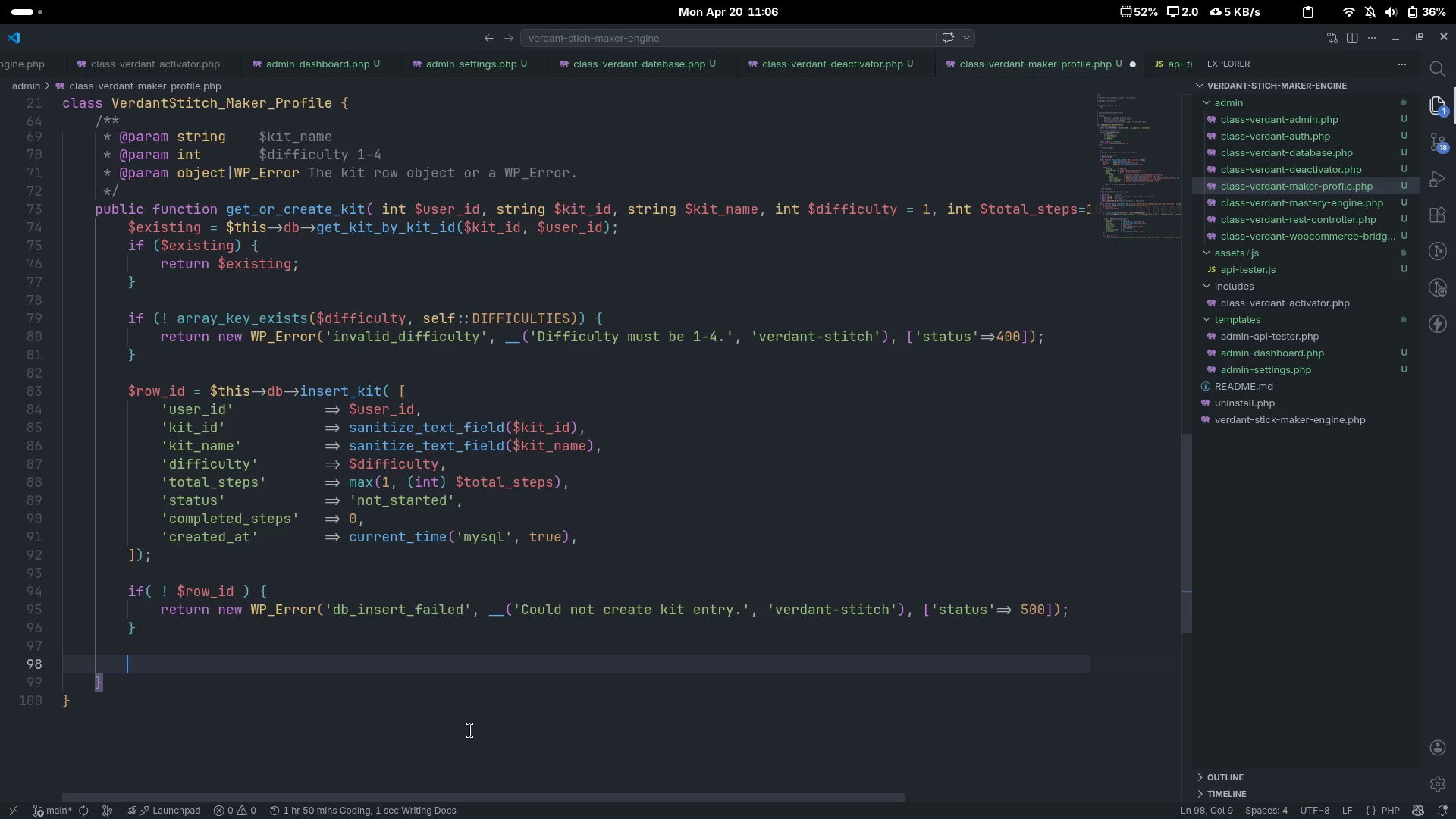 
type(return $this->db->get_kits($row)
key(Tab)
type(, $us)
key(Tab)
type(_)
key(Tab)
type(I)
key(Backspace)
 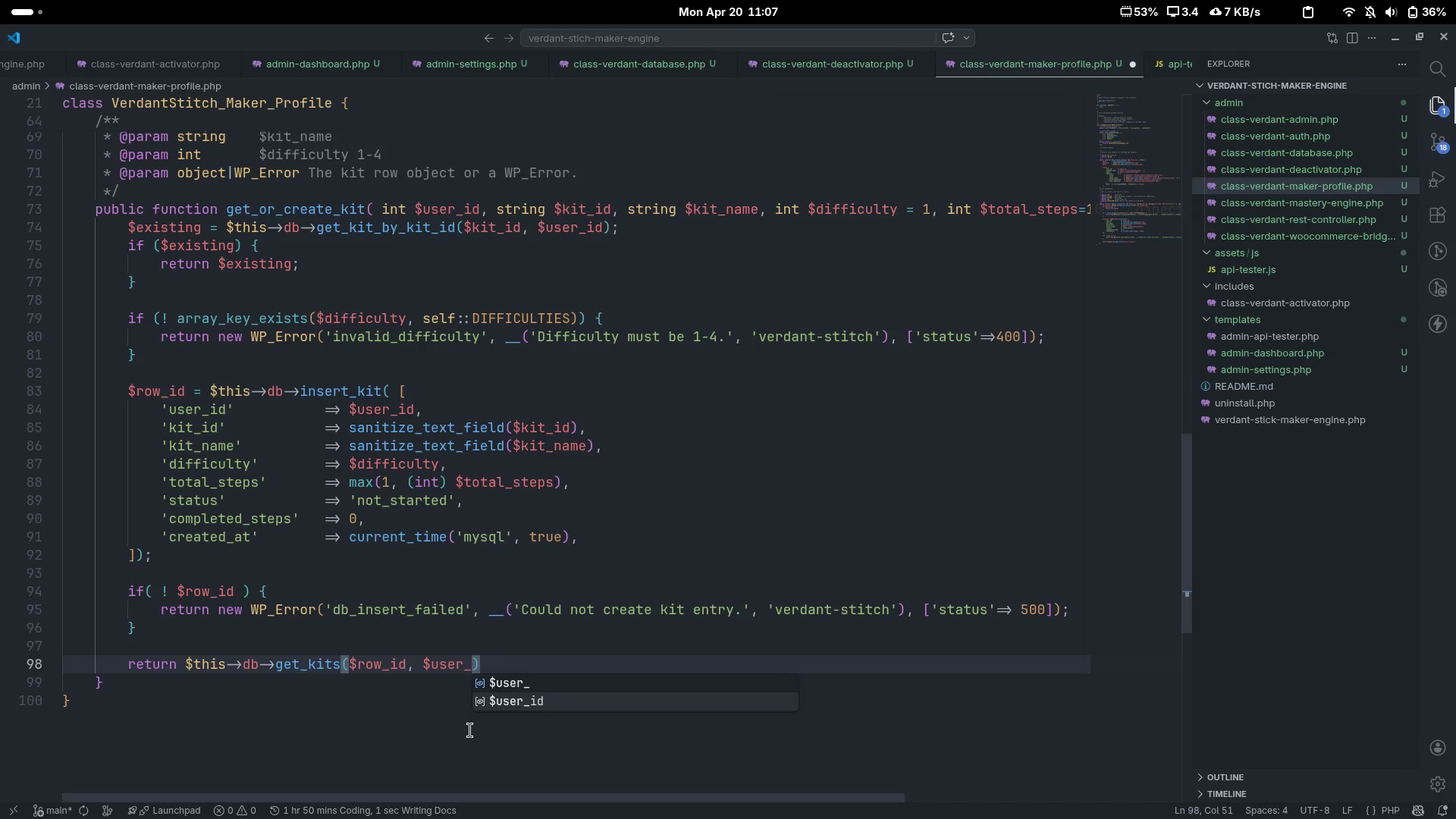 
 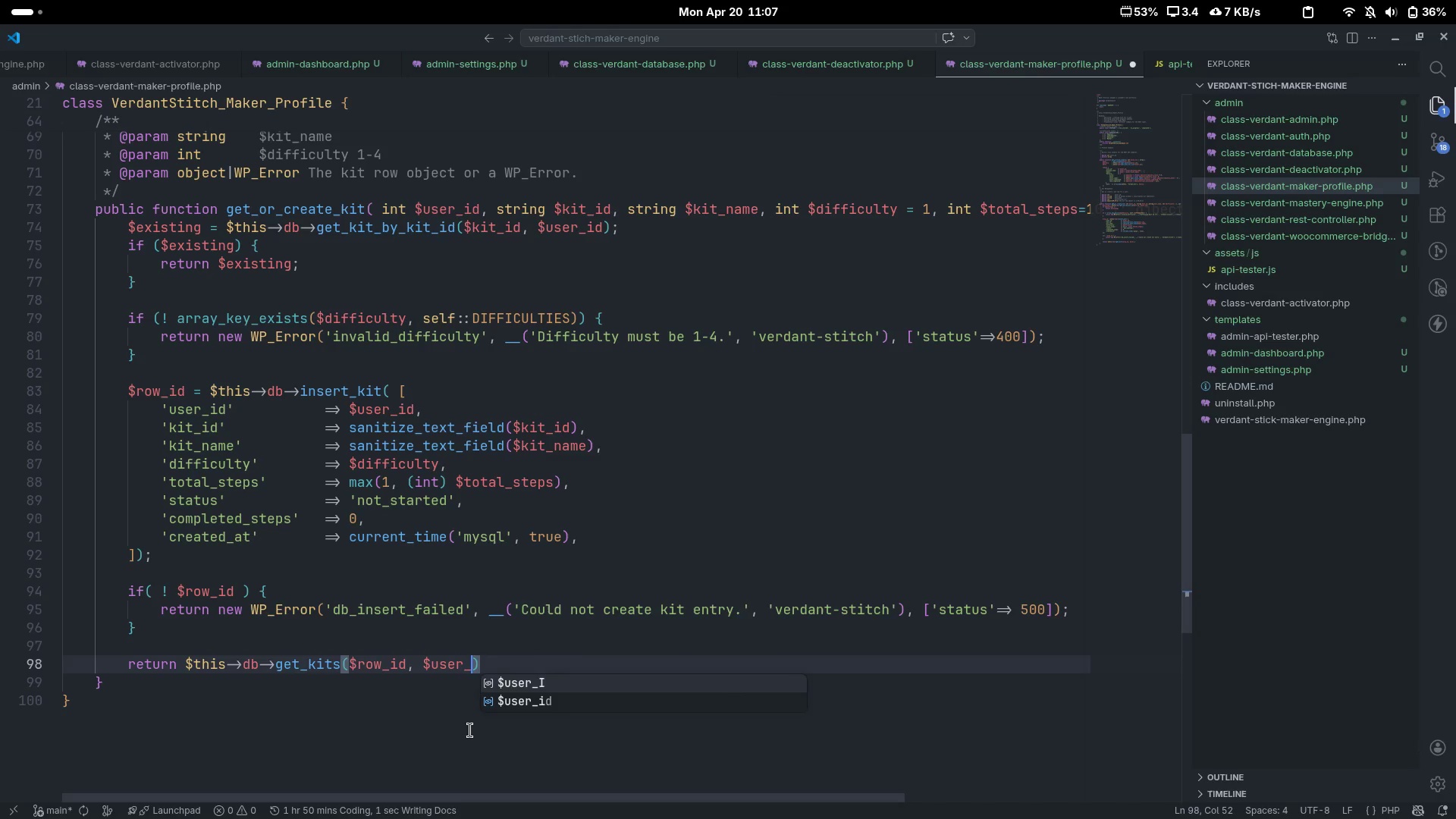 
key(ArrowDown)
 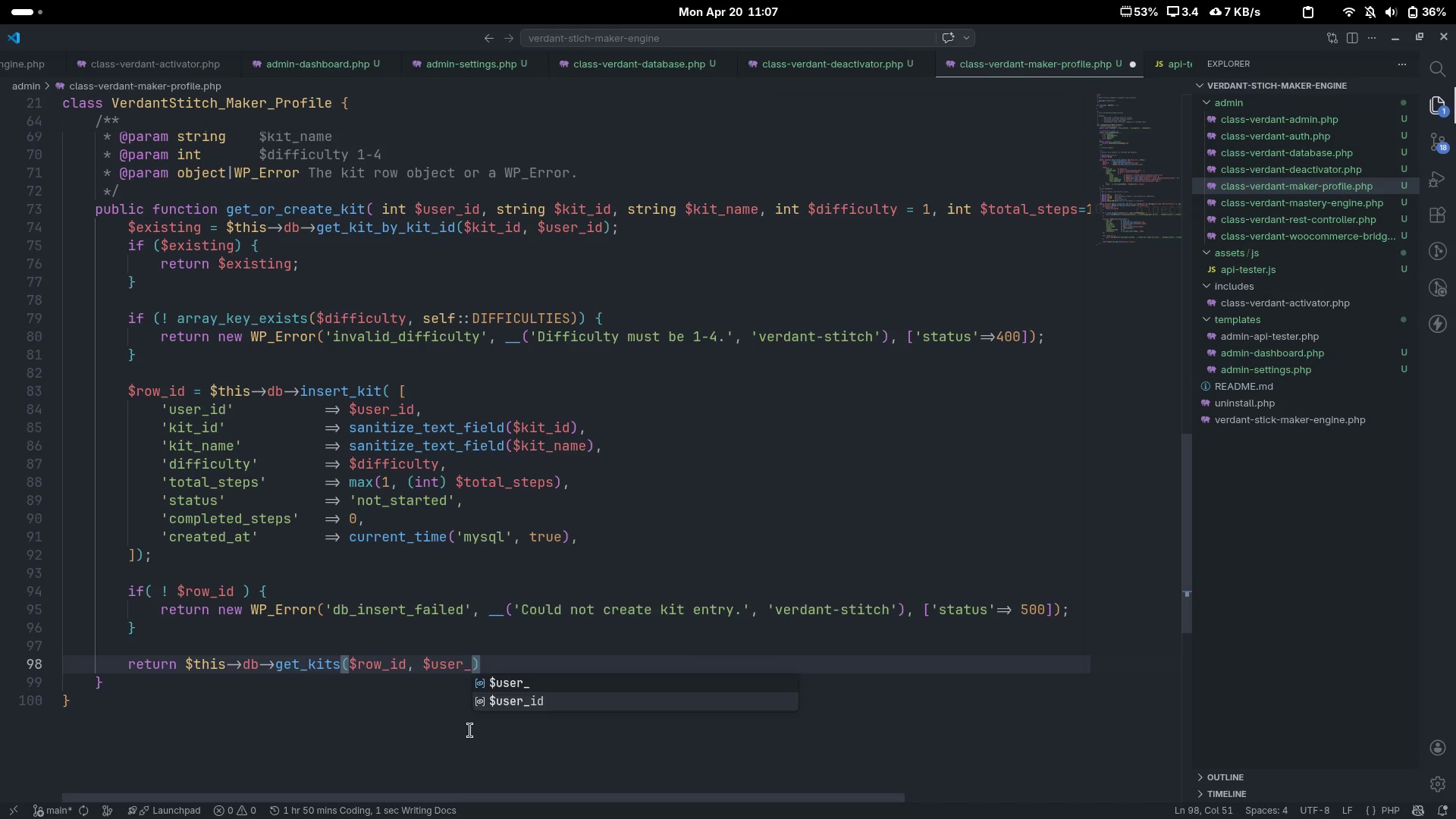 
key(Enter)
 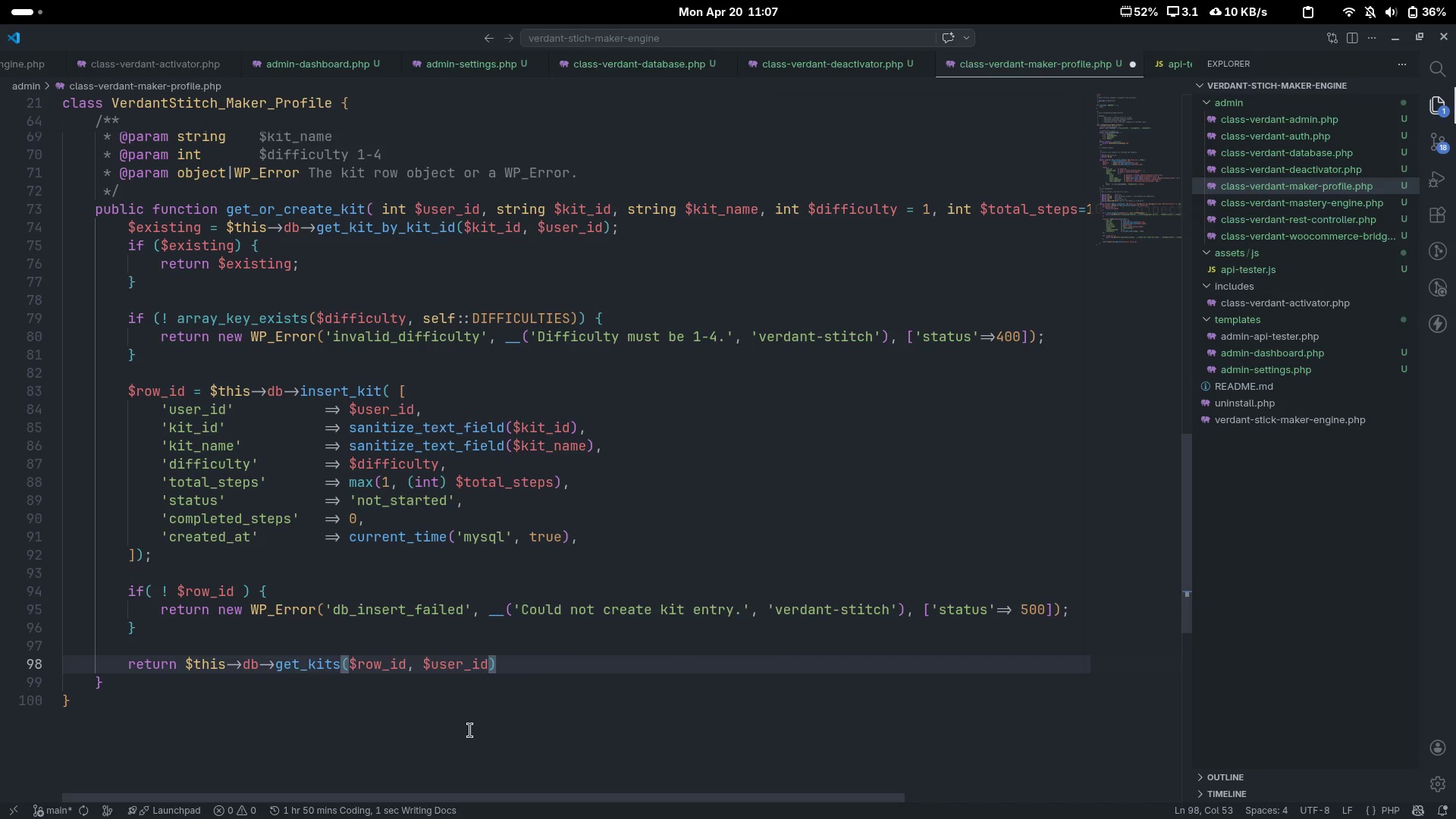 
key(ArrowRight)
 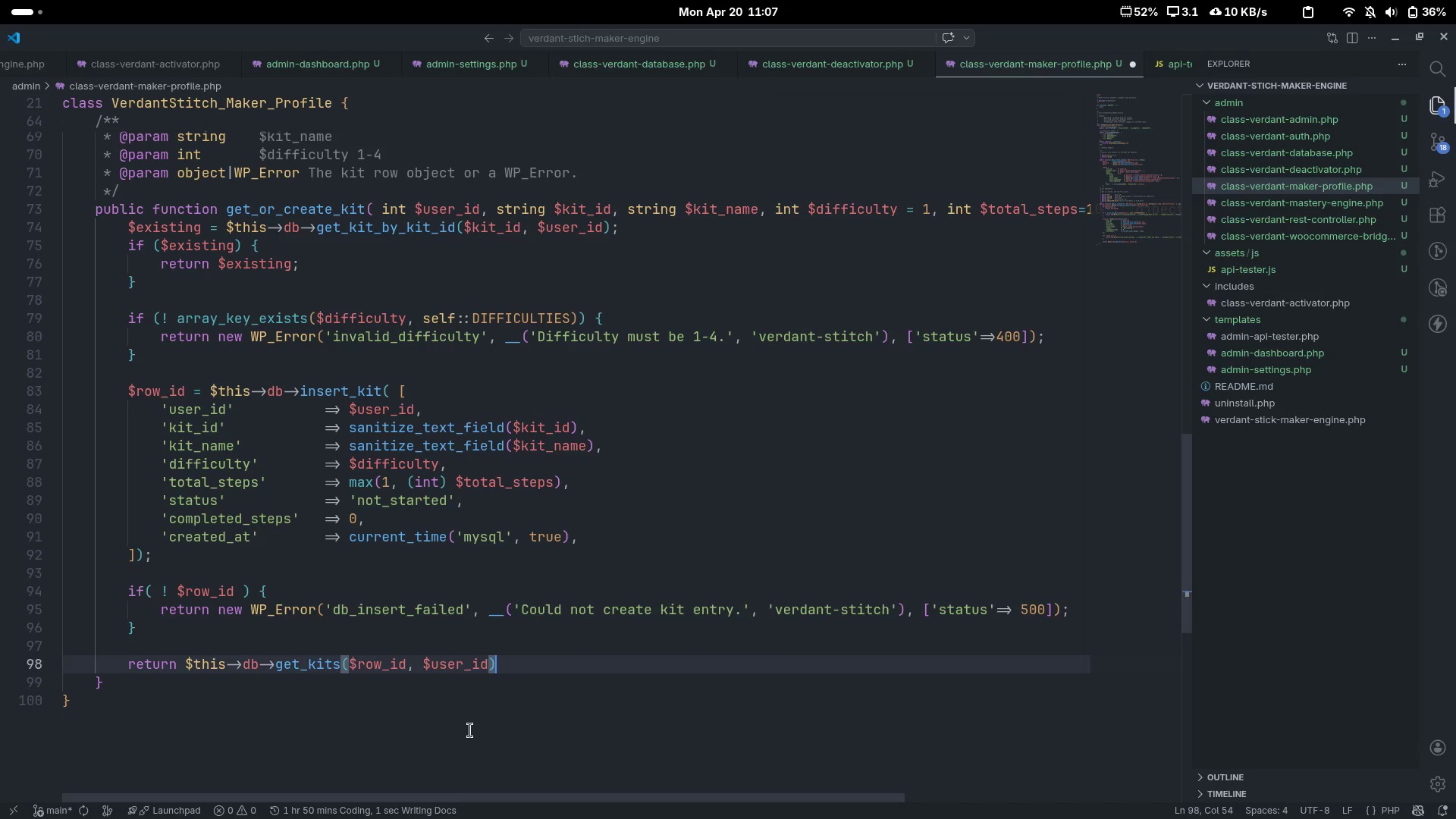 
key(Semicolon)
 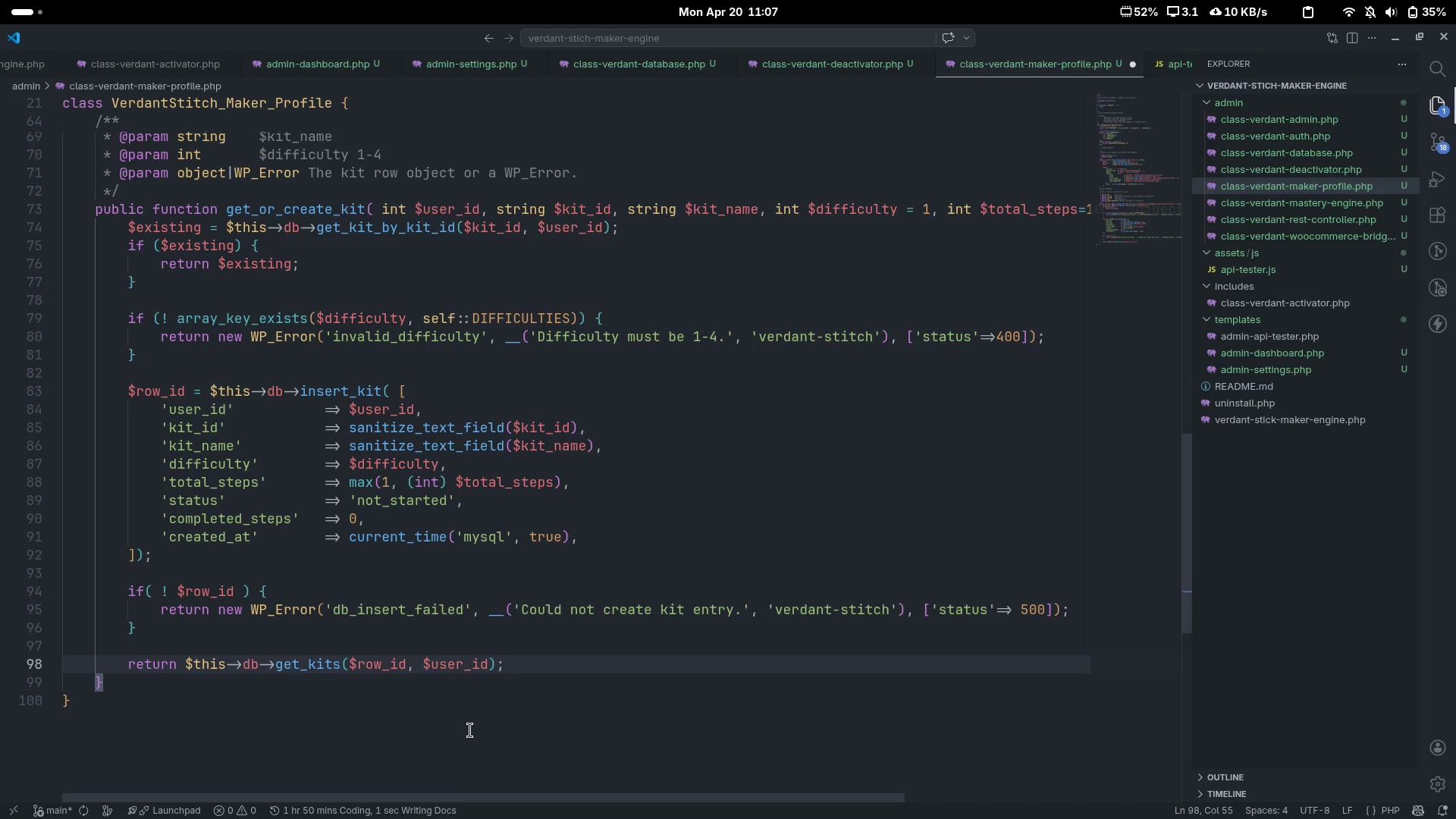 
key(ArrowDown)
 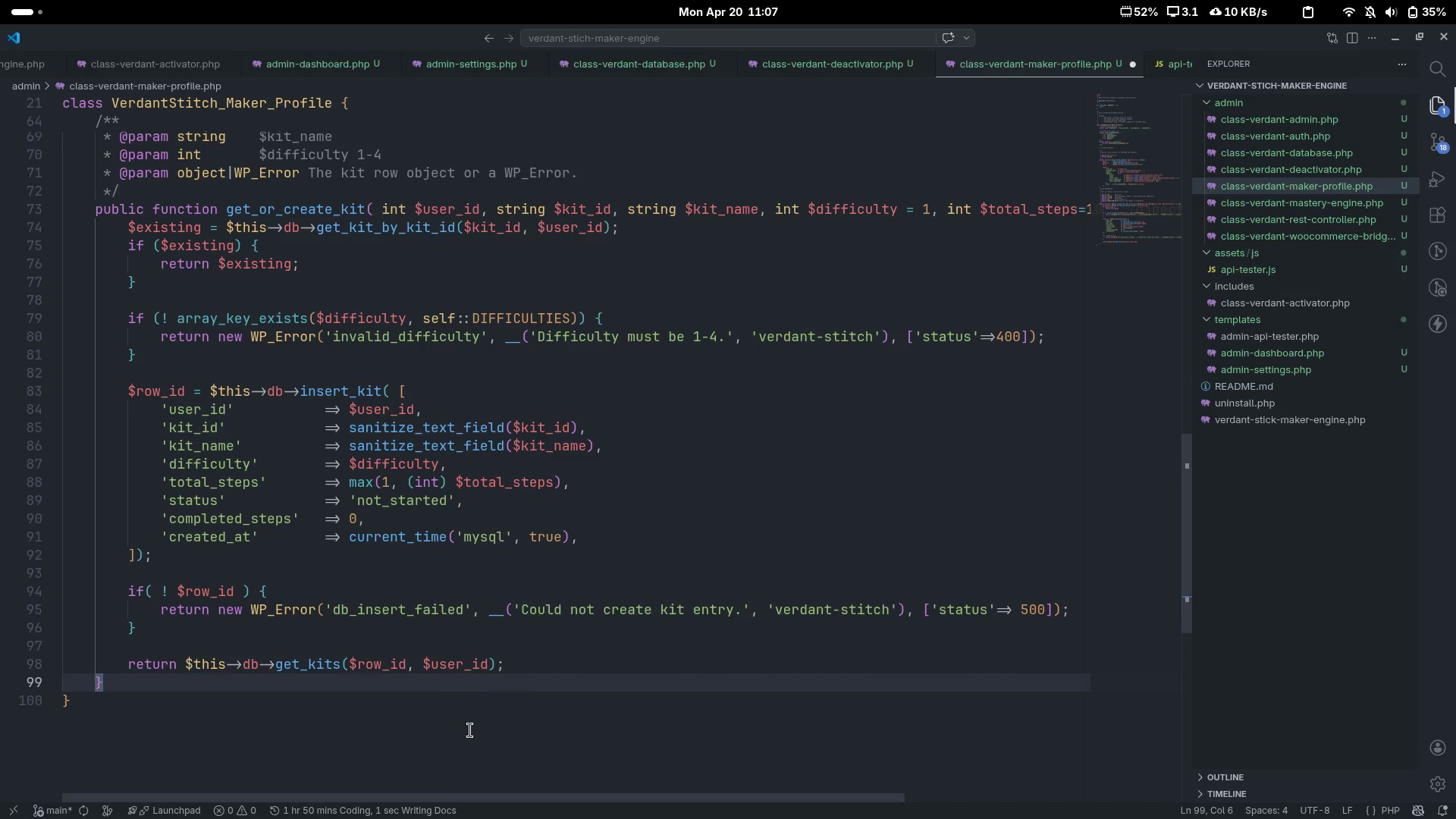 
key(Enter)
 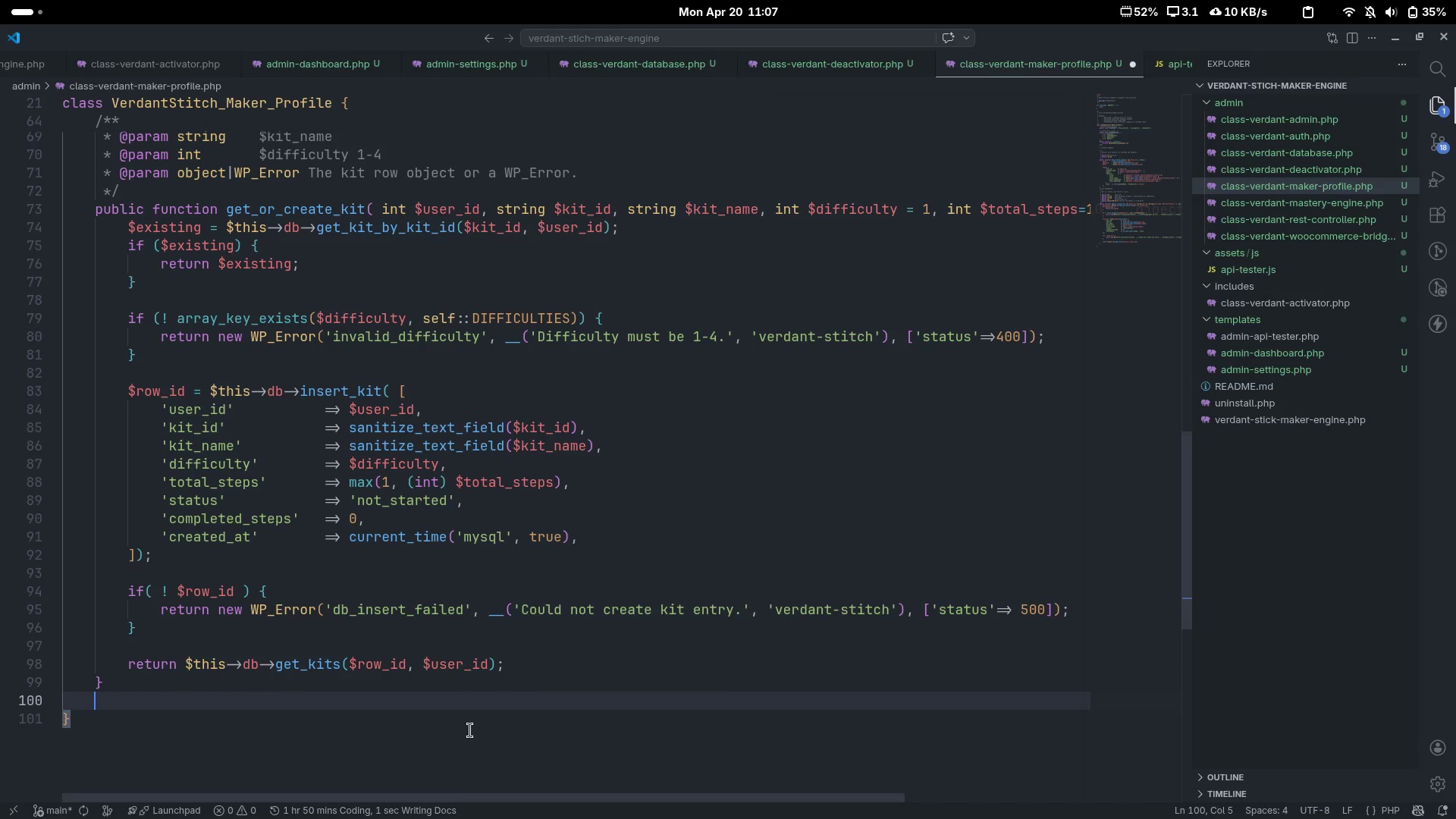 
key(Enter)
 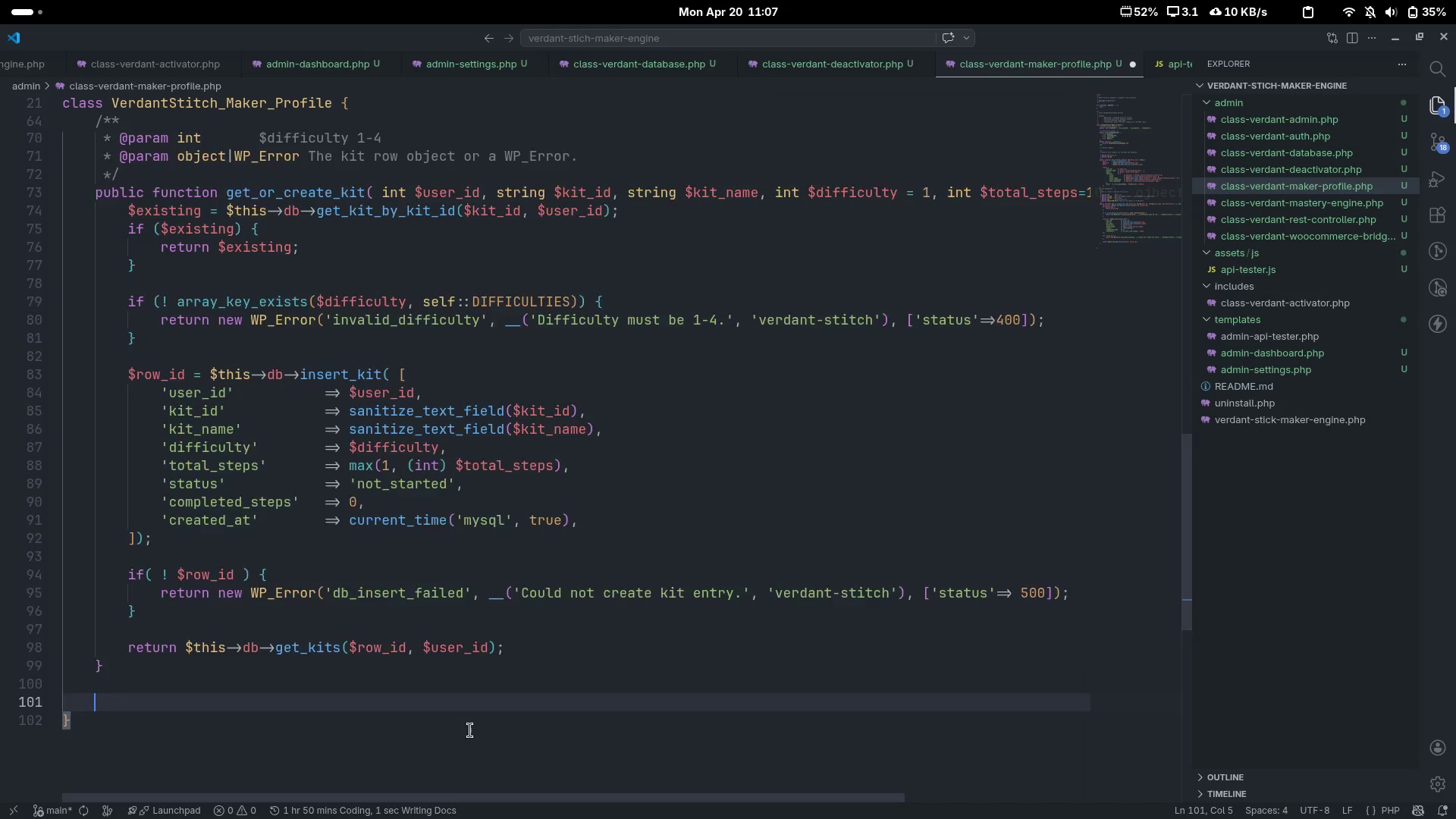 
scroll: coordinate [470, 730], scroll_direction: down, amount: 8.0
 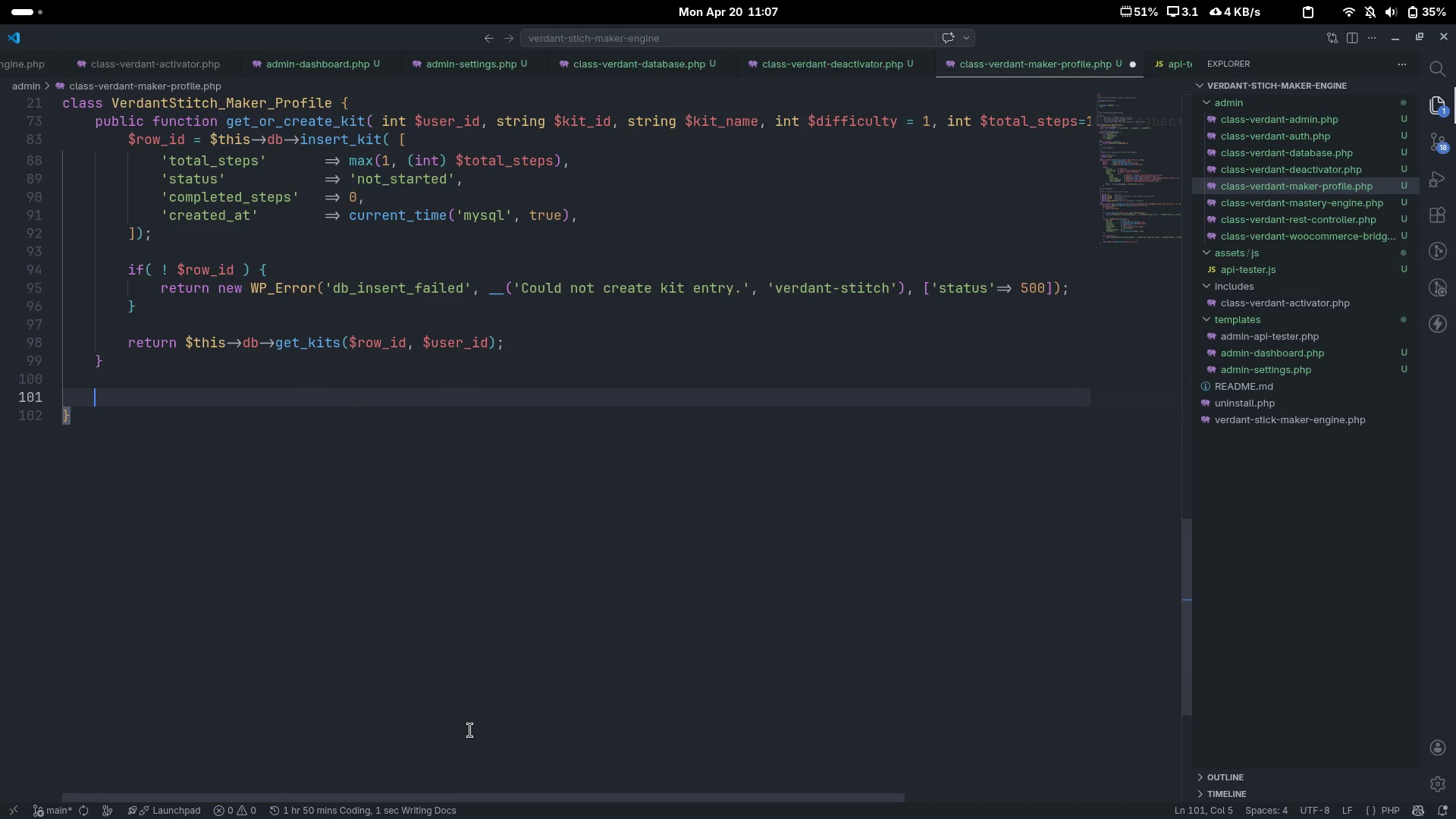 
type(/**)
 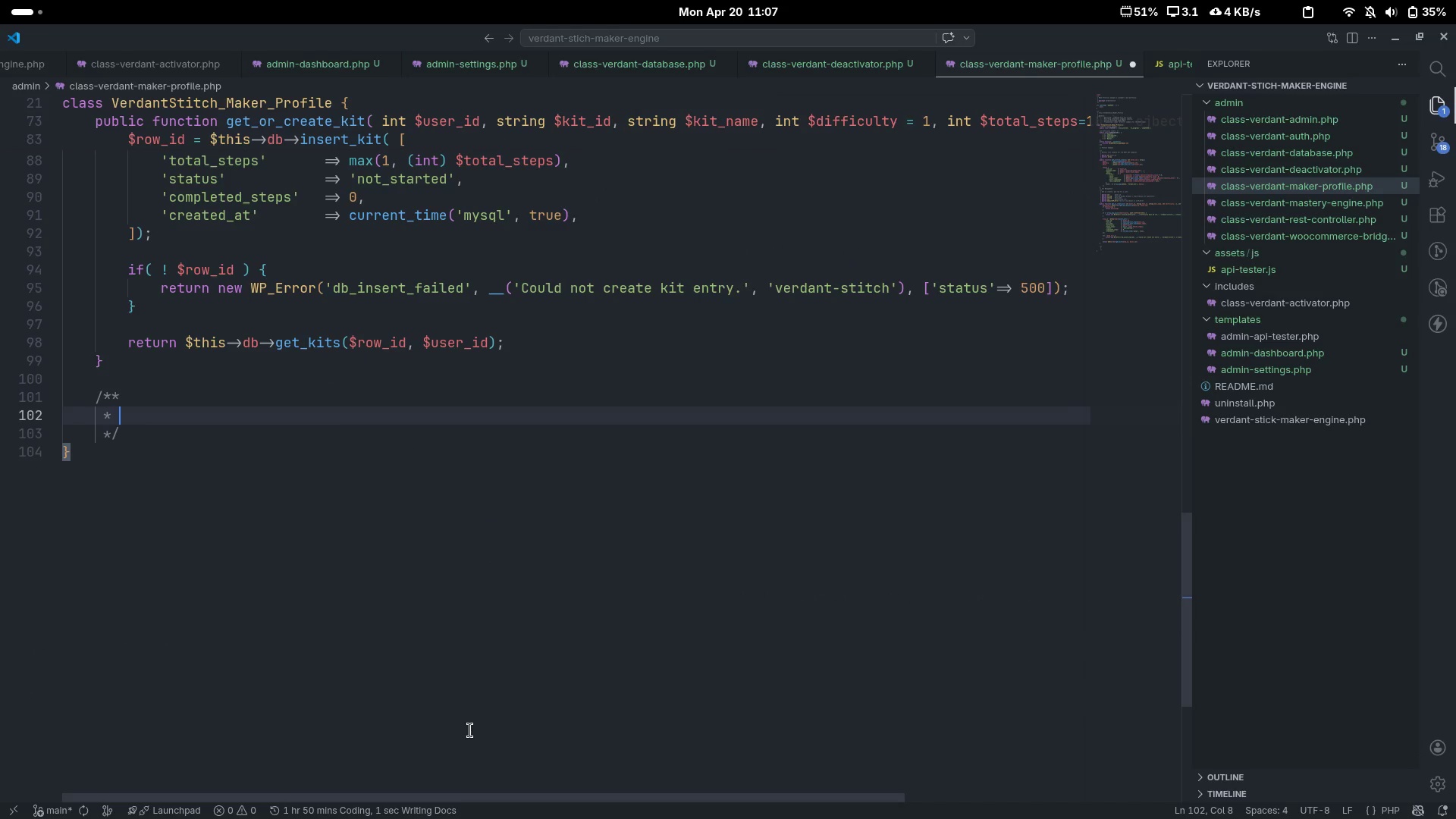 
 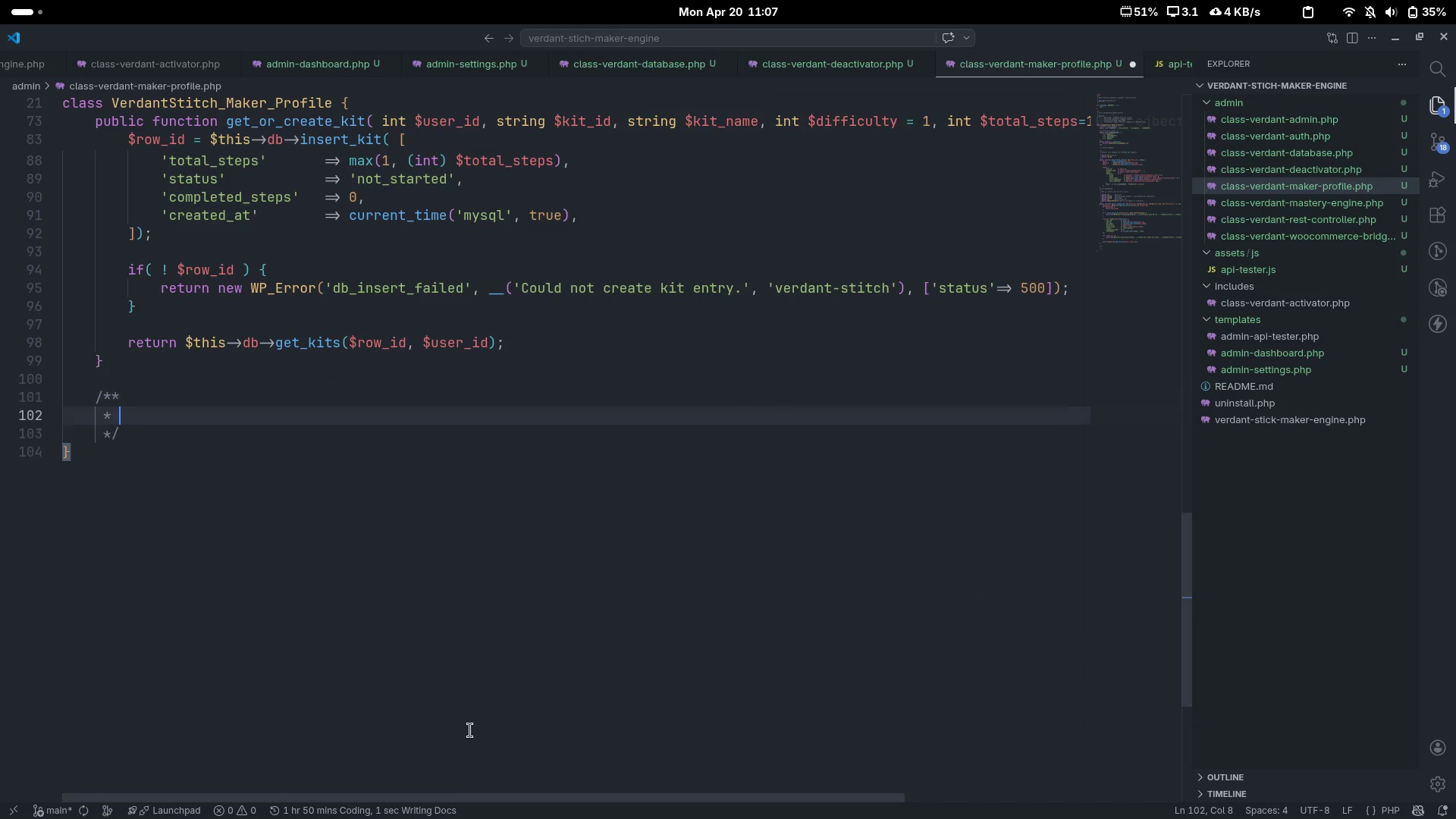 
key(Enter)
 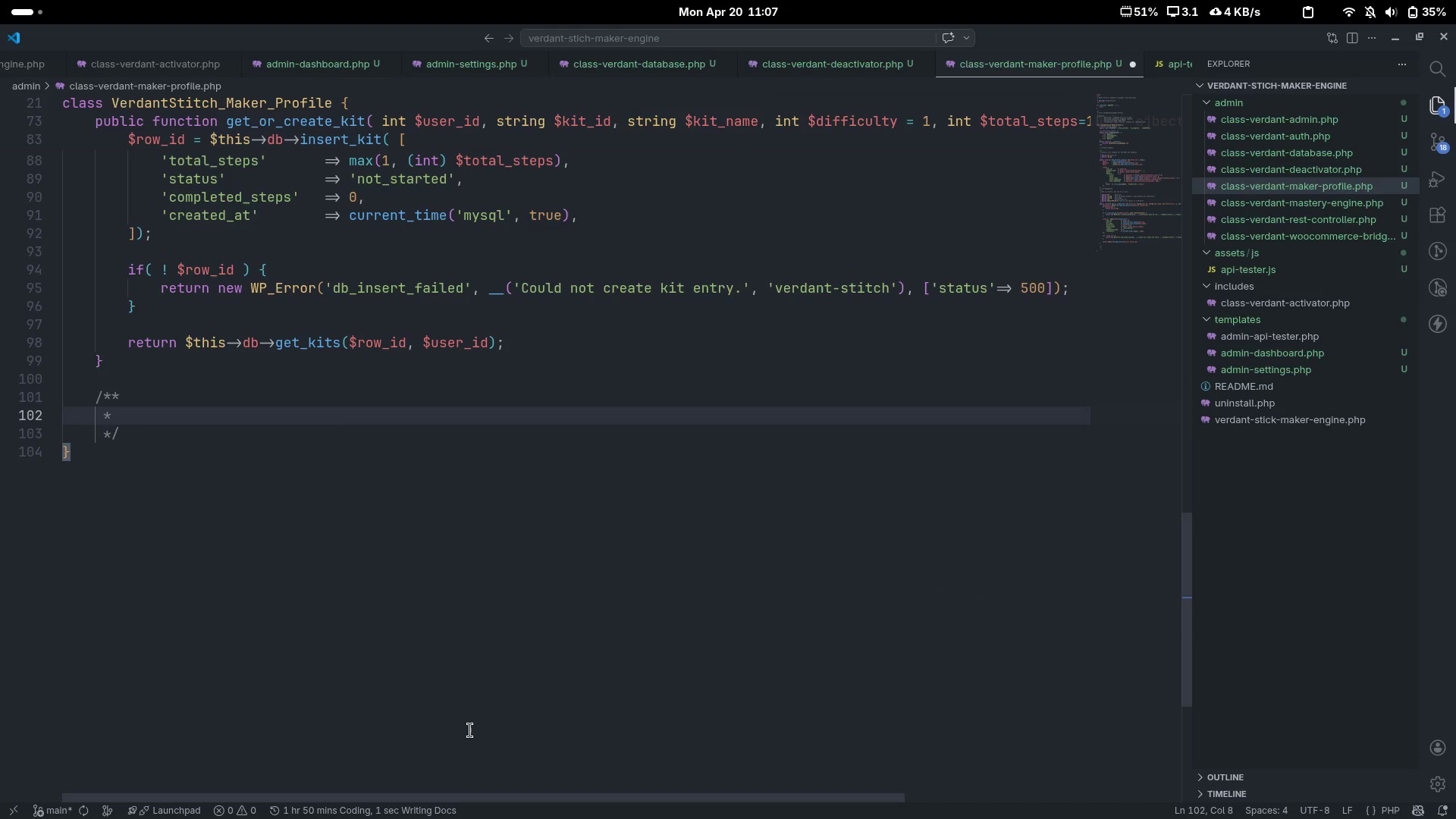 
type(Update step progress fro a )
 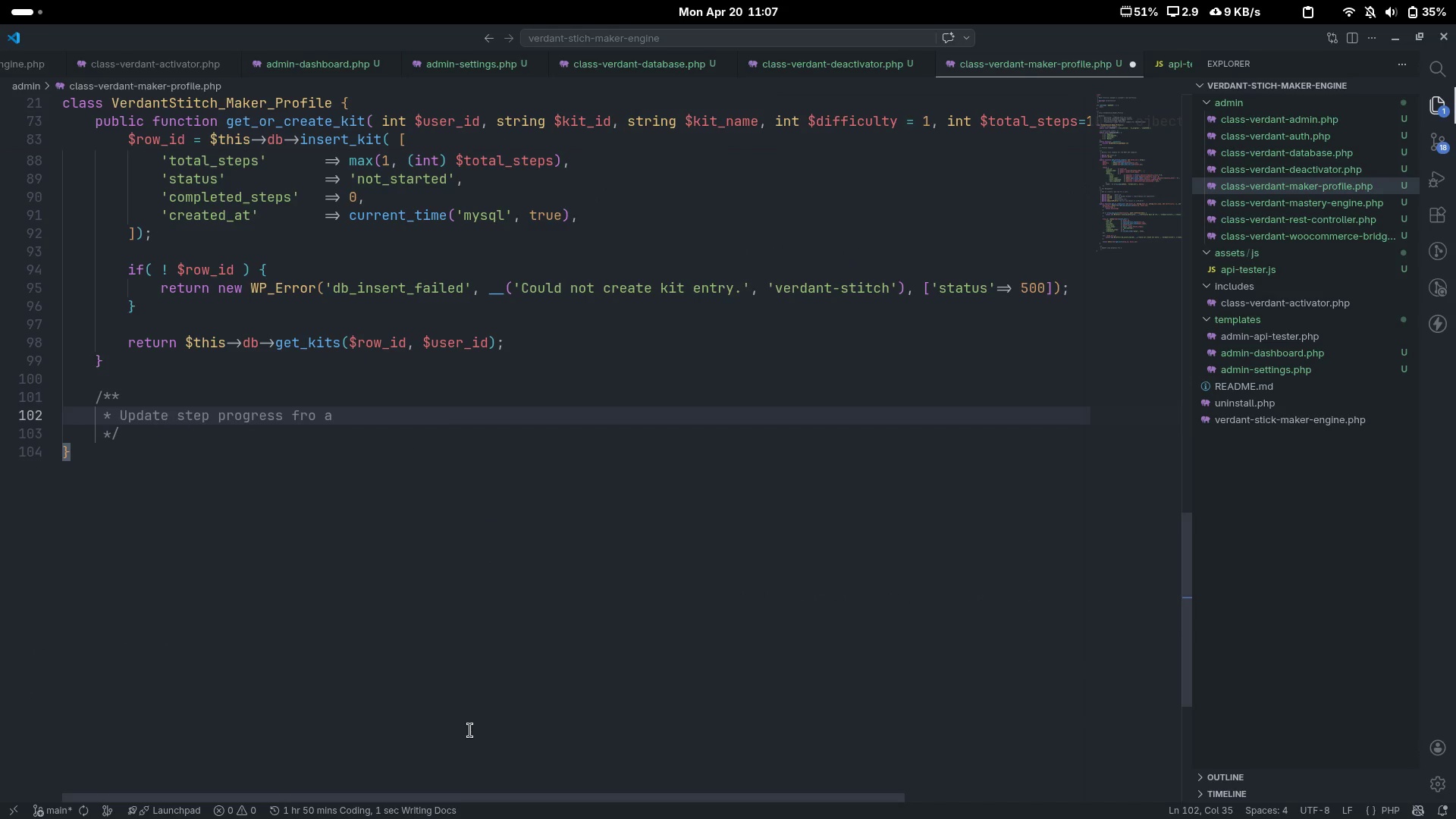 
key(Control+ControlLeft)
 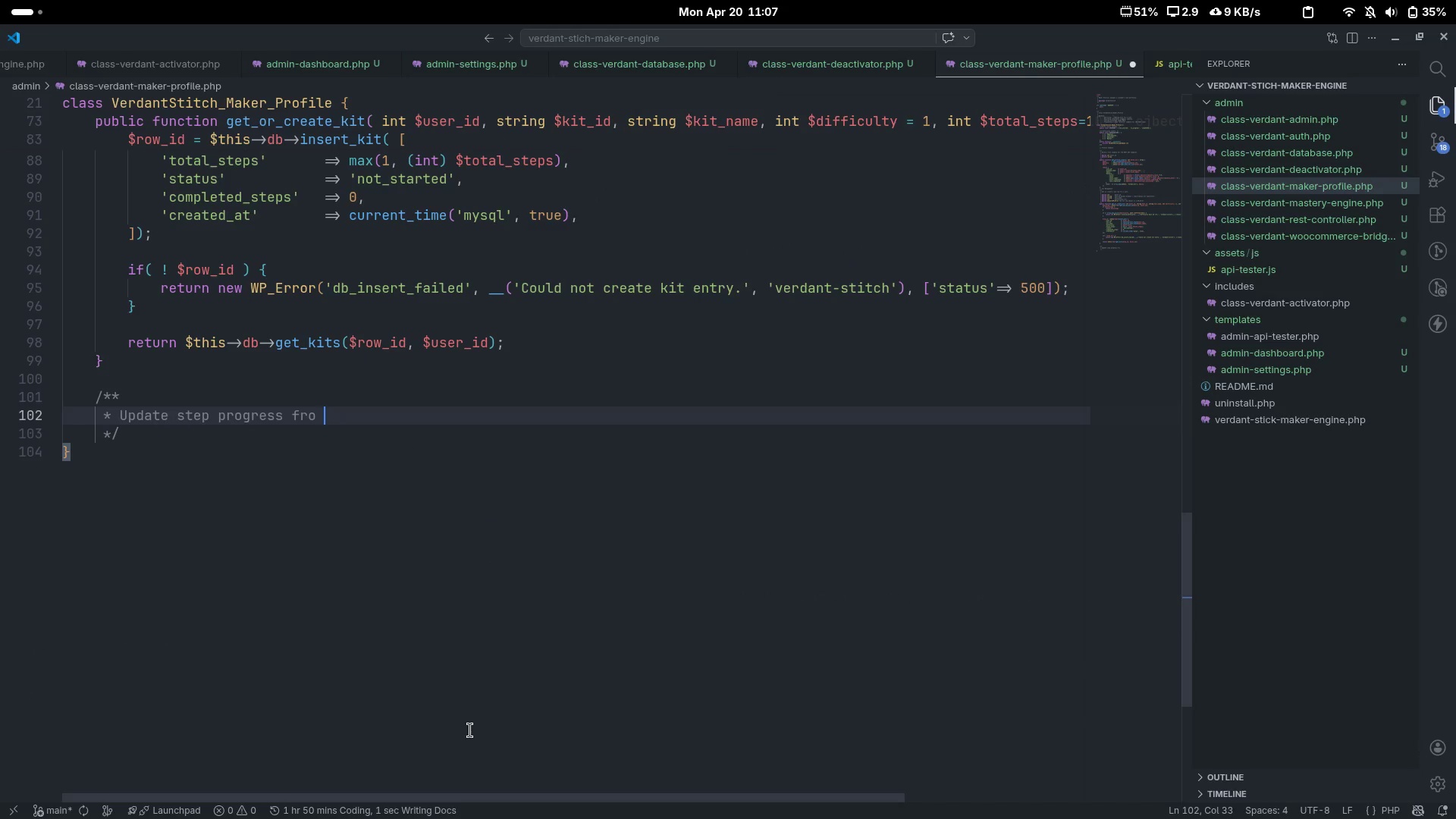 
key(Control+Backspace)
 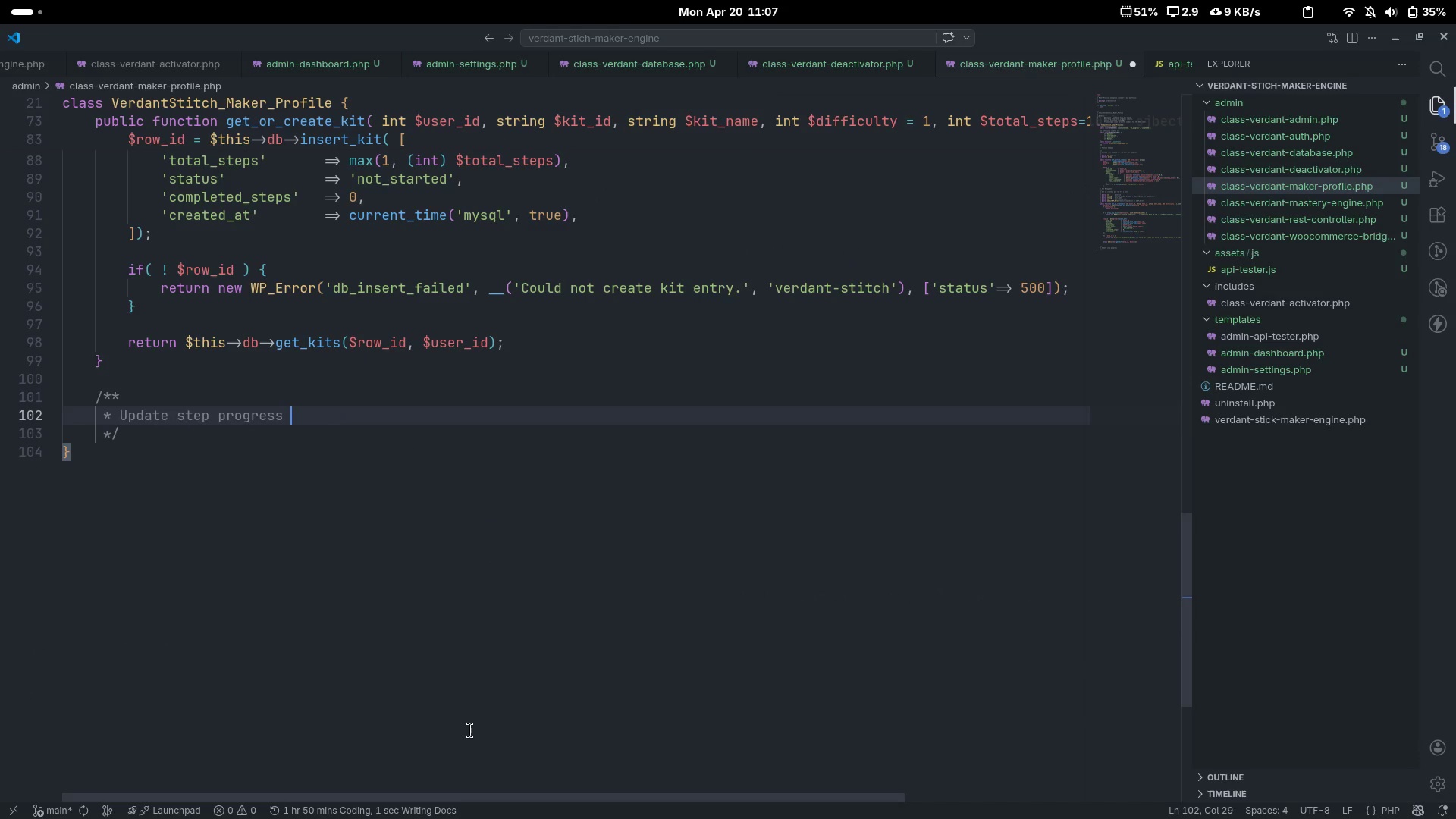 
key(Control+Backspace)
 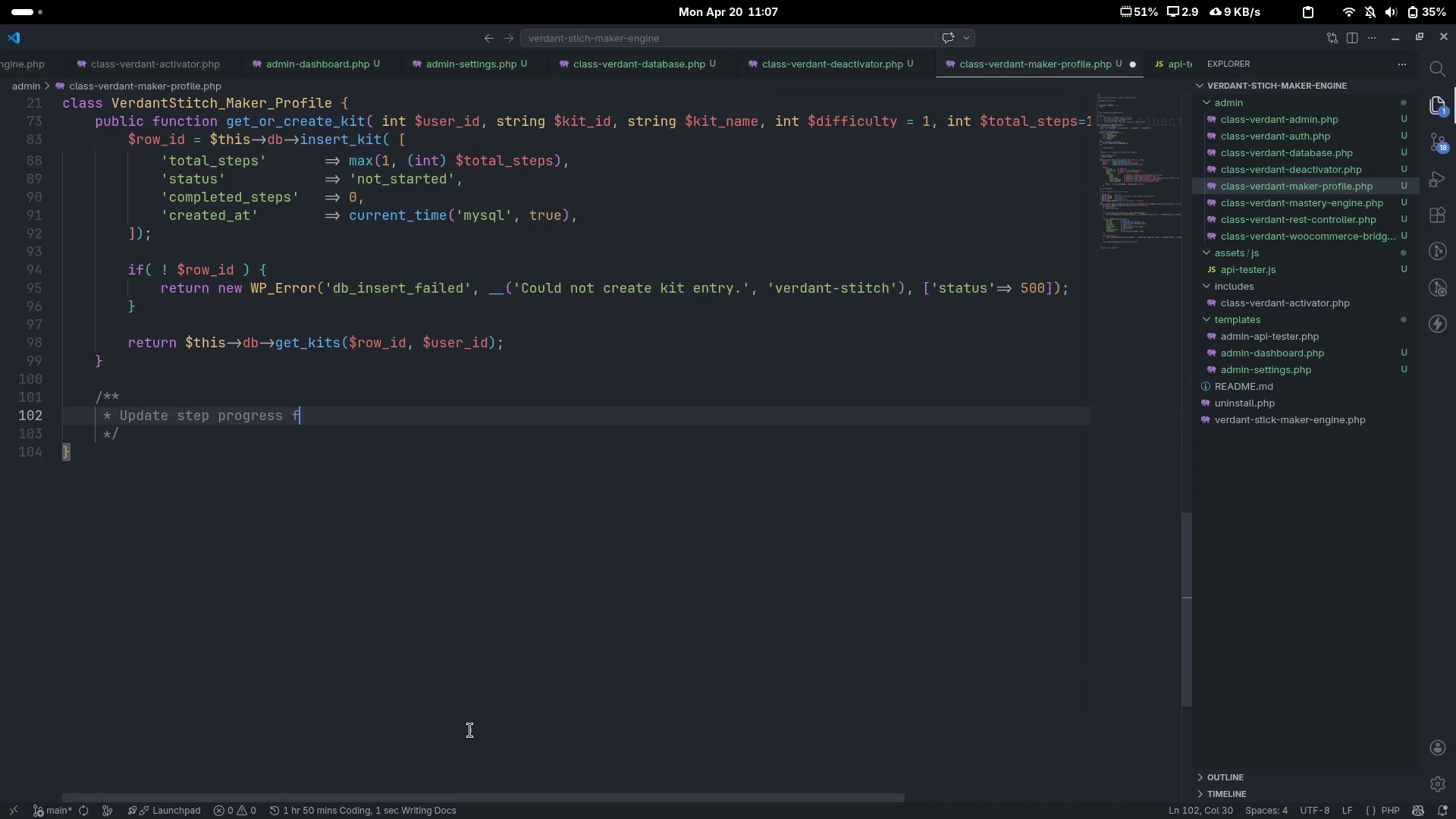 
type(fora )
key(Backspace)
key(Backspace)
type(a k)
key(Backspace)
key(Backspace)
key(Backspace)
type( a kit.)
 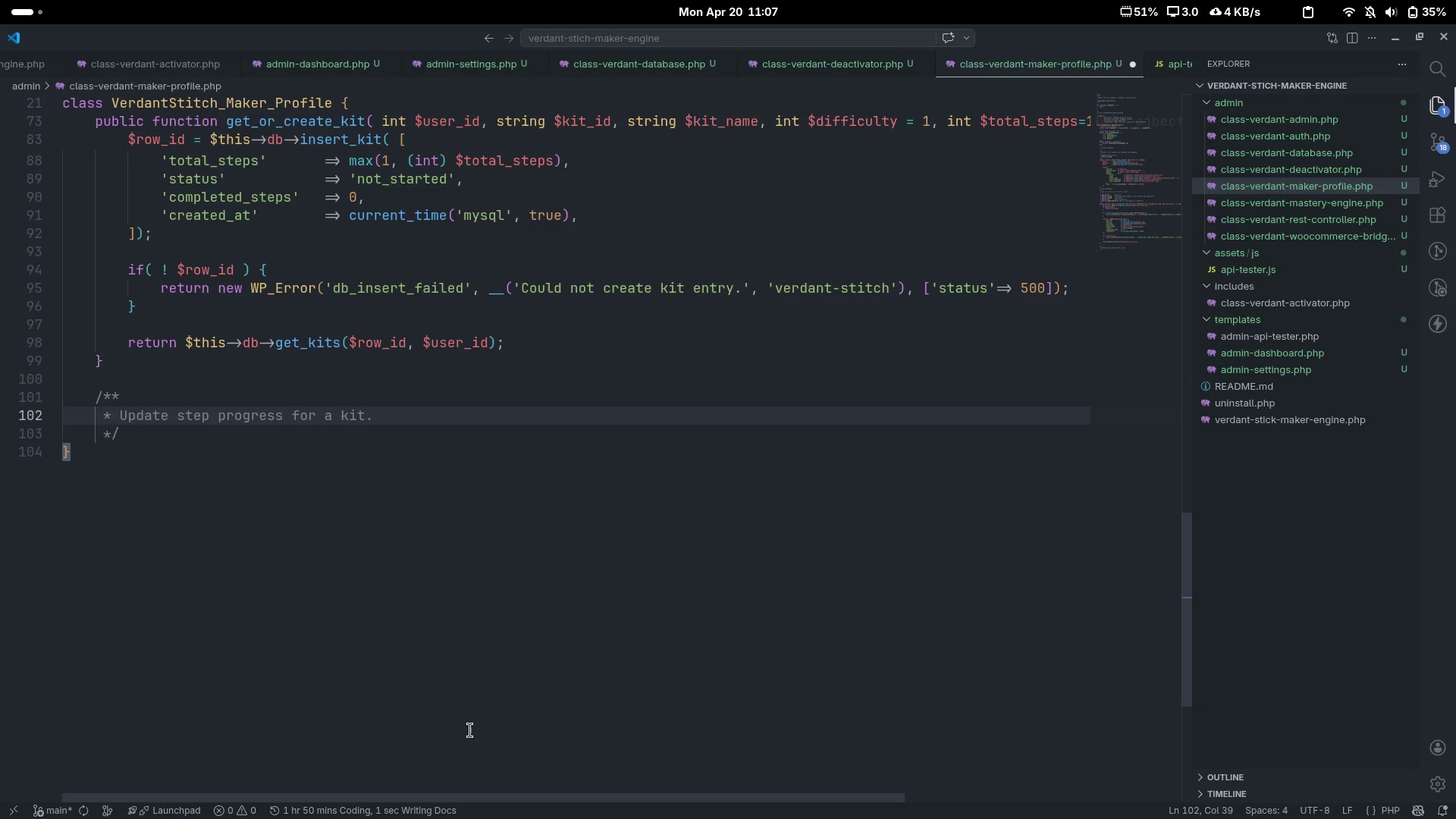 
key(Enter)
 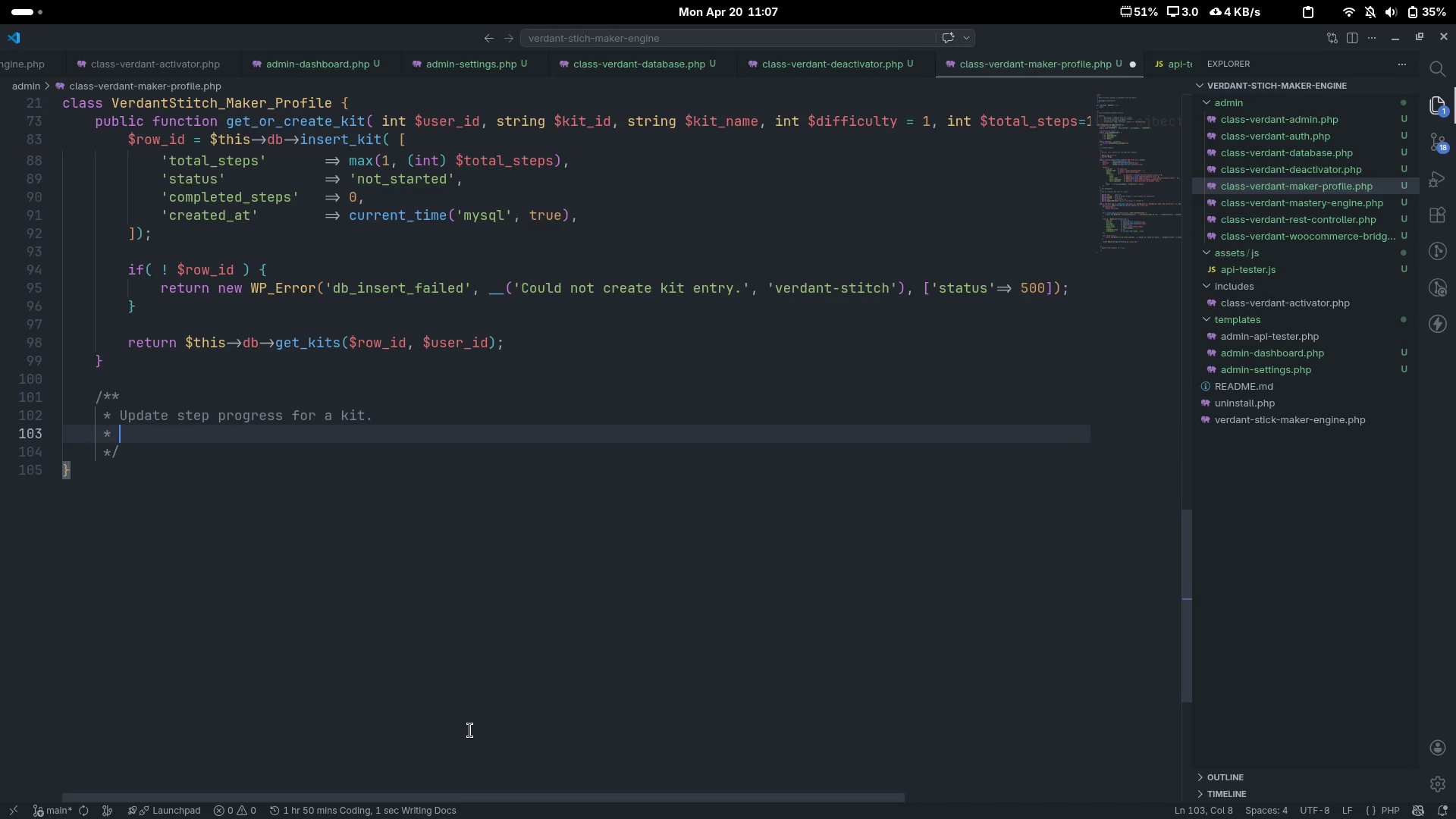 
key(Enter)
 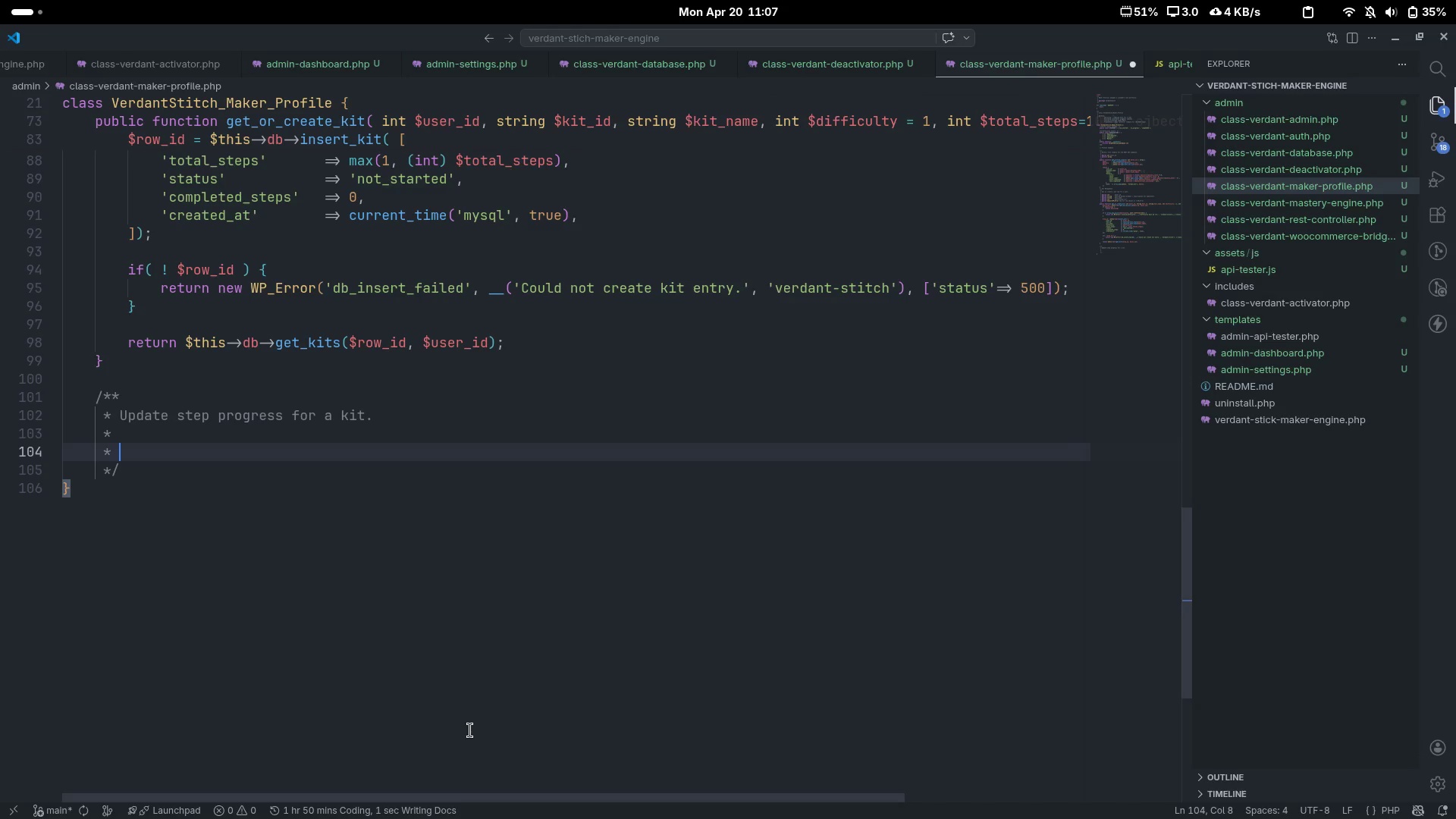 
type(Valia)
key(Backspace)
type(dates w)
key(Backspace)
type(ownder)
key(Backspace)
key(Backspace)
key(Backspace)
type(ership )
key(Backspace)
type(, step bounds, and status in)
key(Backspace)
key(Backspace)
type(transactions.)
 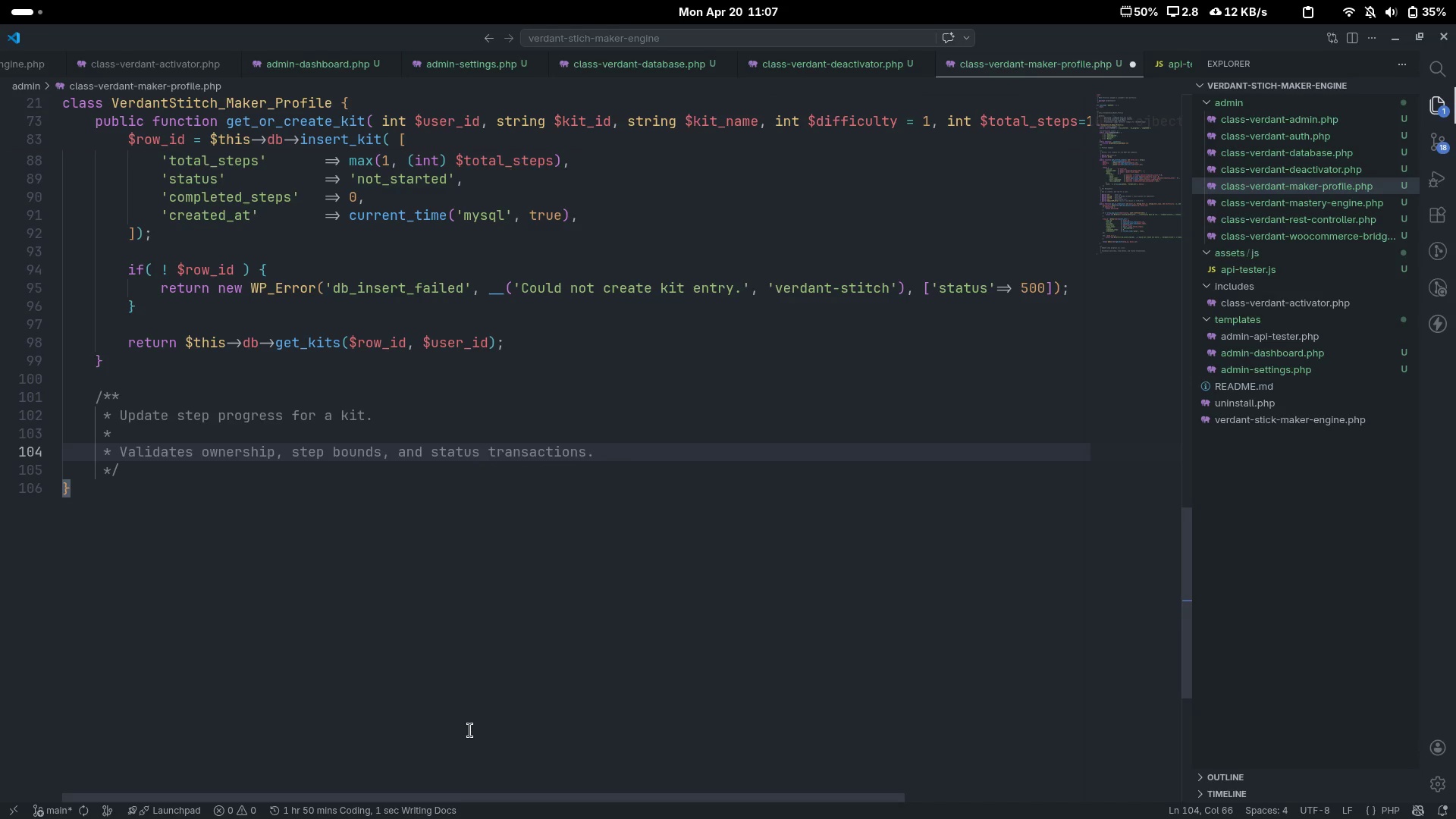 
key(Control+Backspace)
 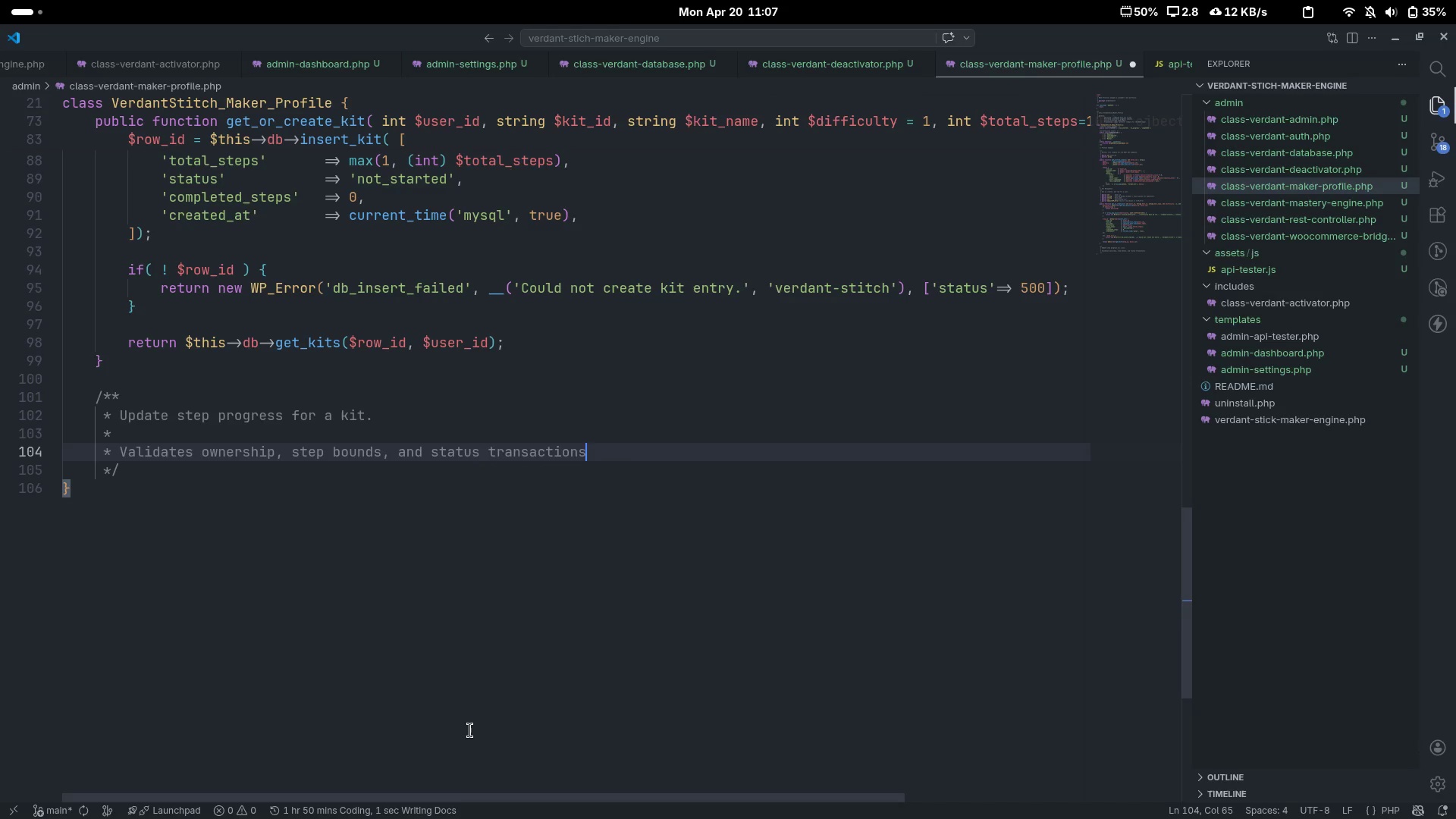 
key(Control+Backspace)
 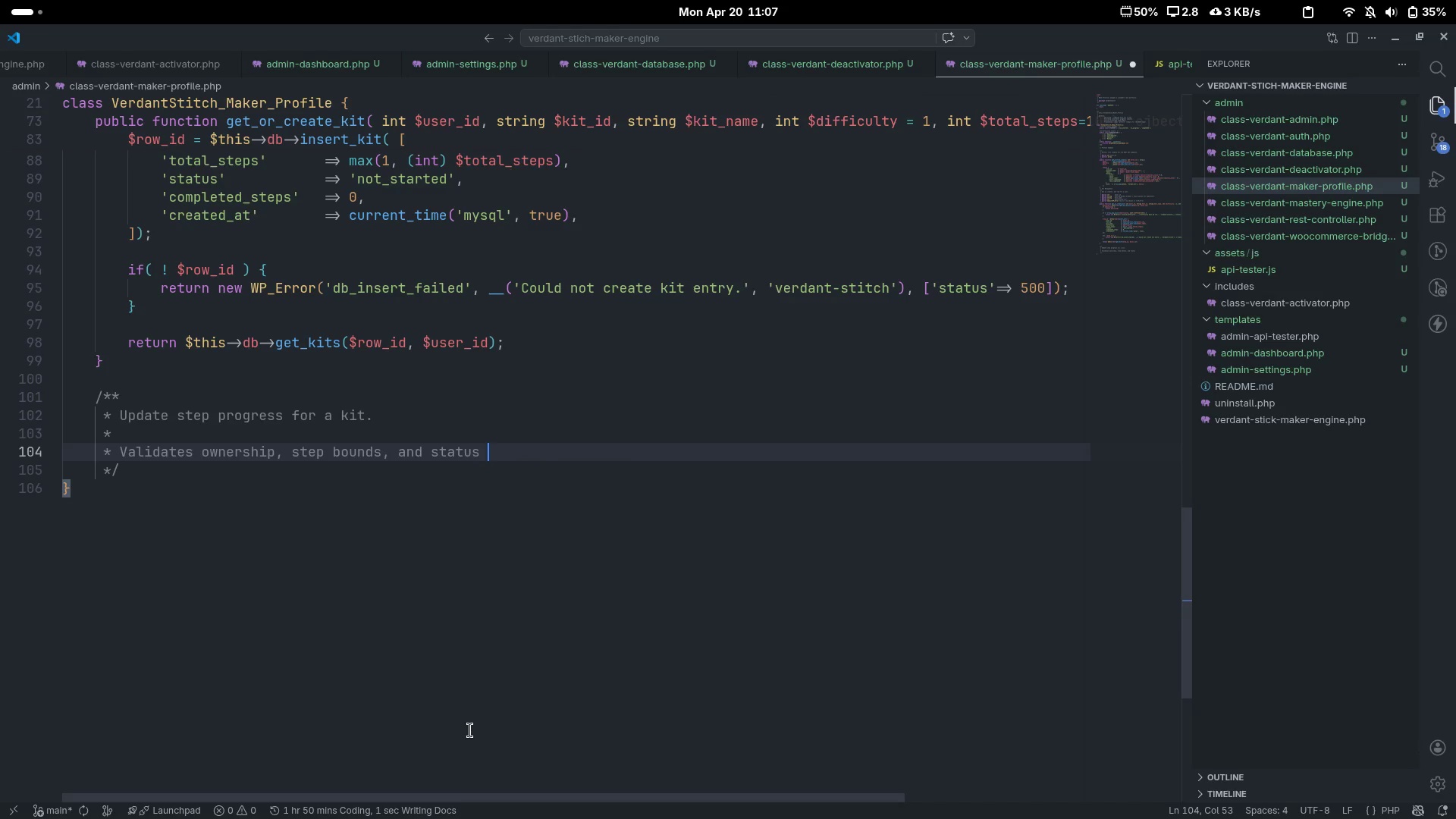 
type(s)
key(Backspace)
type(transisions.)
 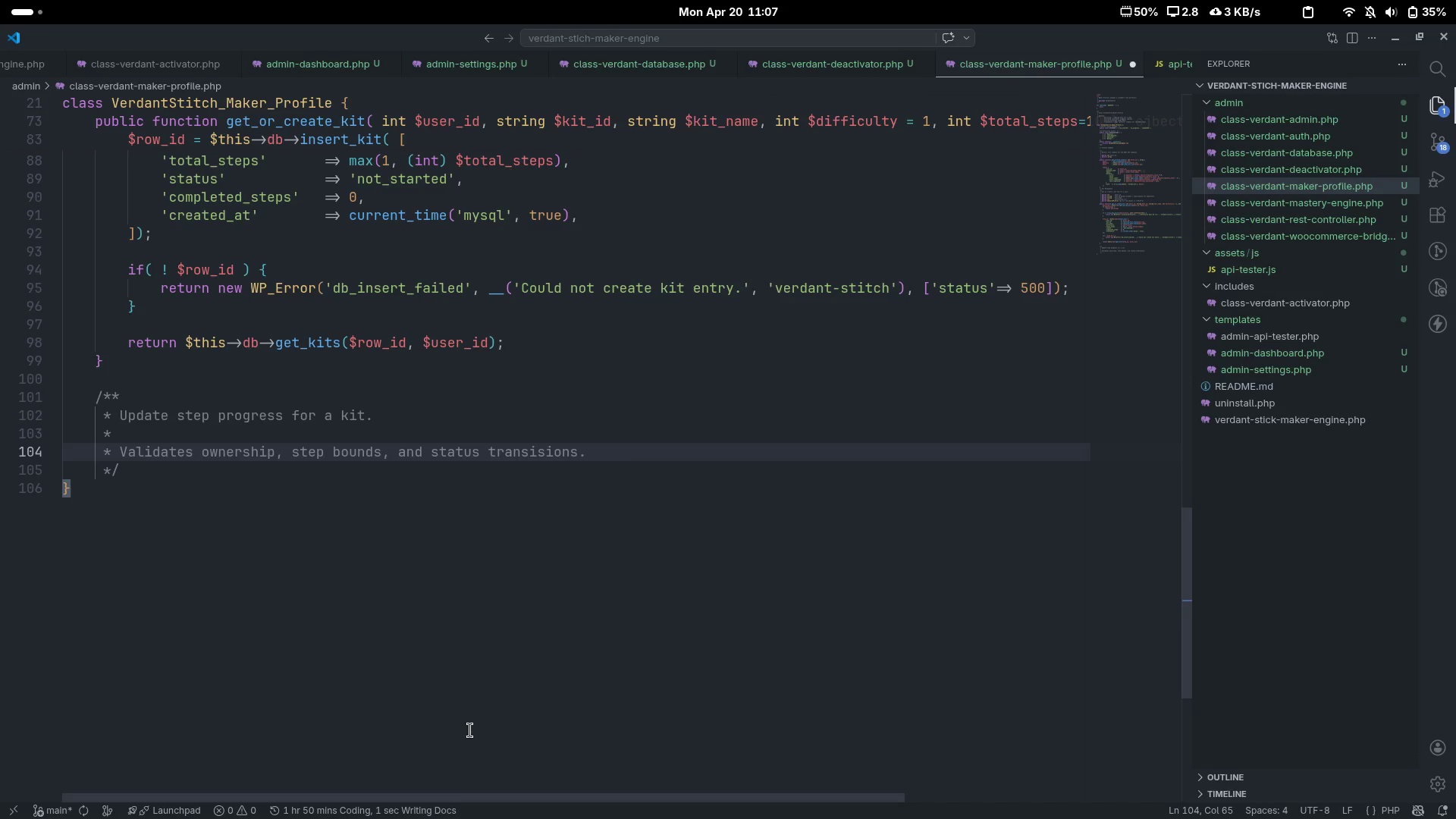 
key(Enter)
 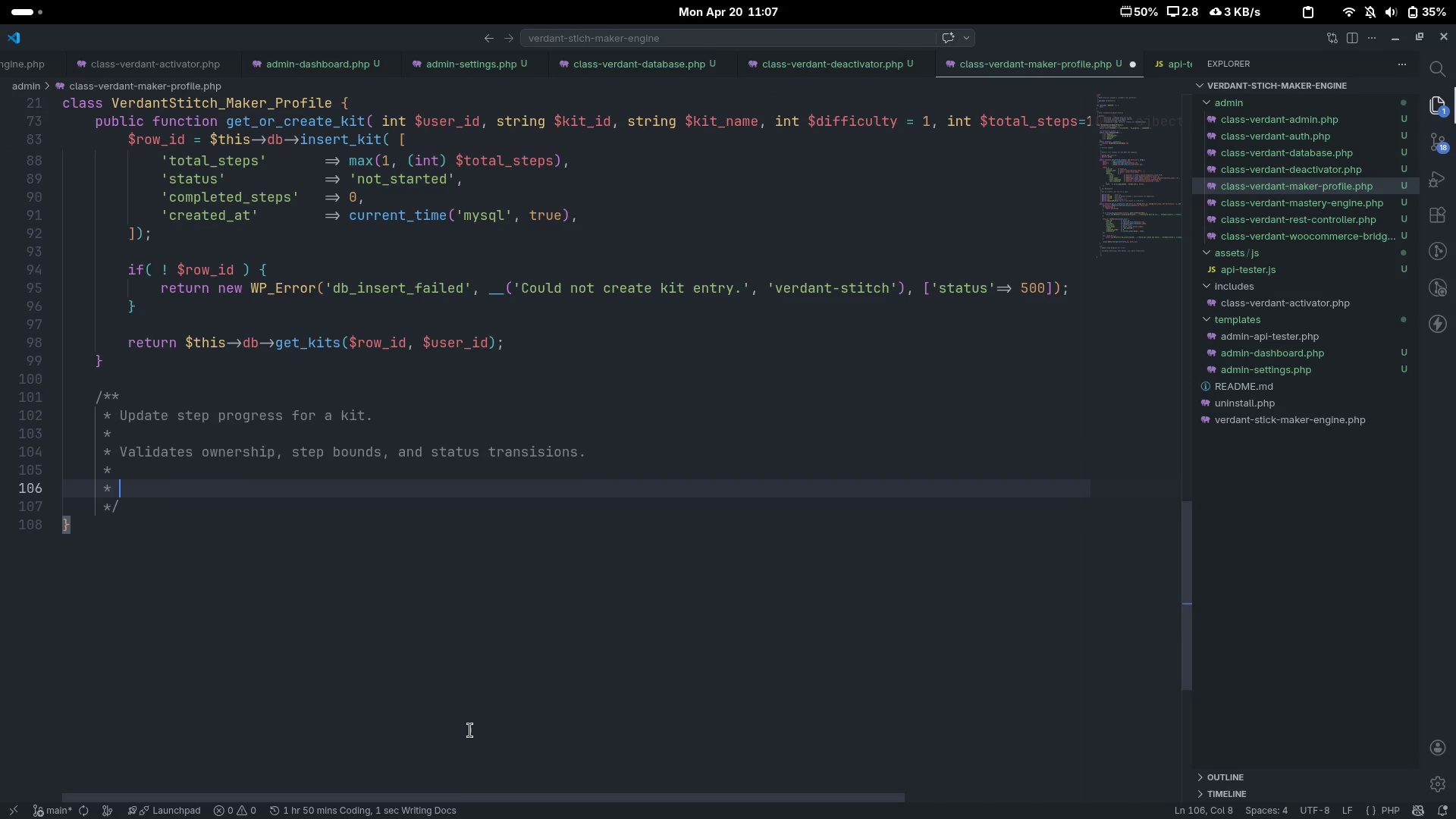 
key(Enter)
 